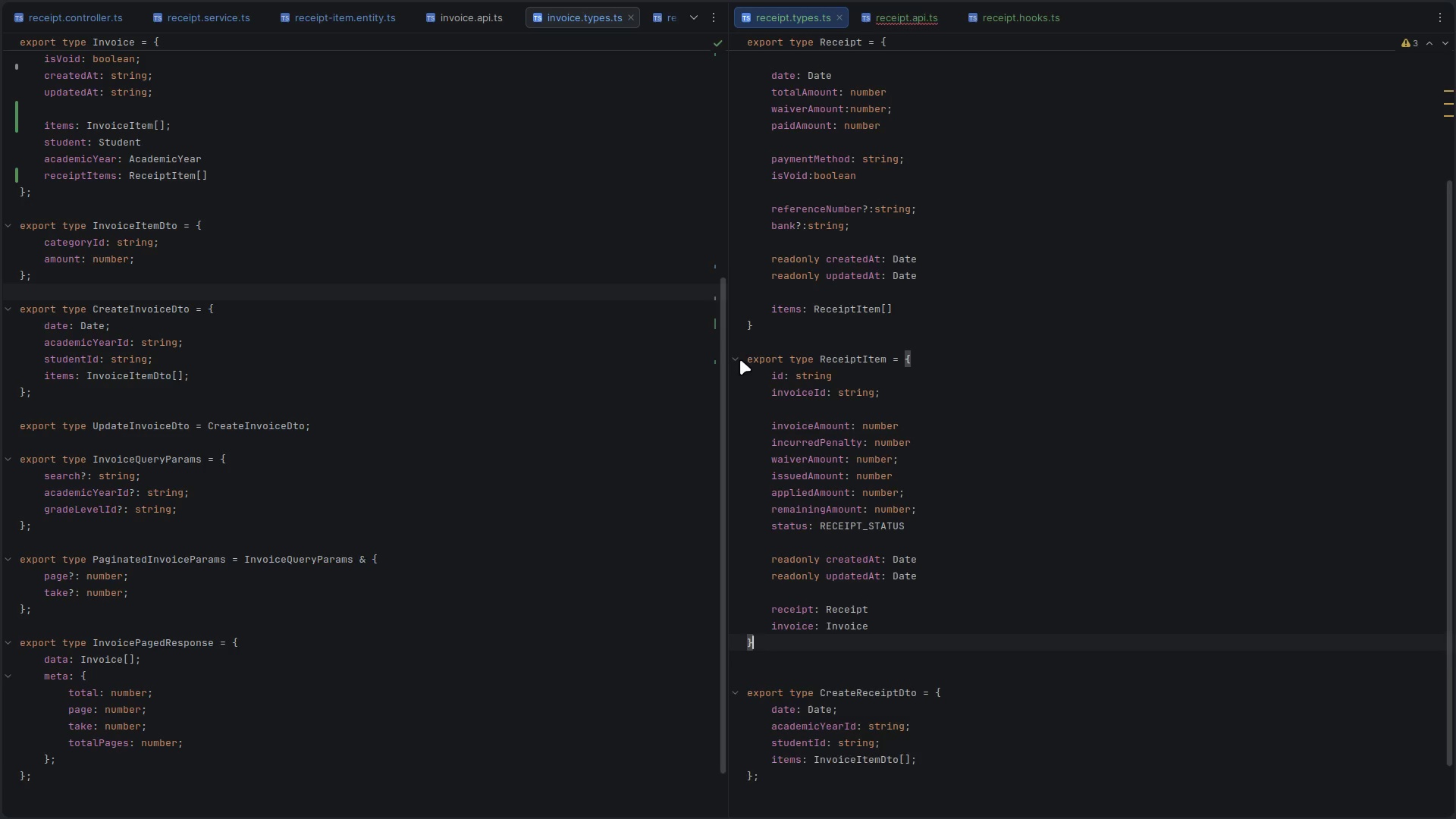 
key(Enter)
 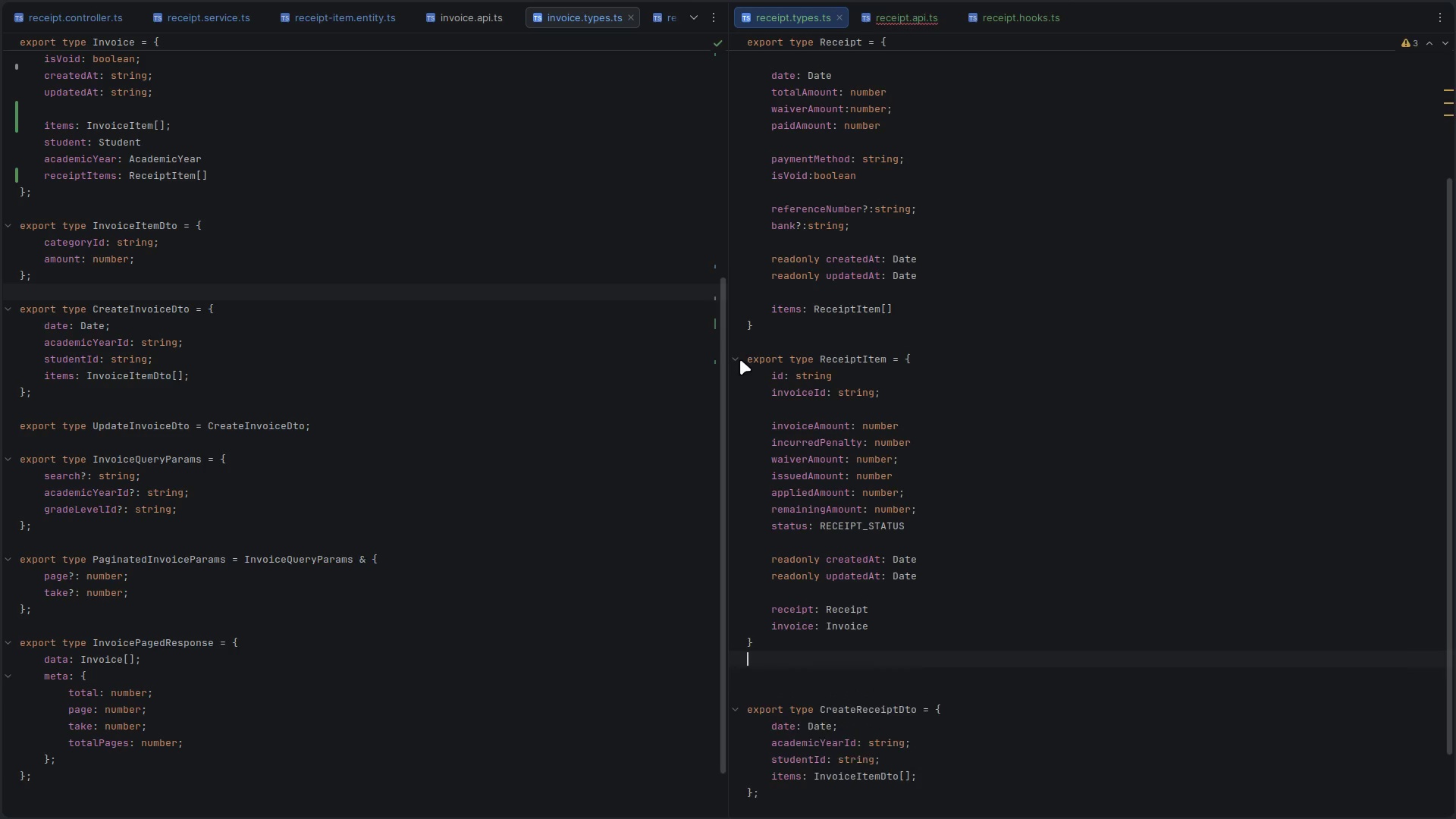 
key(Enter)
 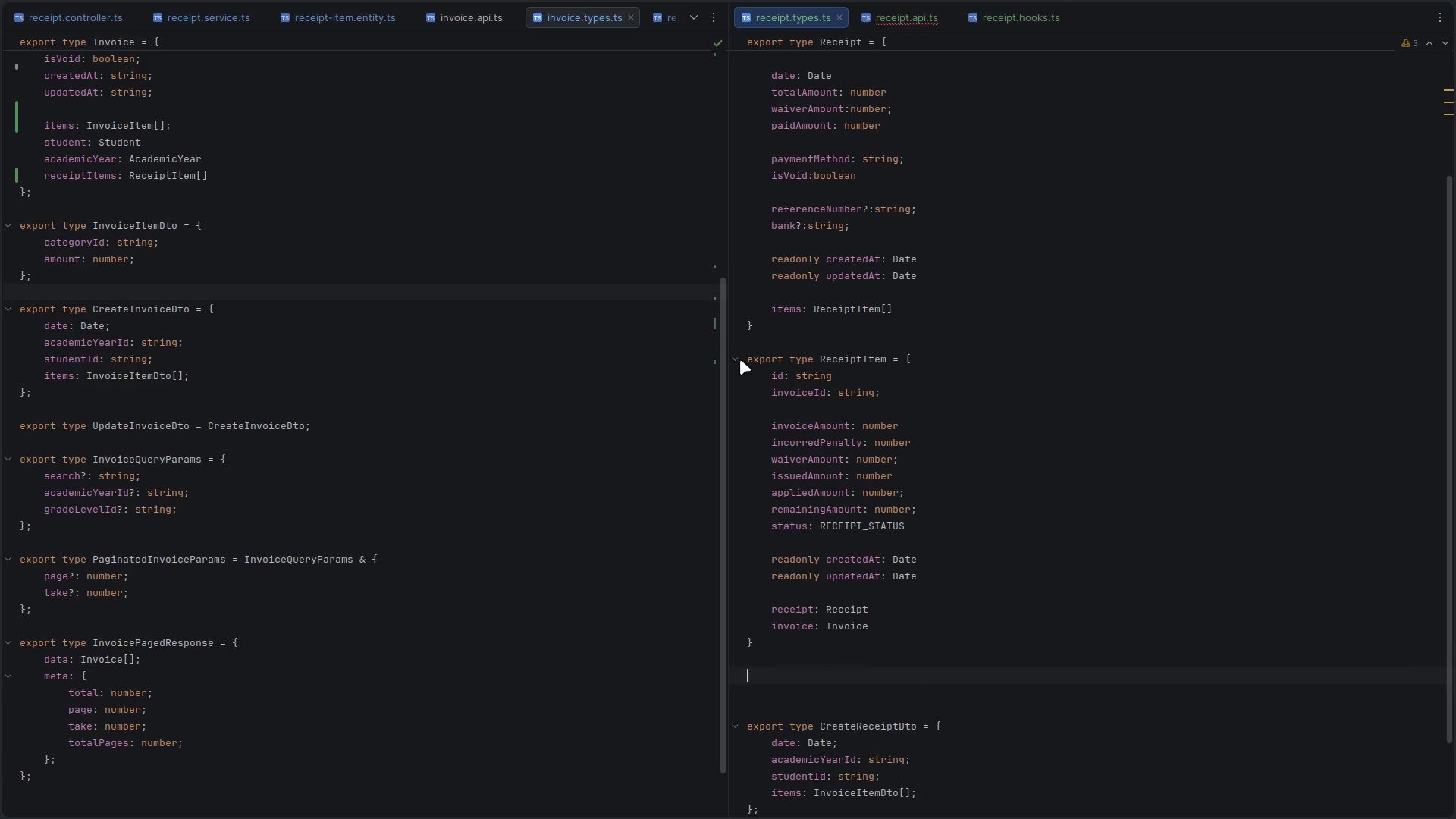 
key(Control+ControlLeft)
 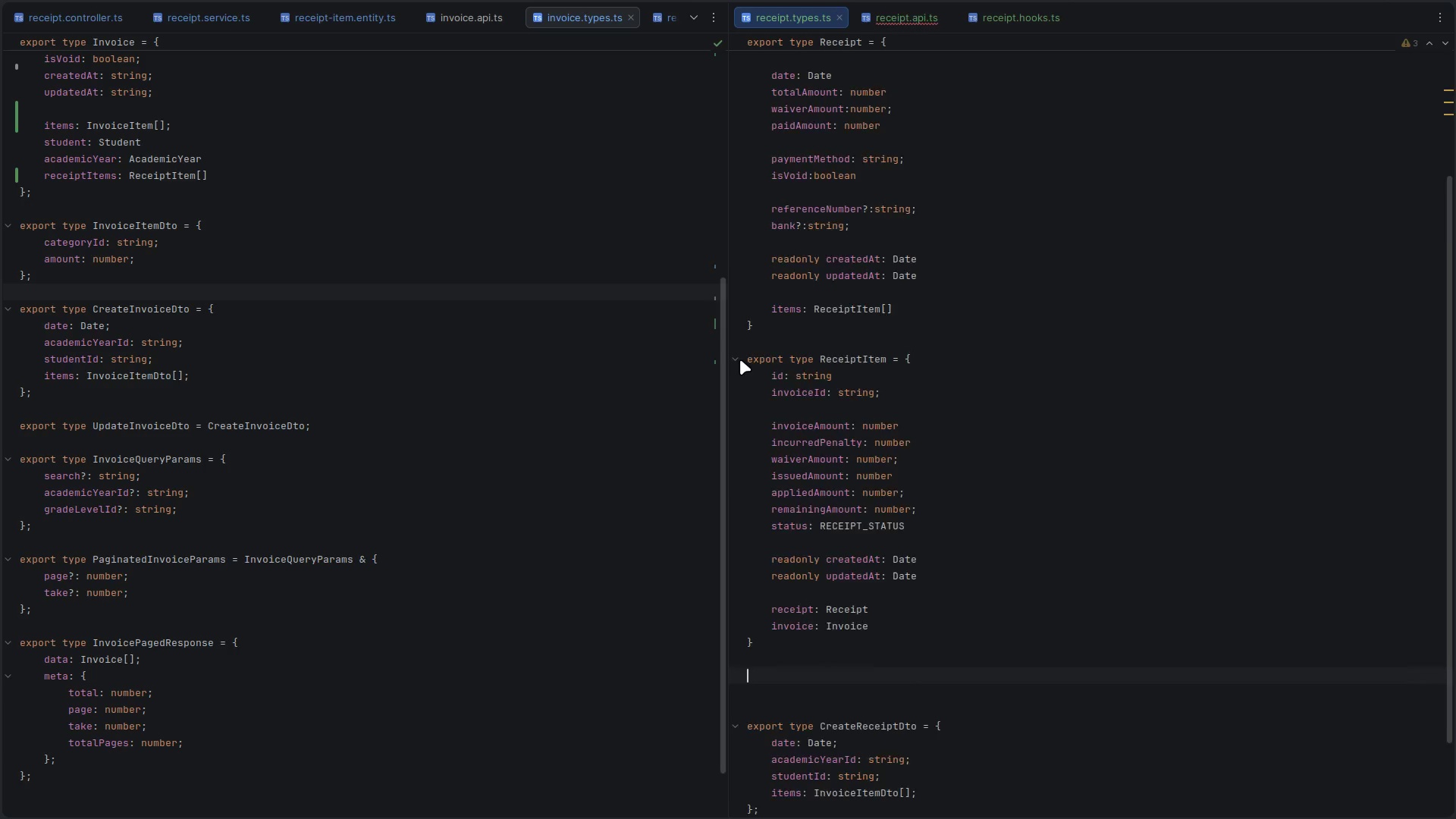 
key(Control+V)
 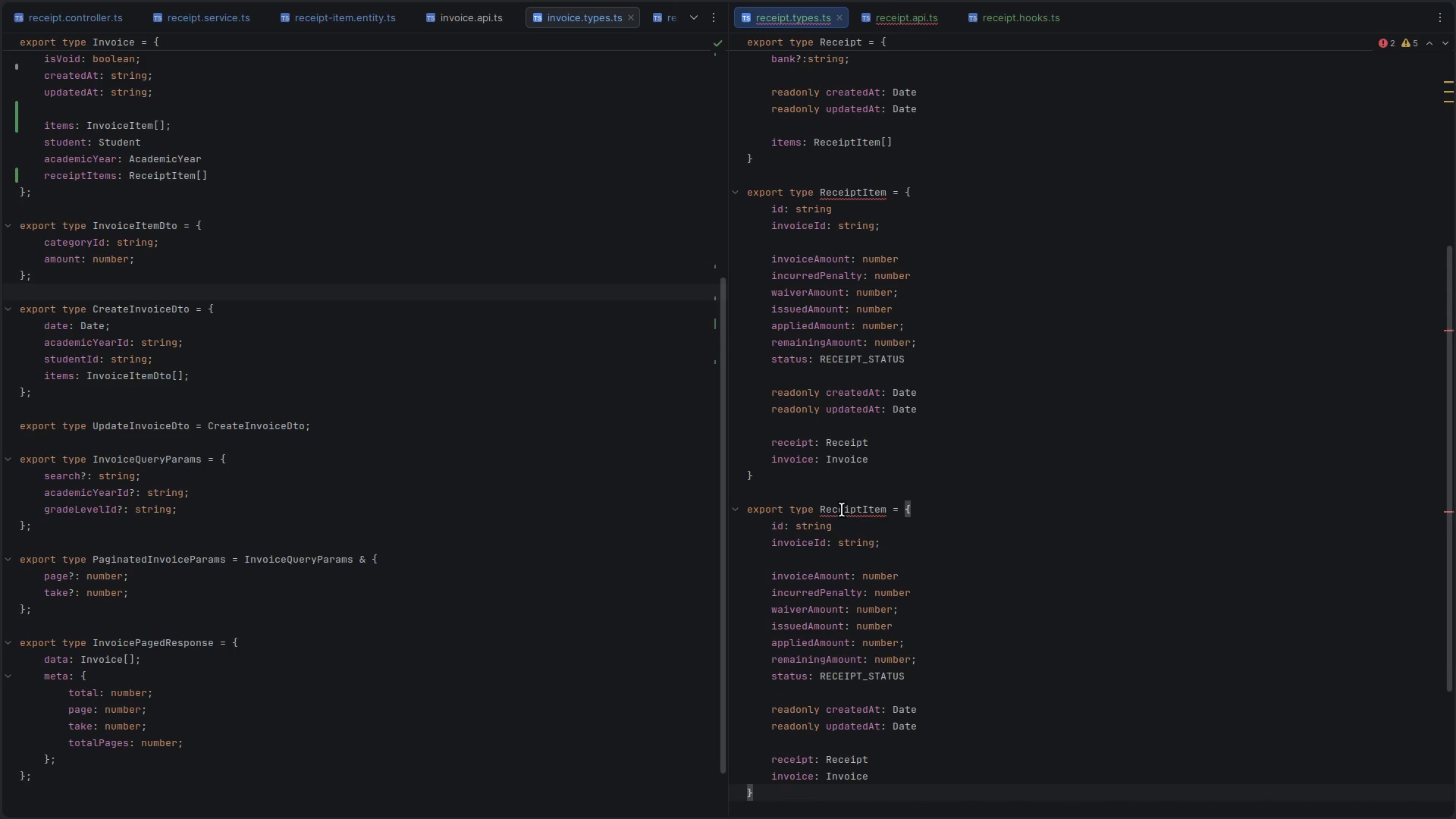 
double_click([855, 510])
 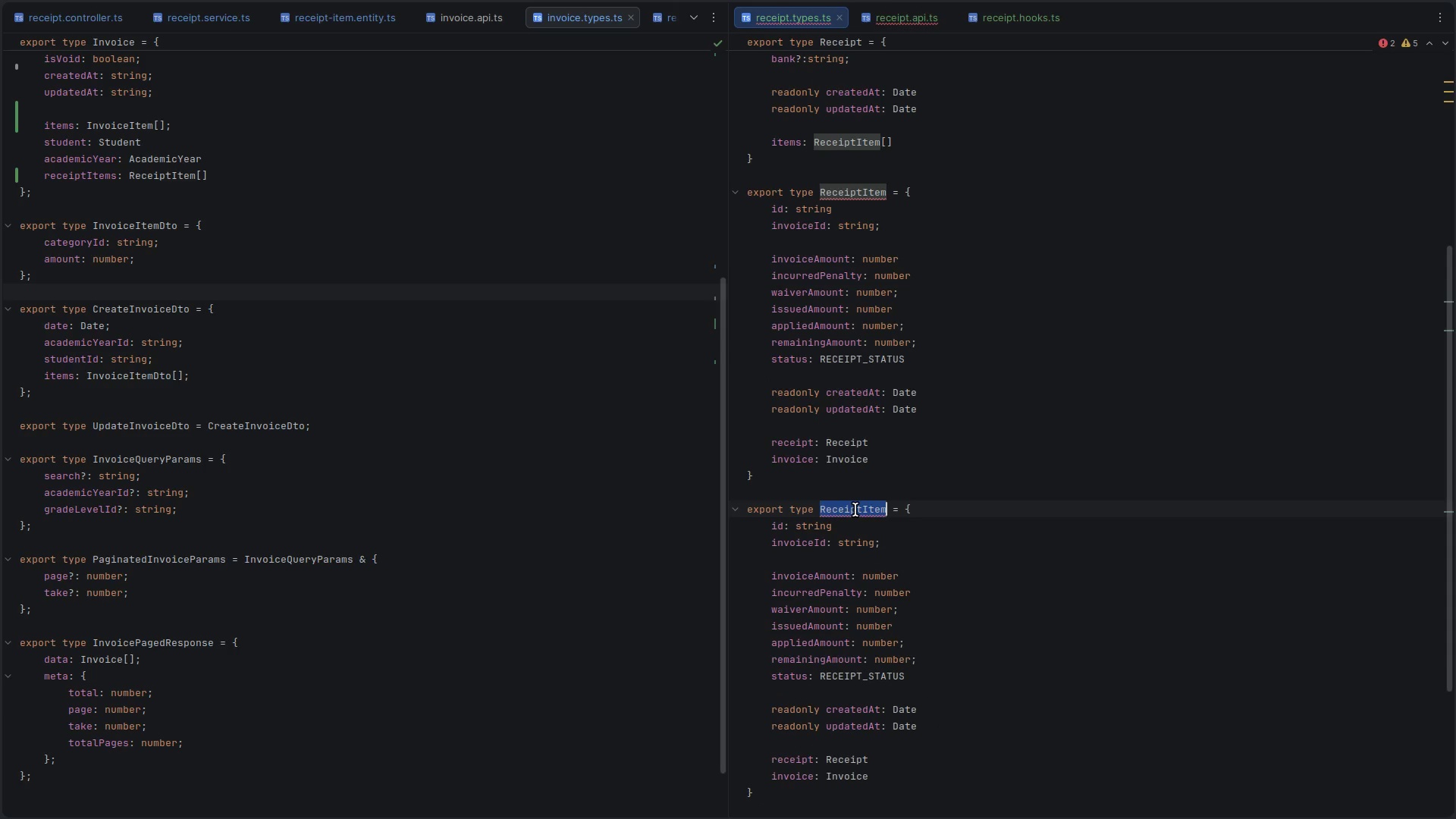 
key(ArrowRight)
 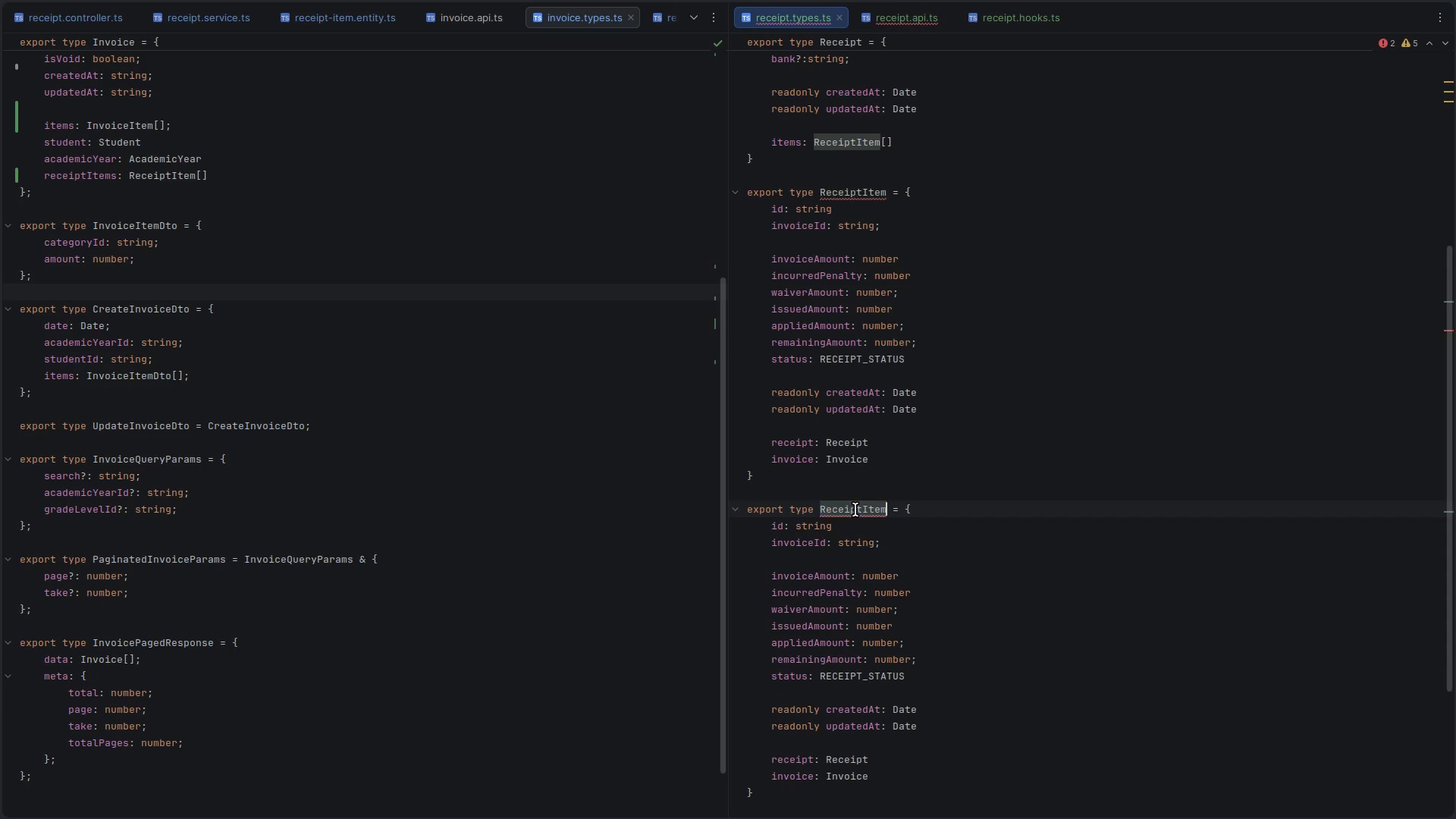 
type(Dto)
 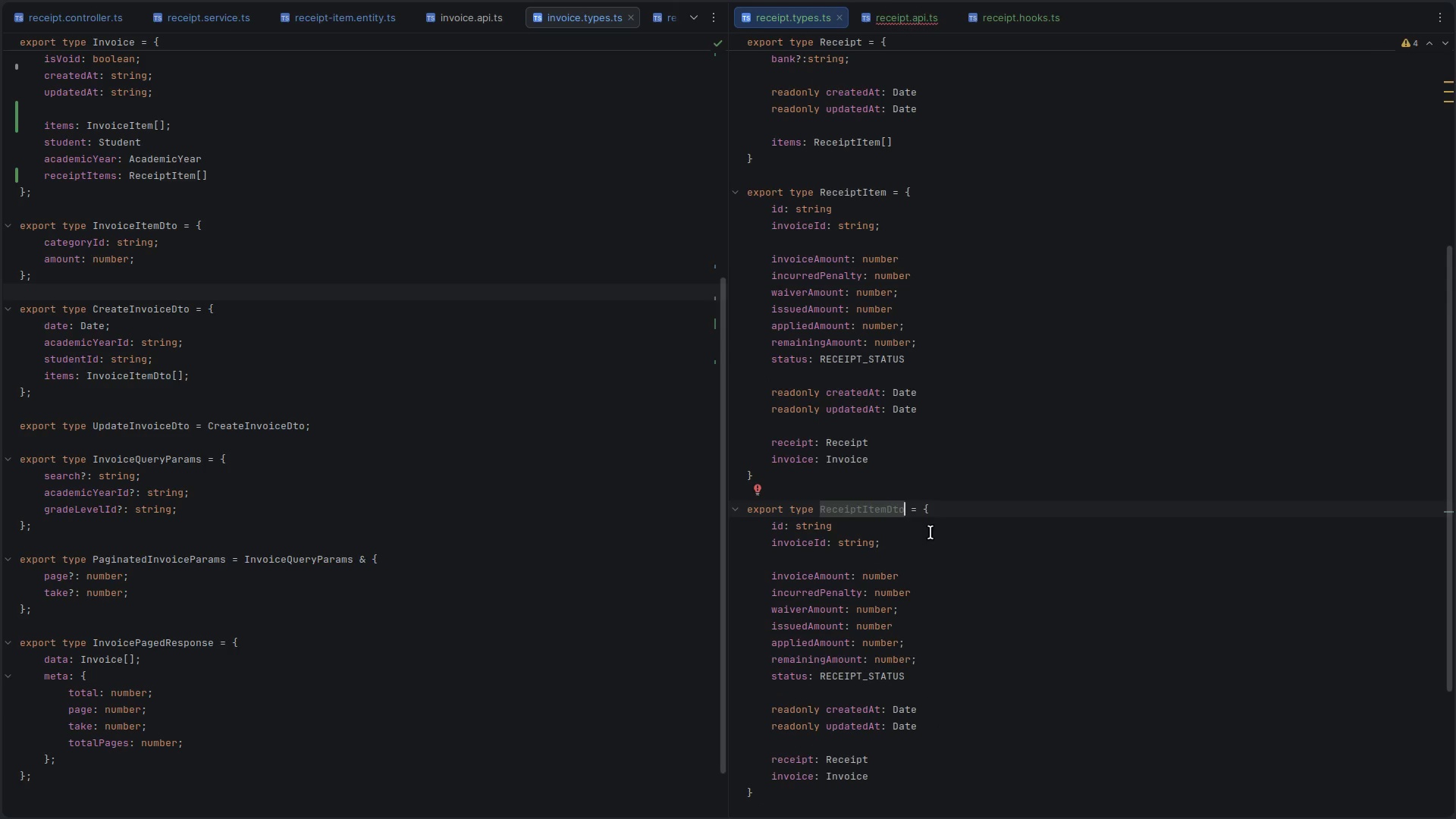 
left_click([944, 518])
 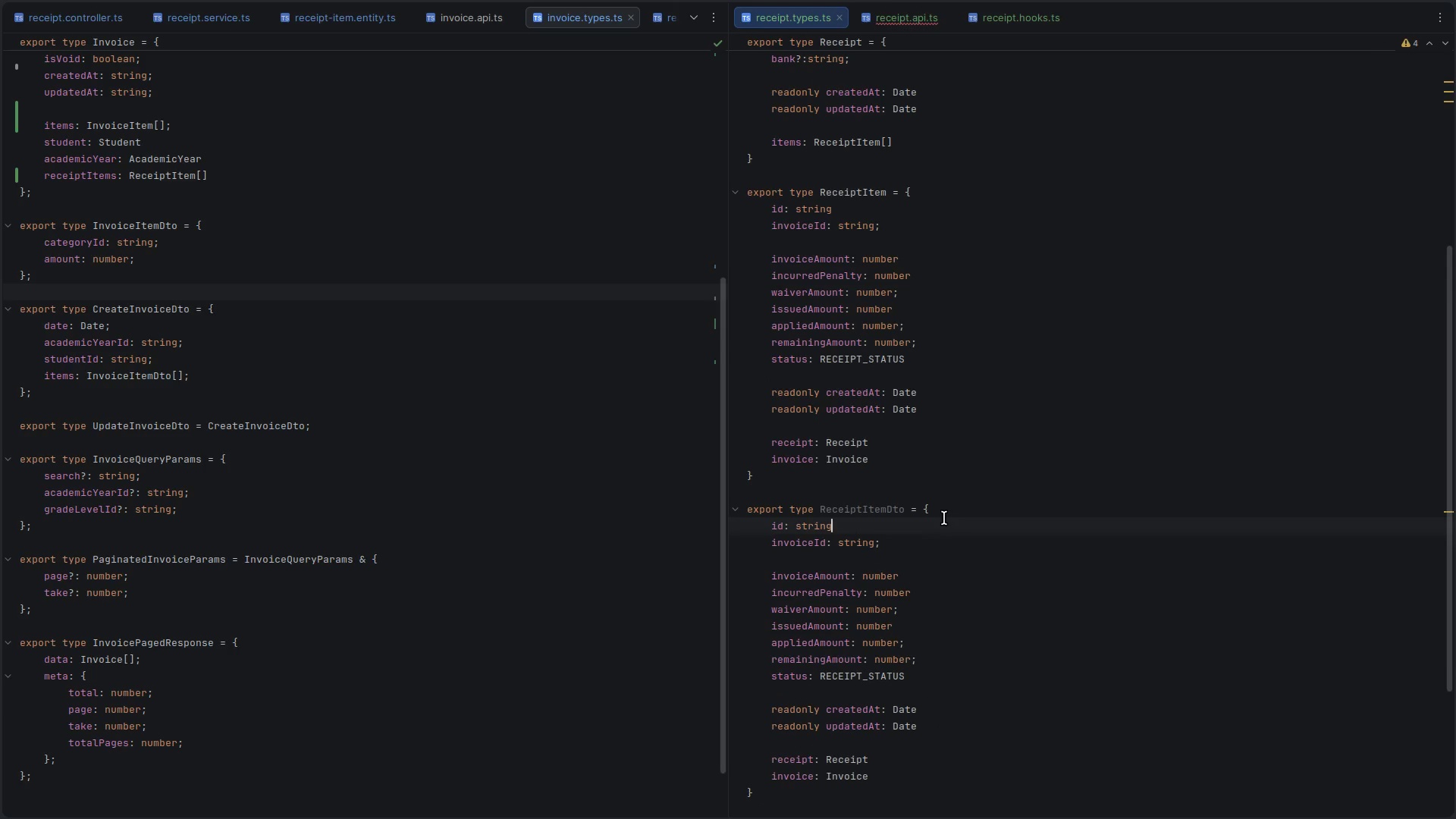 
key(Control+X)
 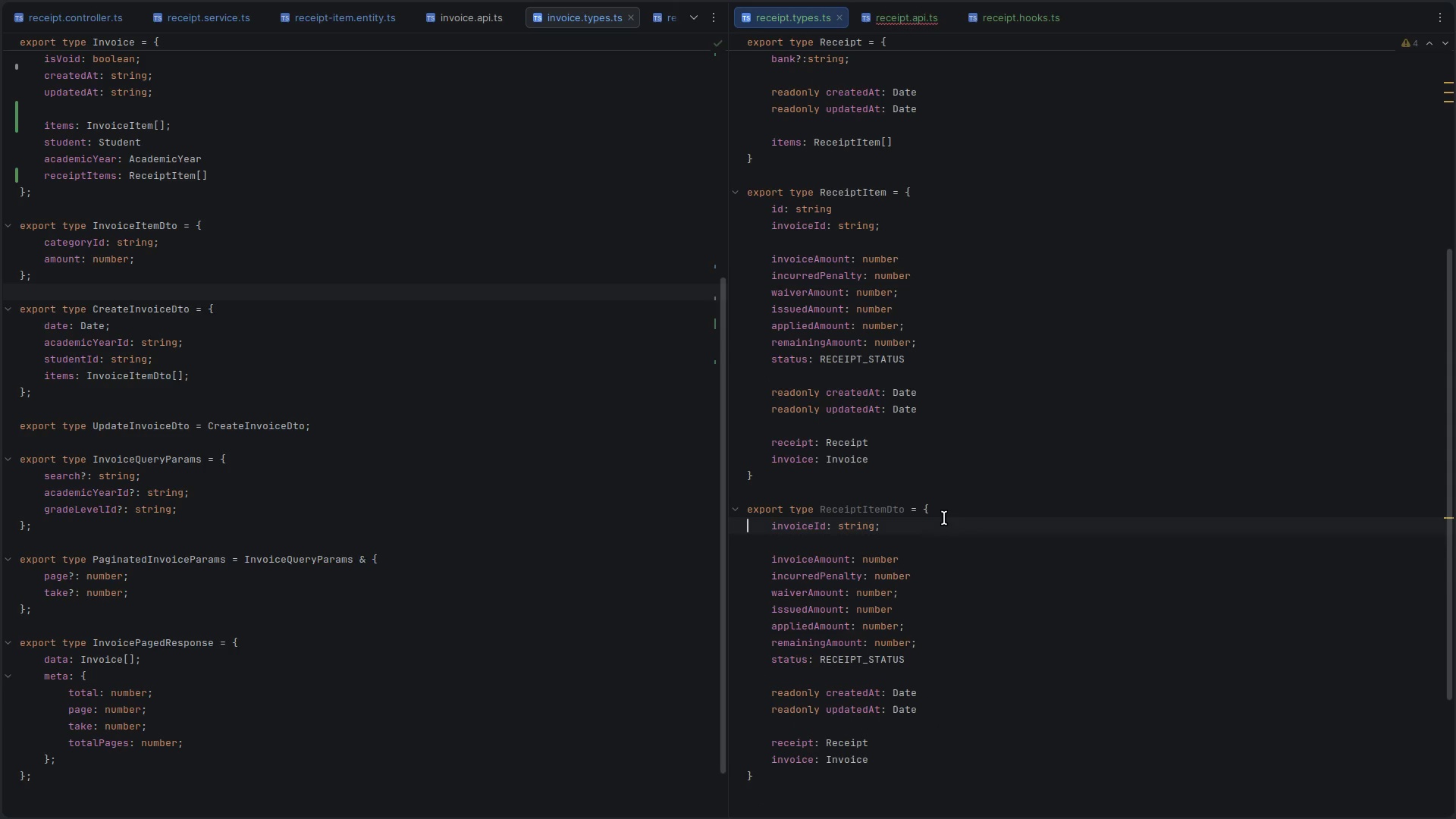 
key(ArrowDown)
 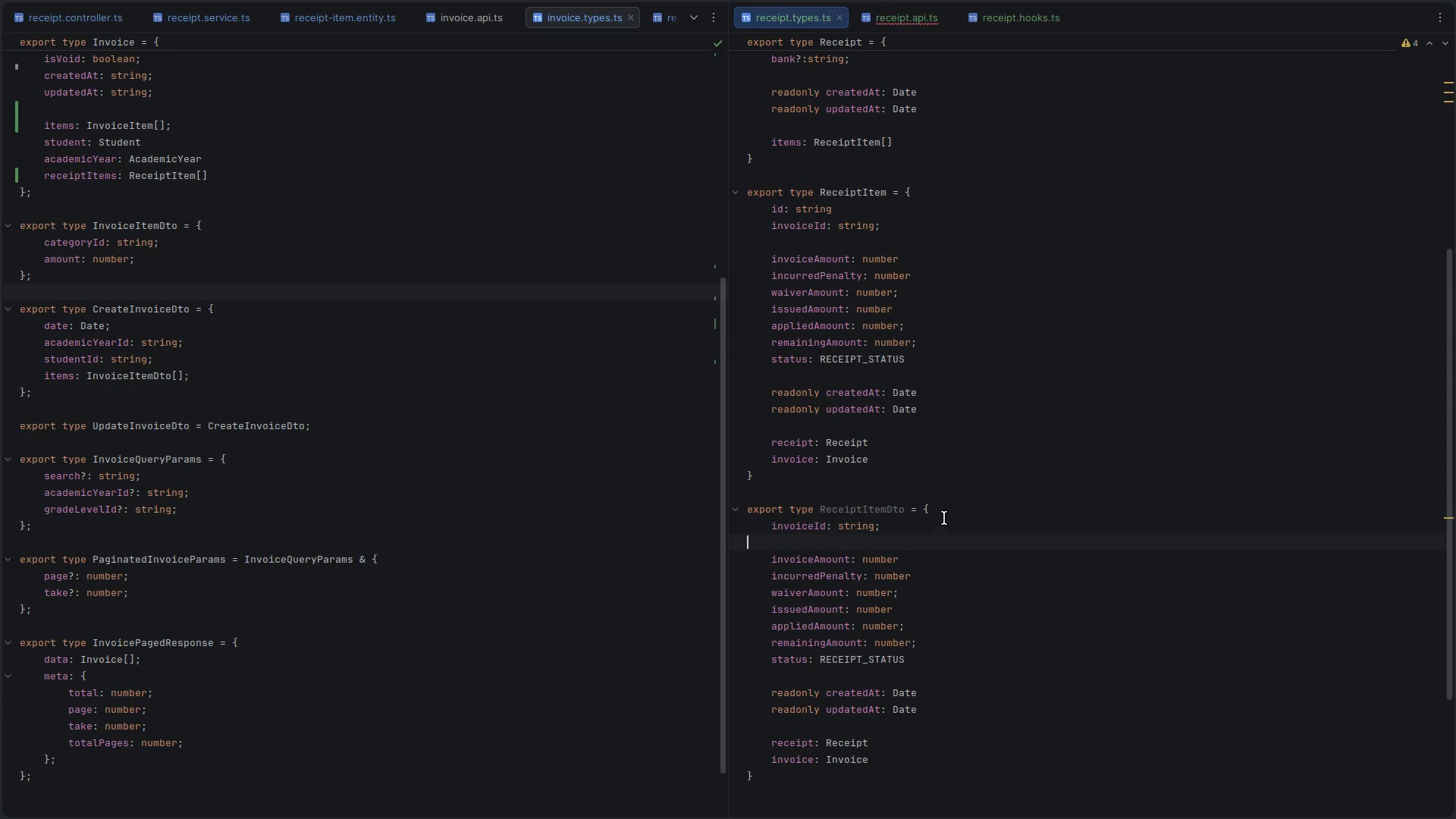 
key(ArrowDown)
 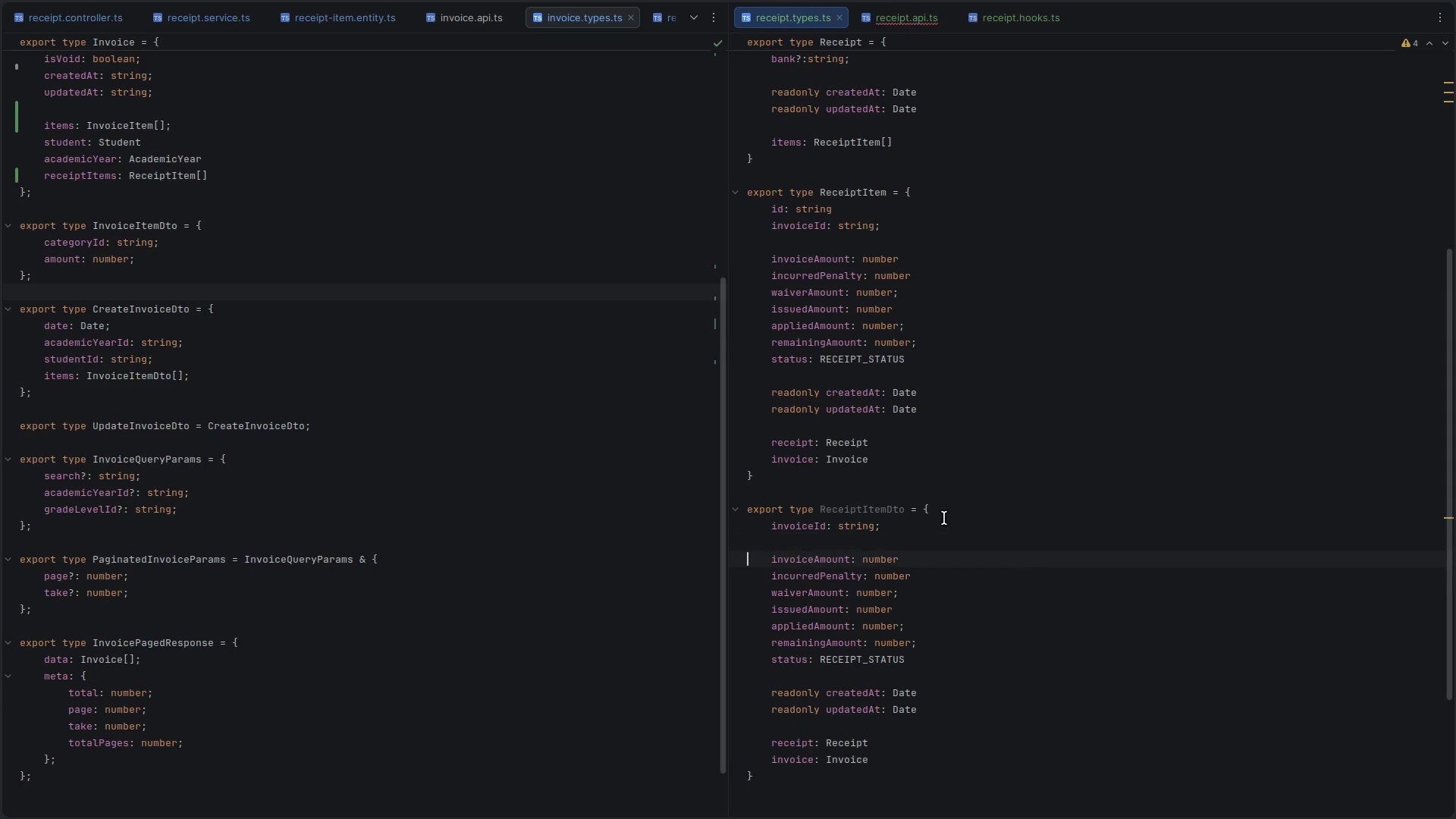 
hold_key(key=ArrowDown, duration=0.67)
 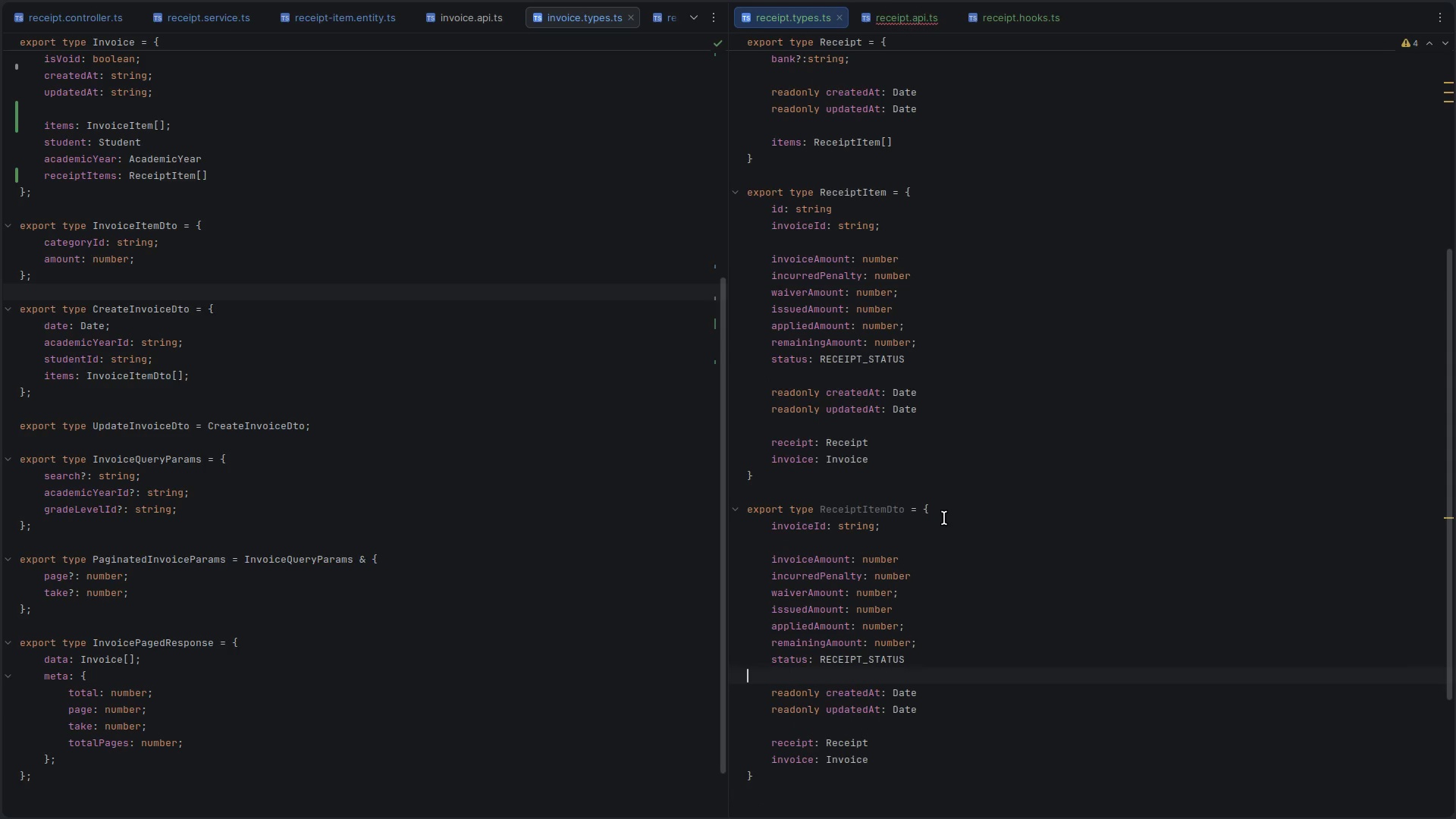 
key(ArrowDown)
 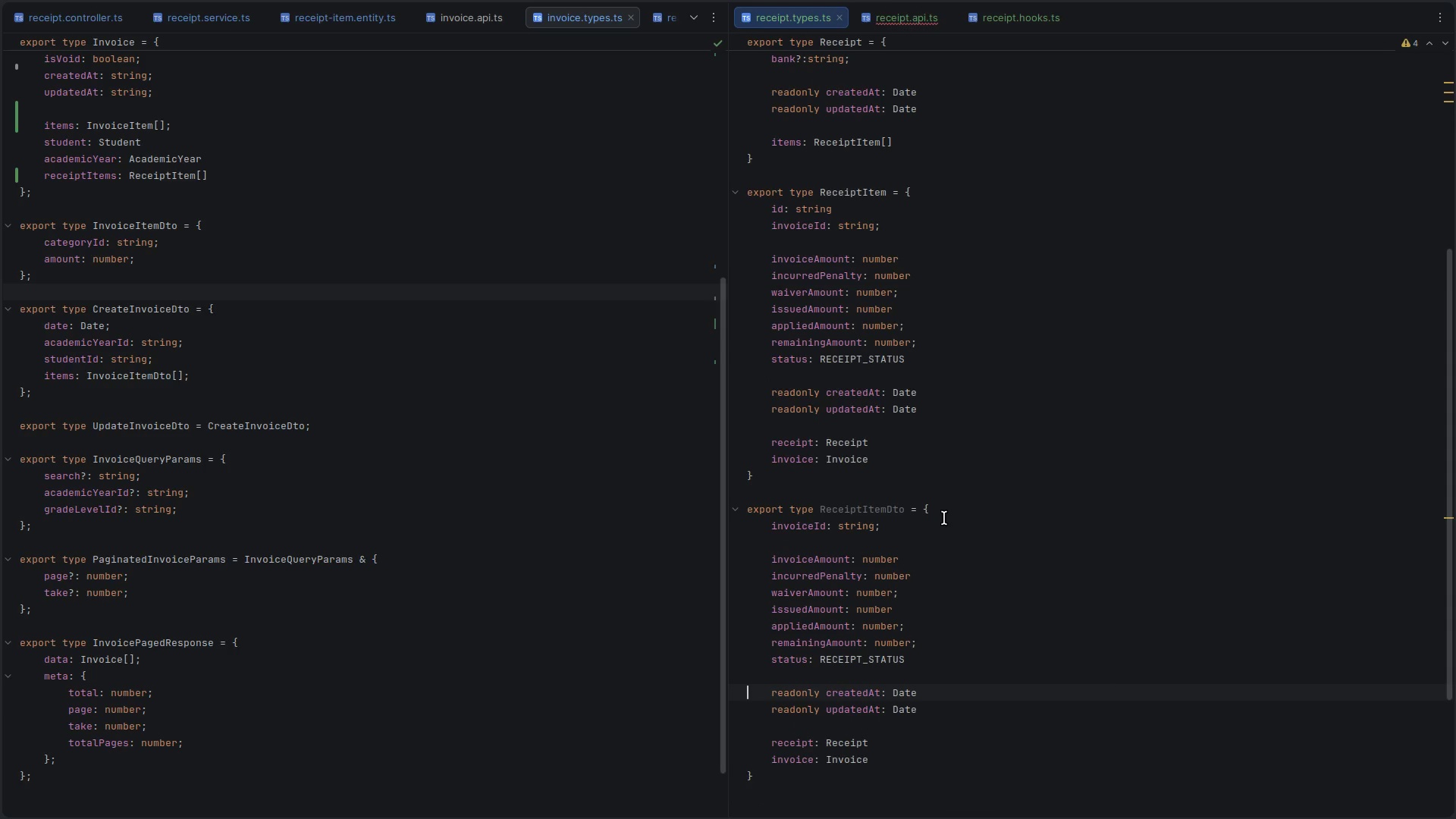 
key(Control+X)
 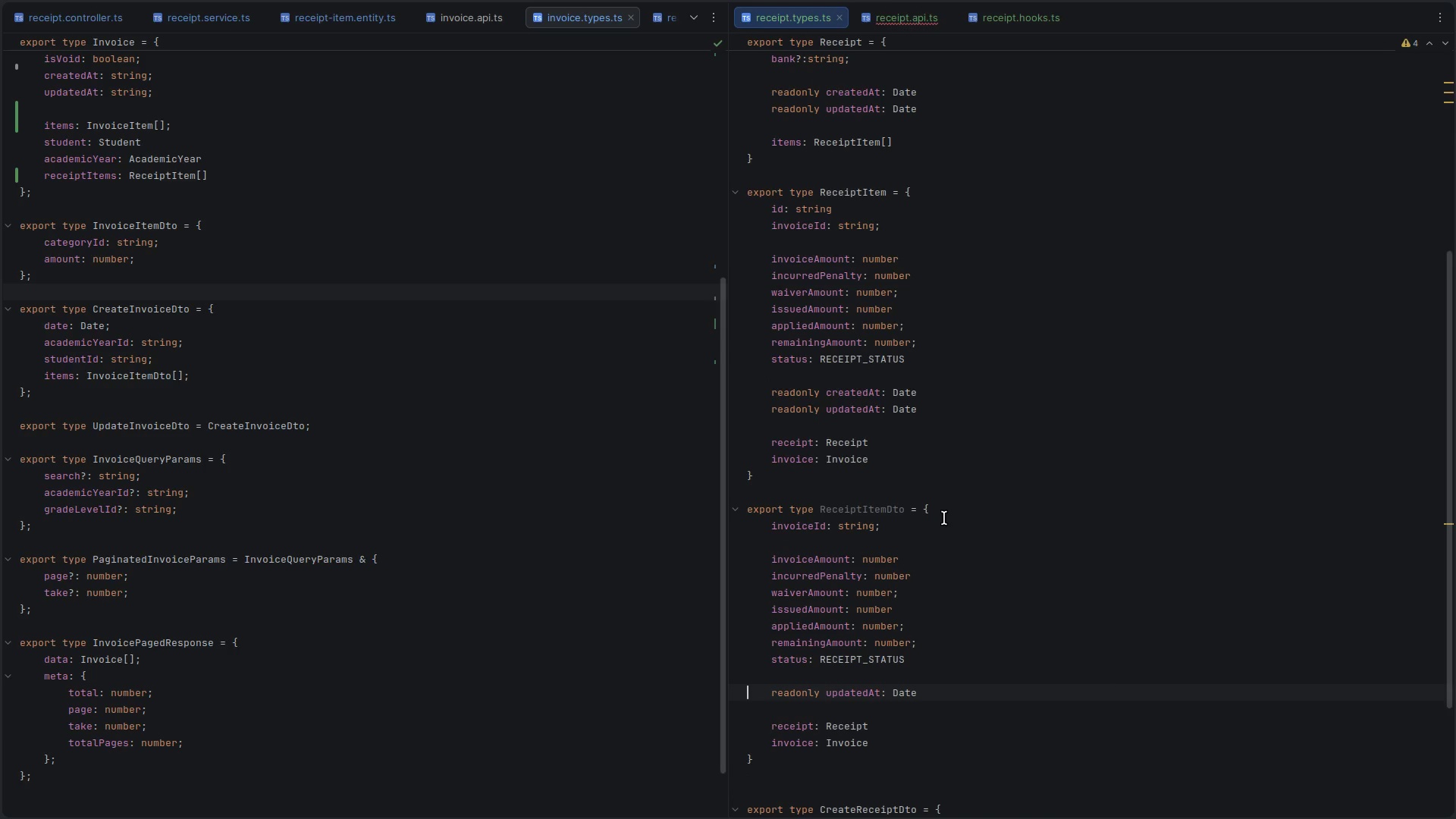 
key(Control+X)
 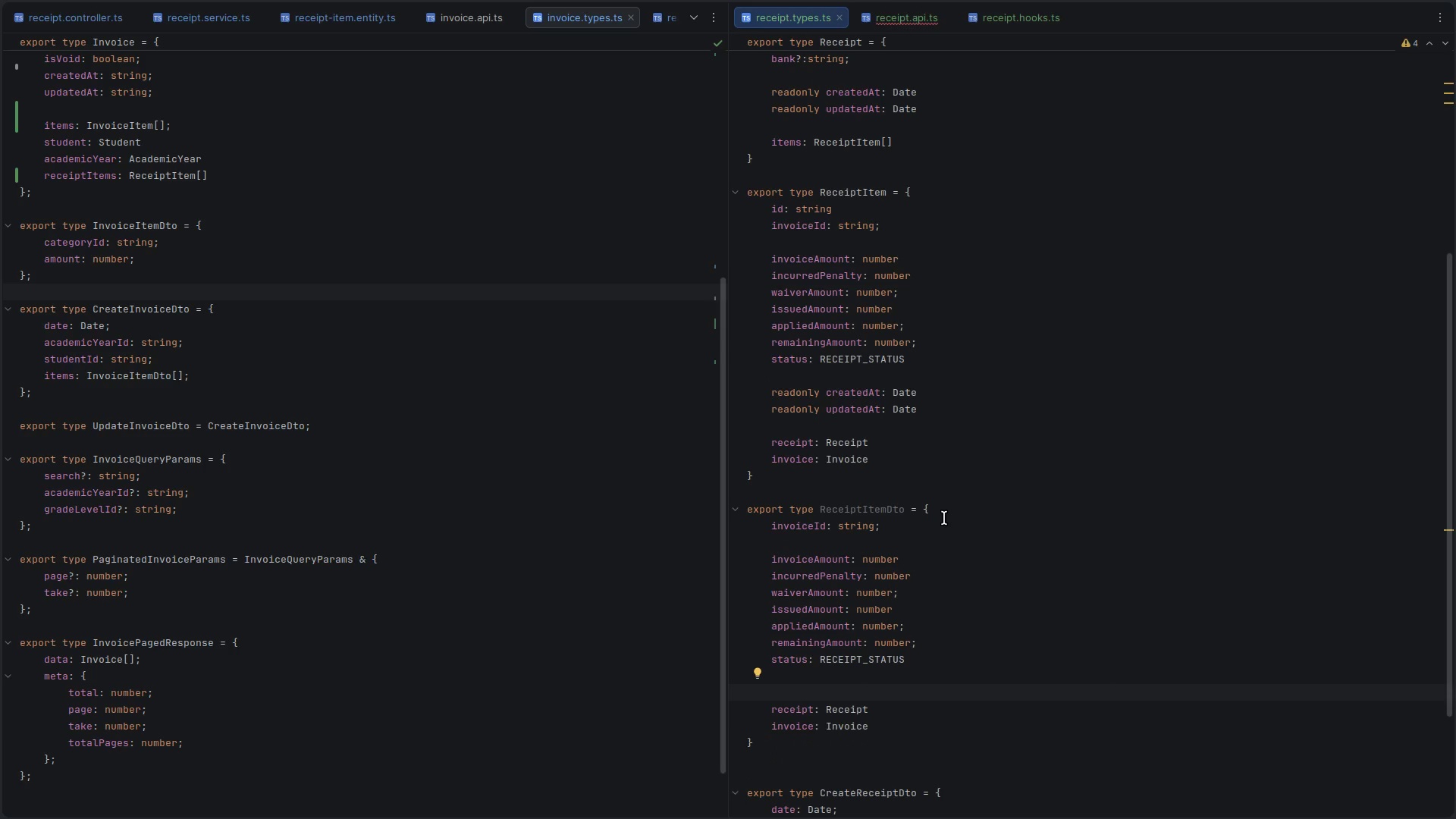 
key(Backspace)
 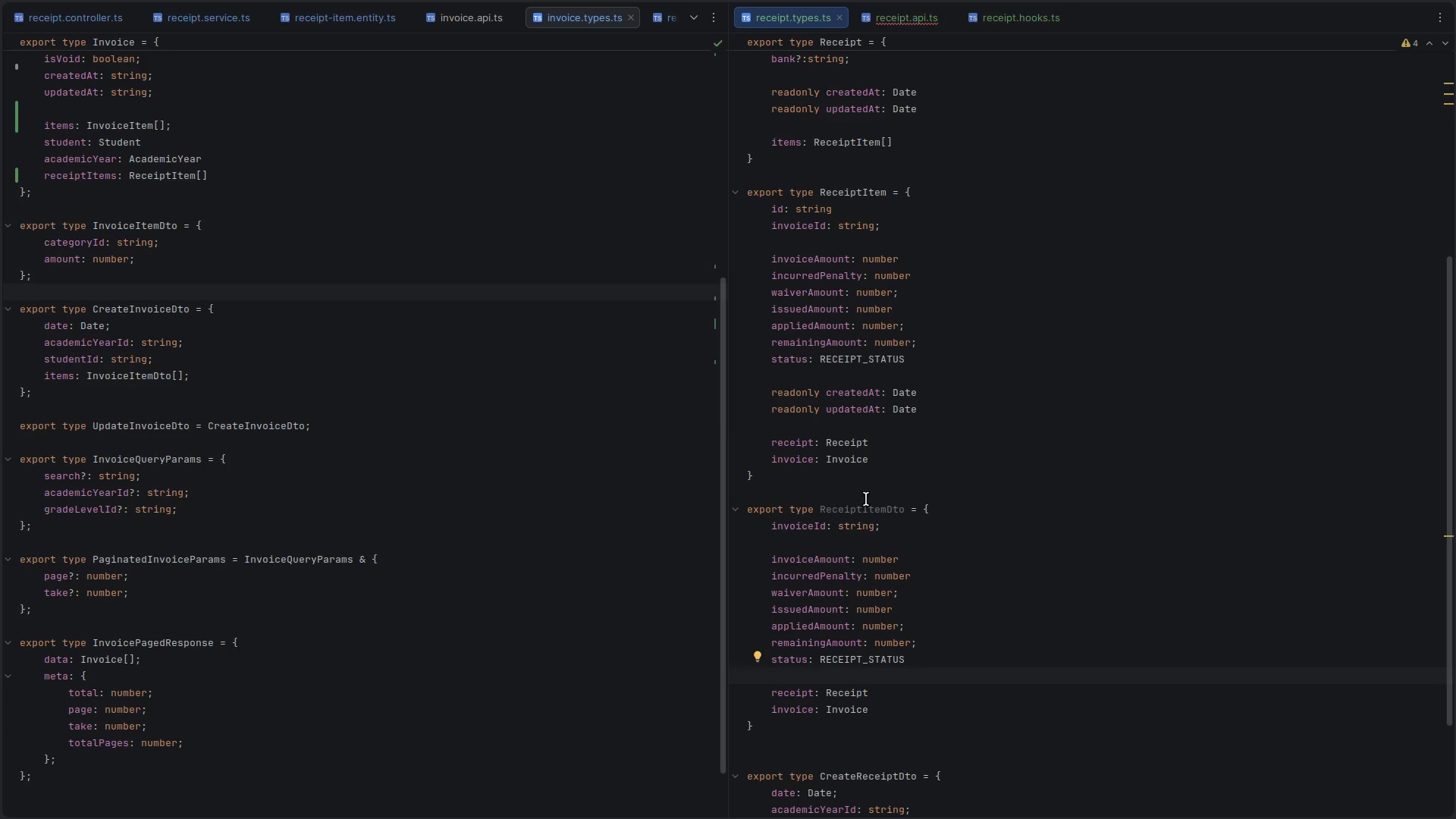 
double_click([861, 509])
 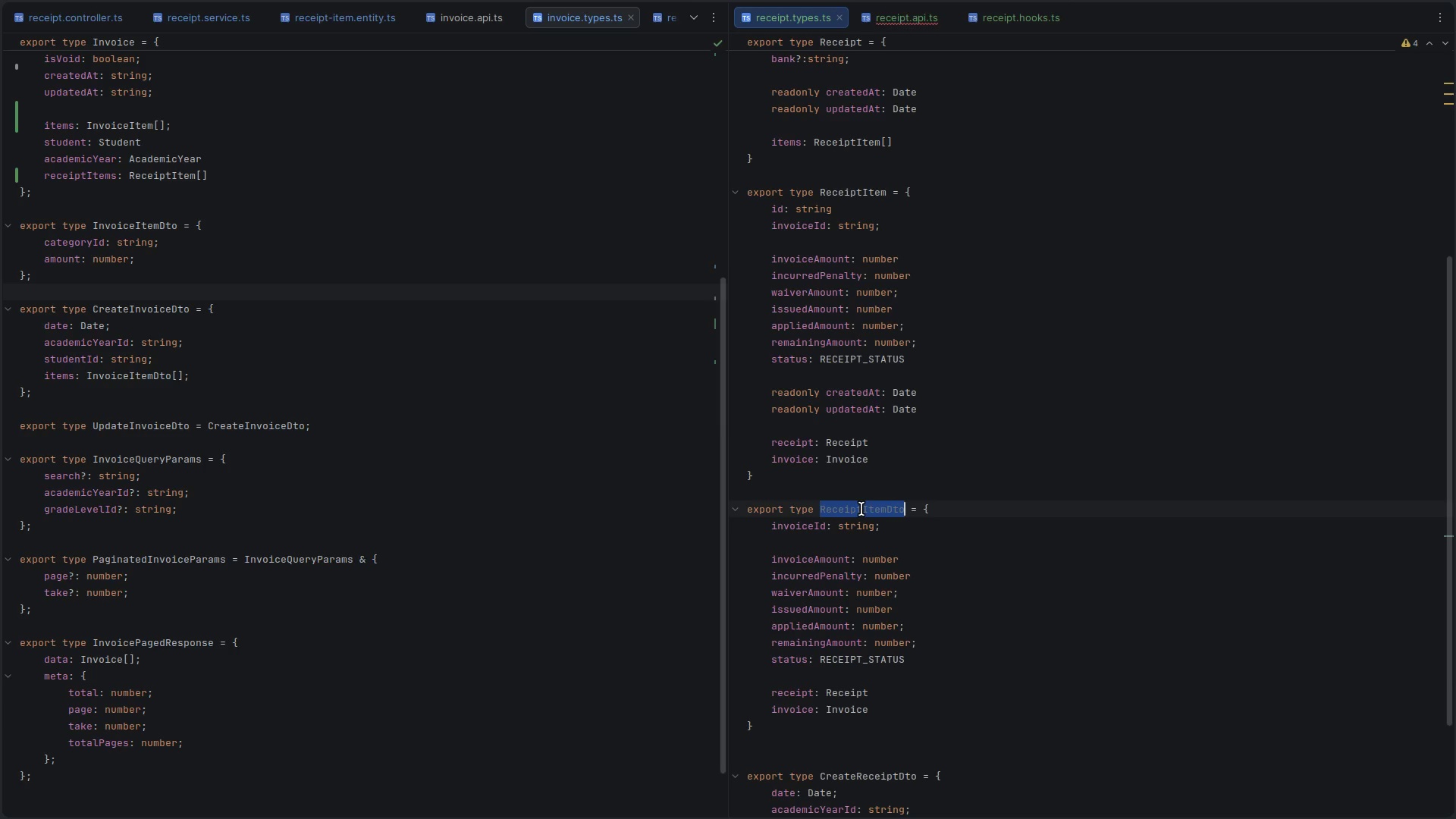 
key(Control+C)
 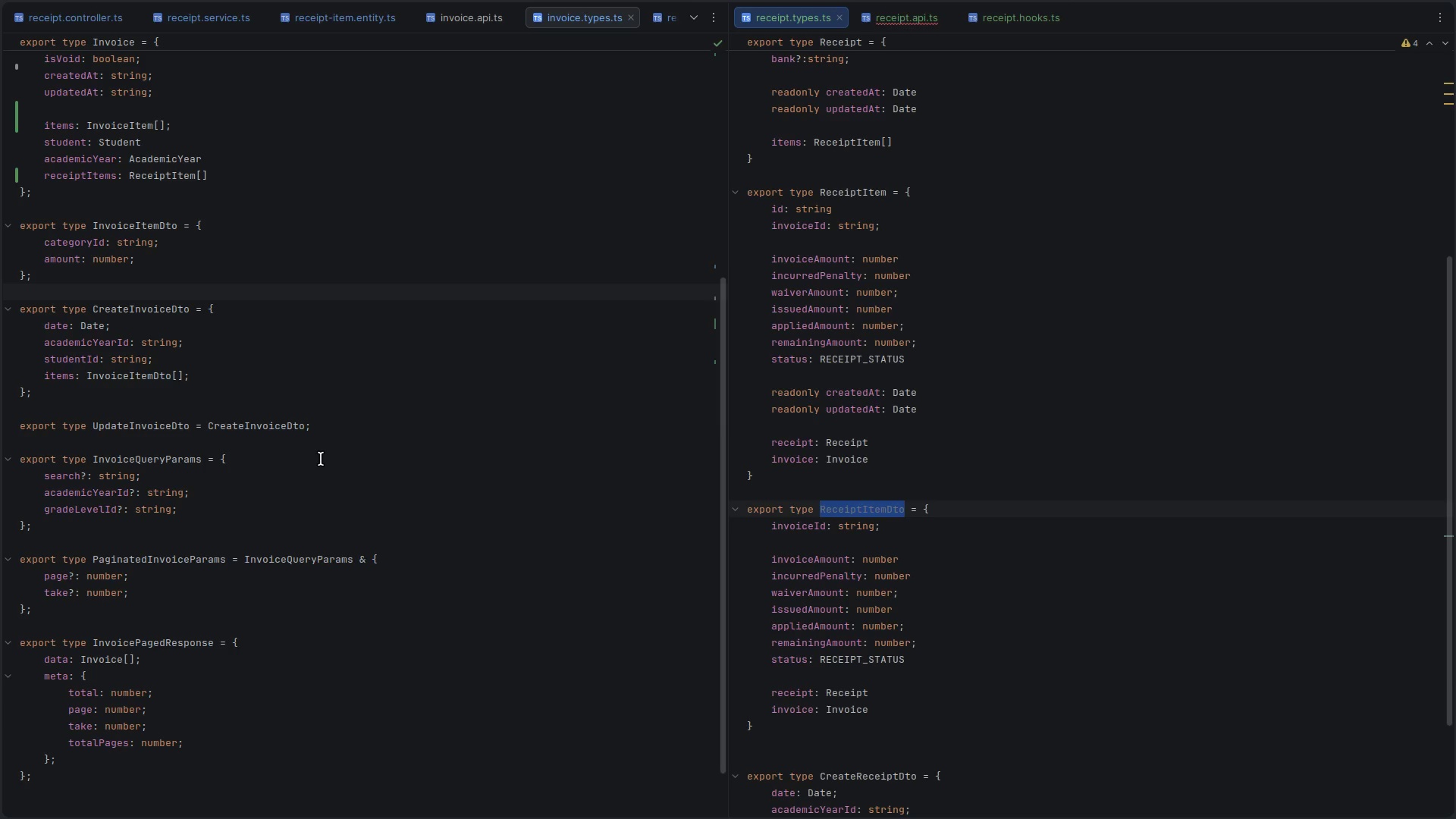 
scroll: coordinate [321, 459], scroll_direction: up, amount: 1.0
 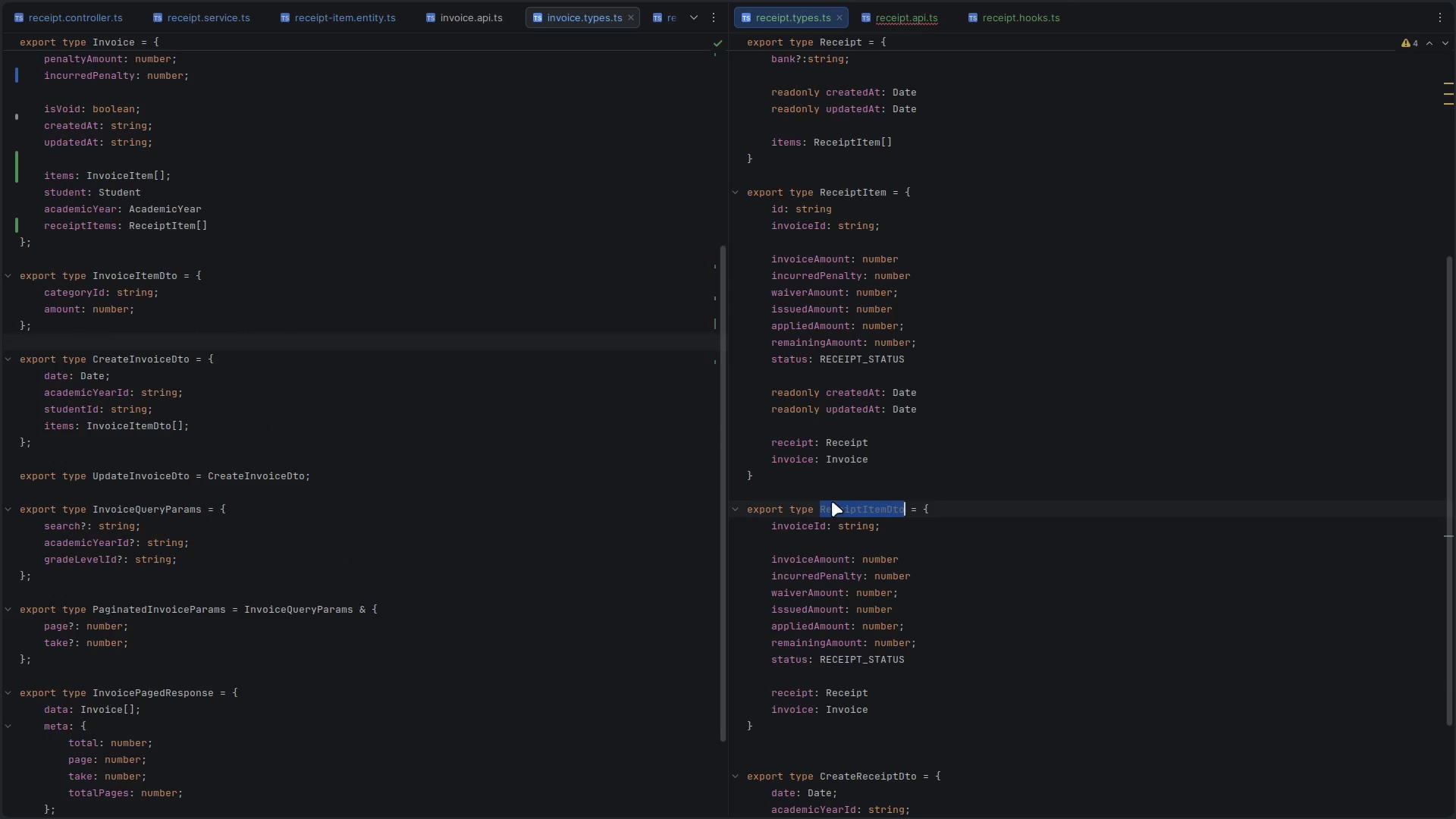 
scroll: coordinate [832, 501], scroll_direction: down, amount: 7.0
 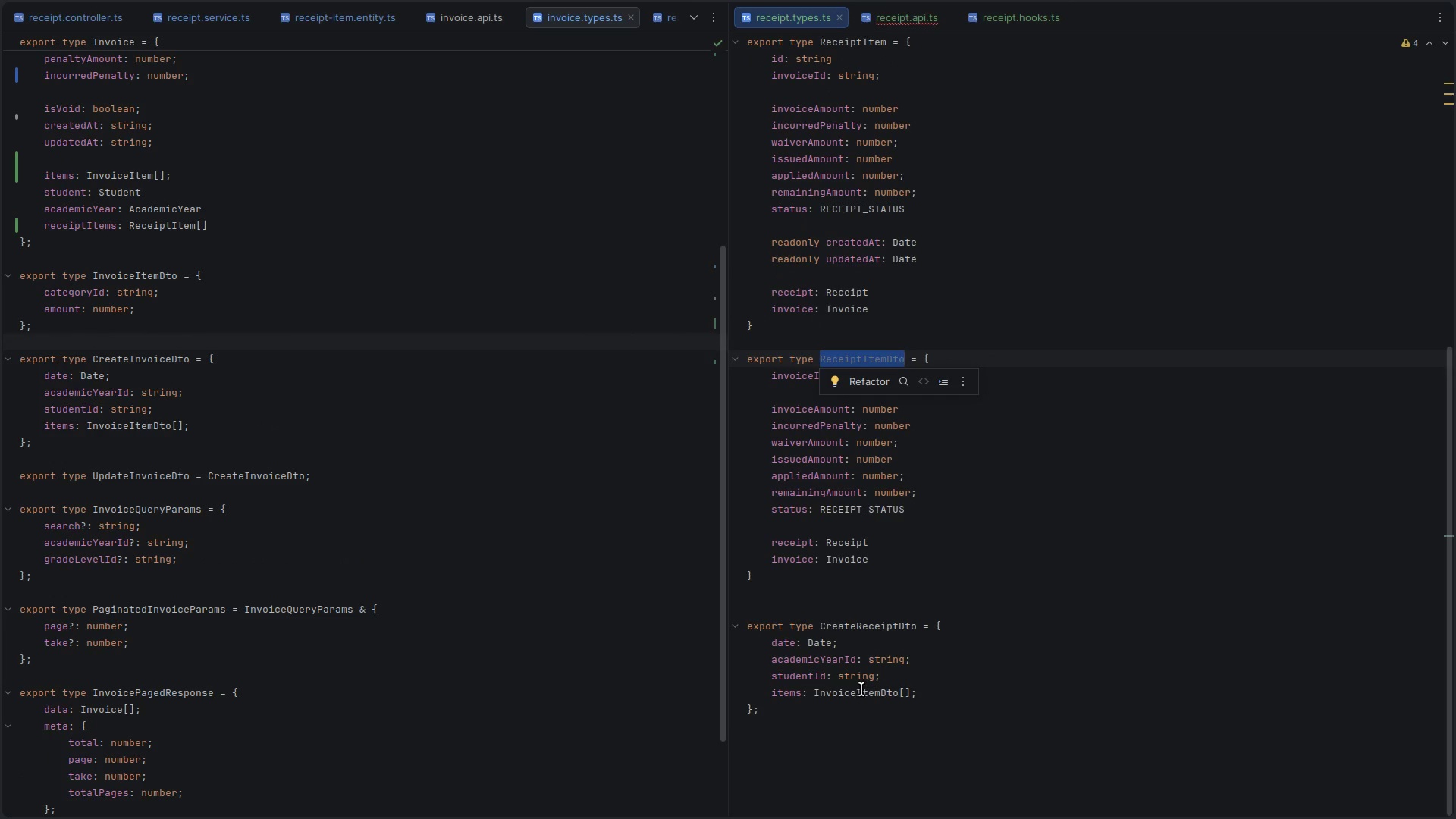 
double_click([858, 690])
 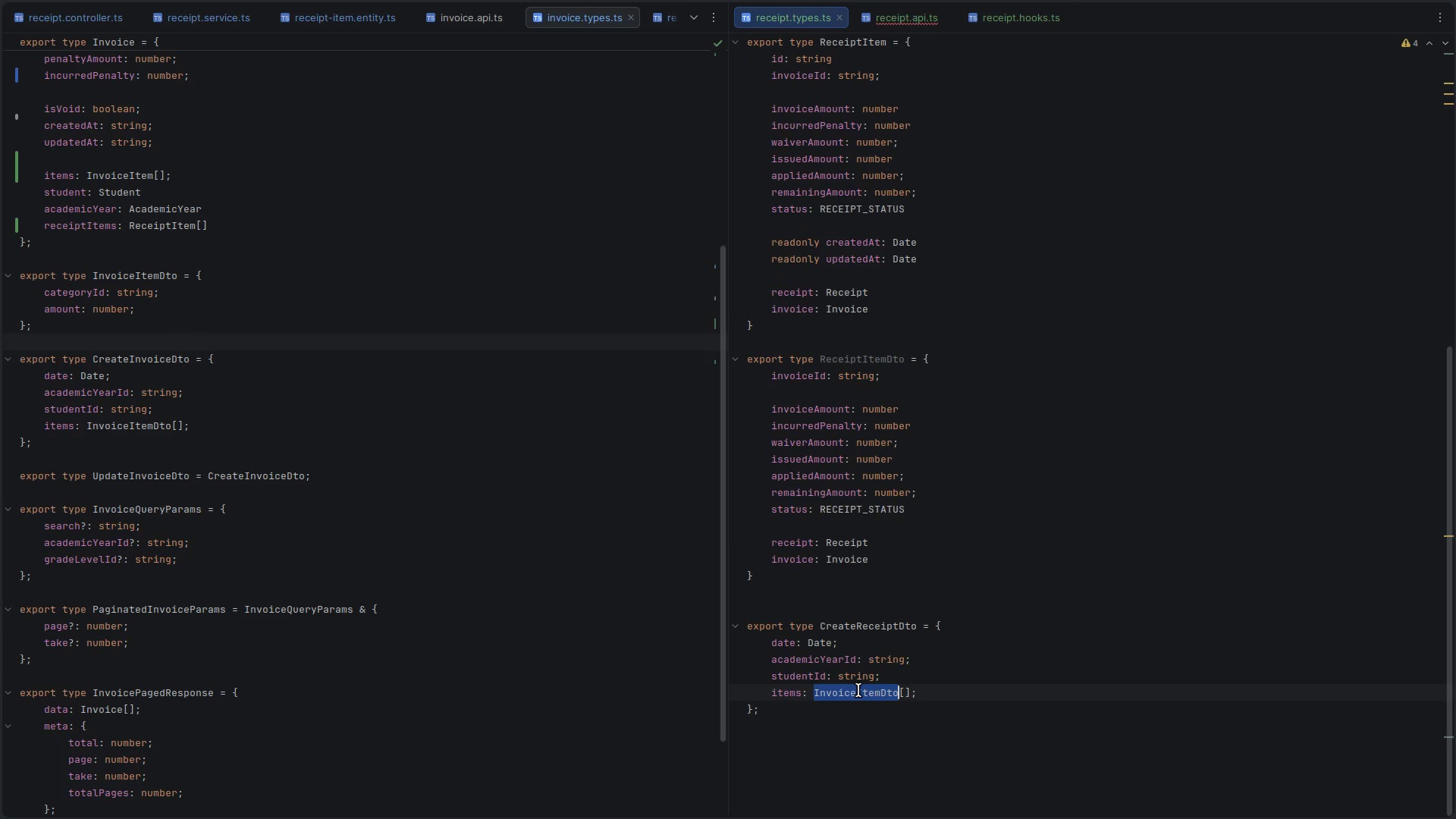 
key(Control+V)
 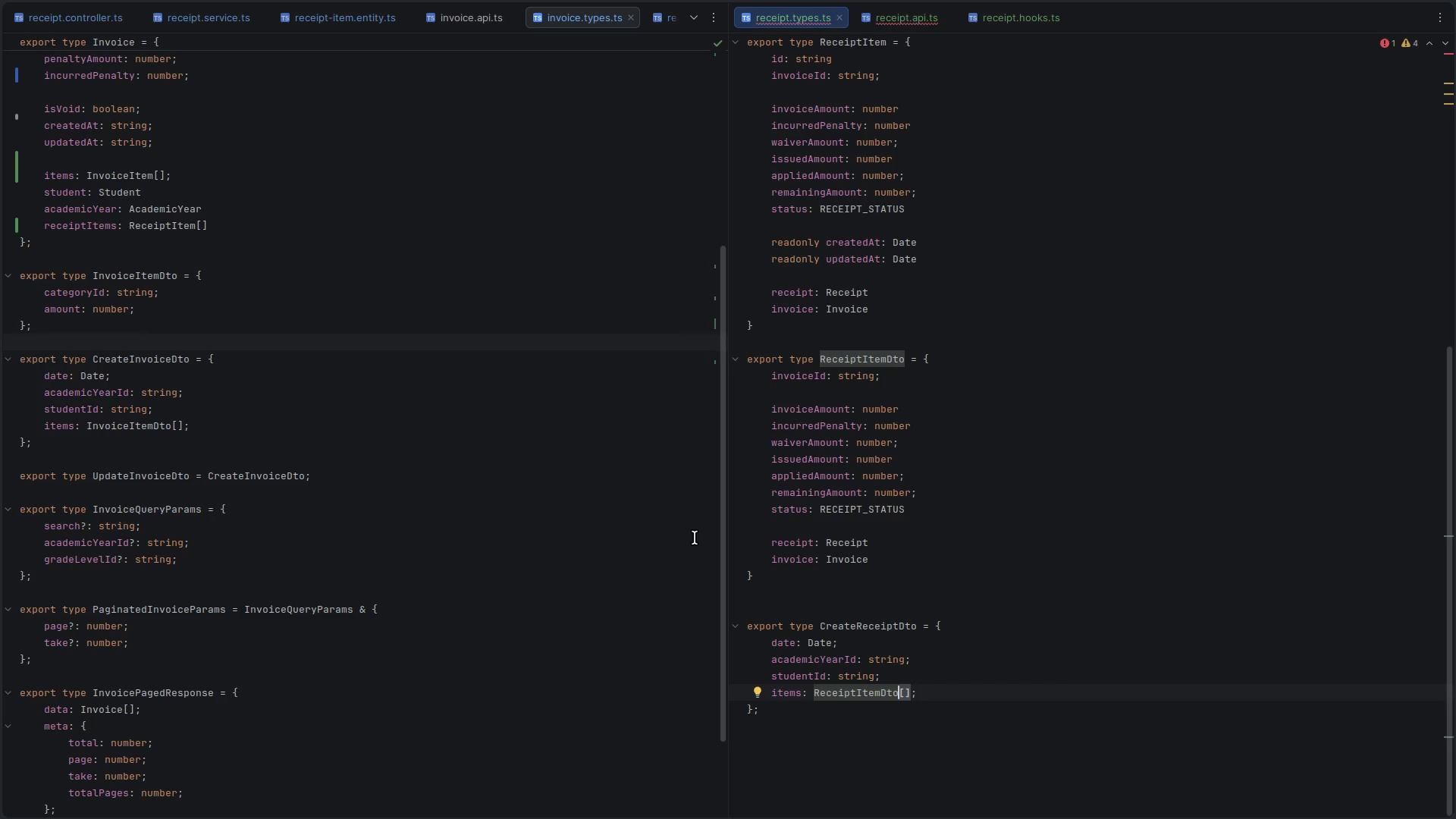 
scroll: coordinate [986, 327], scroll_direction: up, amount: 7.0
 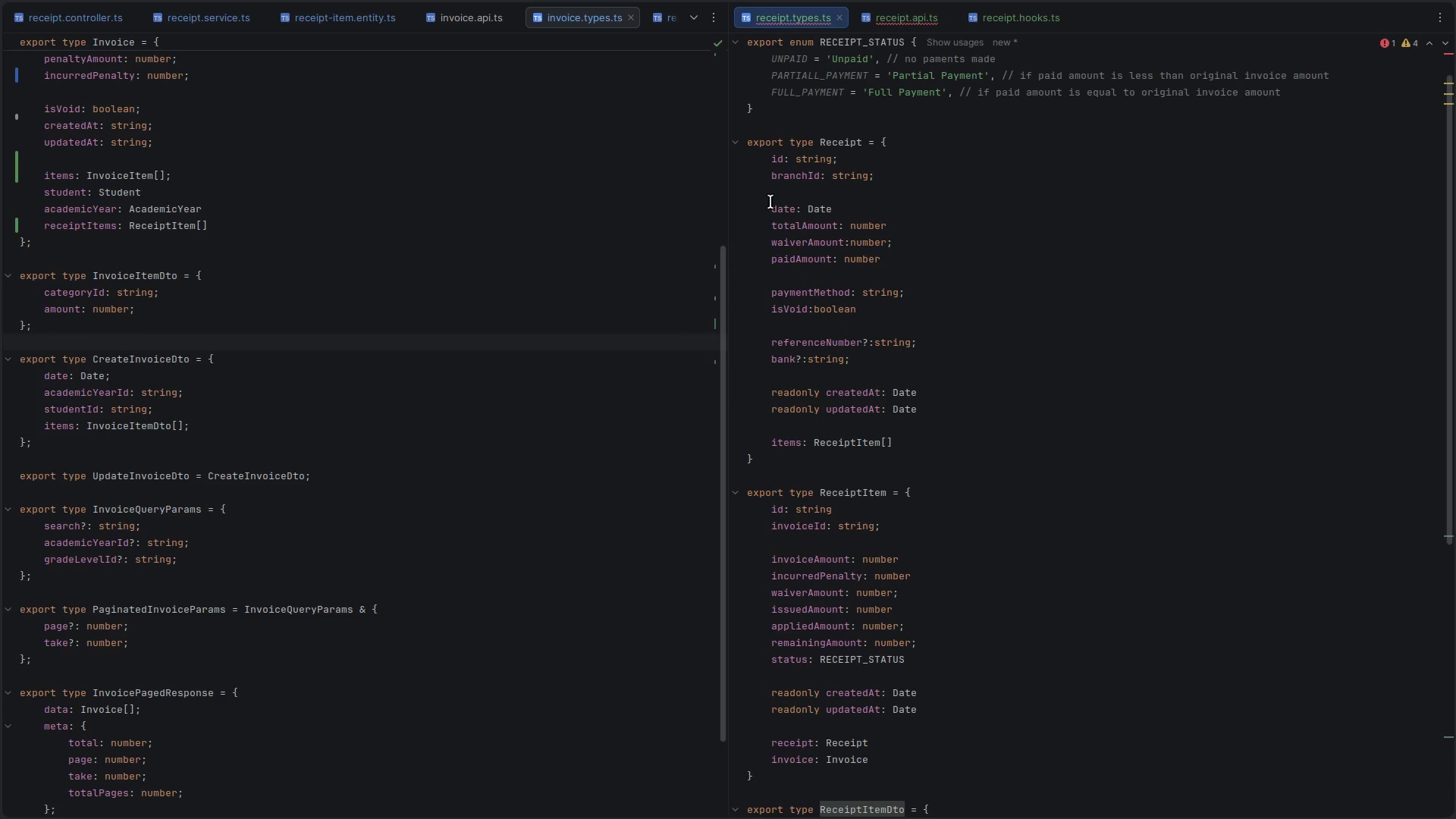 
left_click_drag(start_coordinate=[770, 209], to_coordinate=[910, 359])
 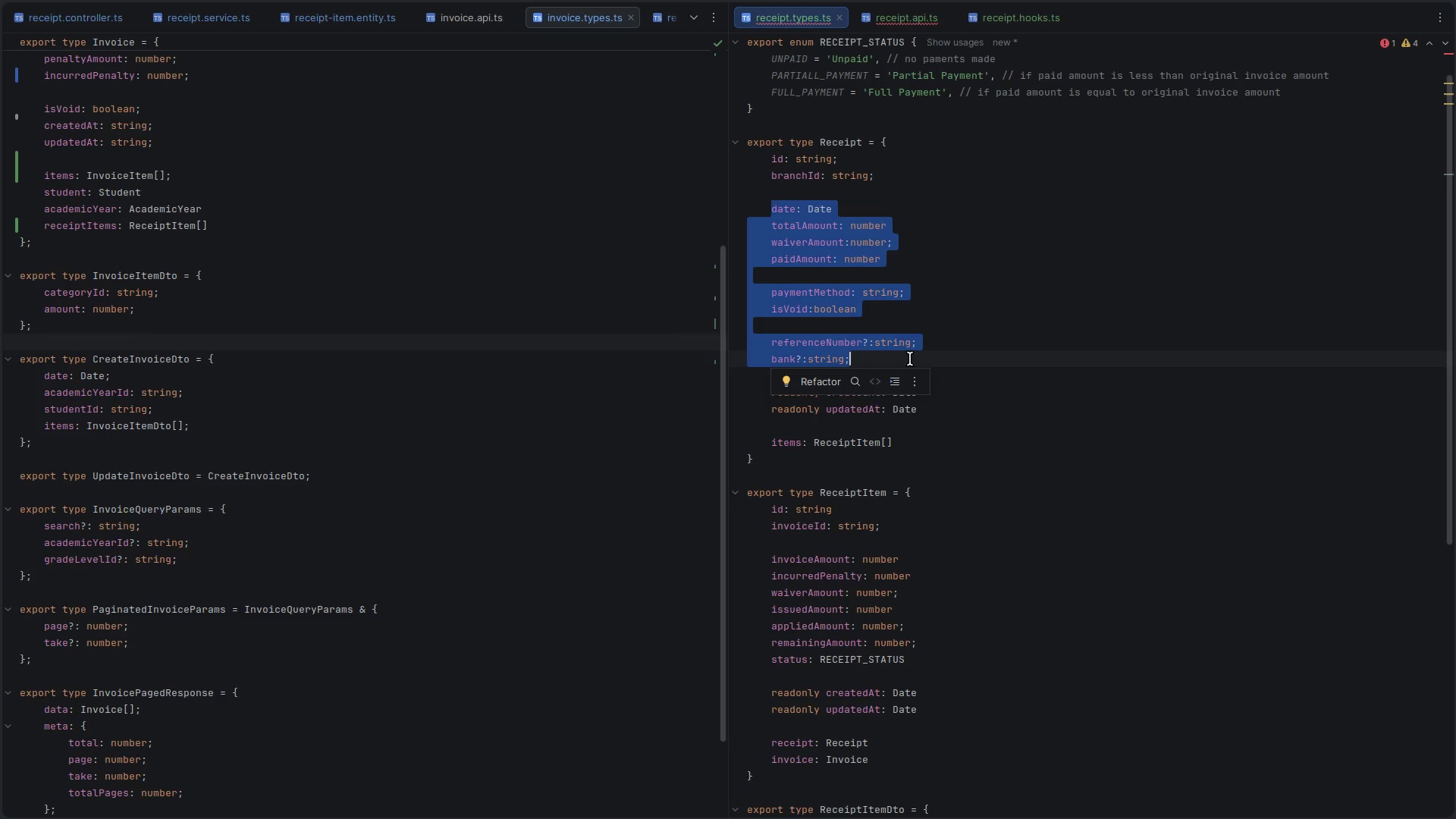 
key(Control+C)
 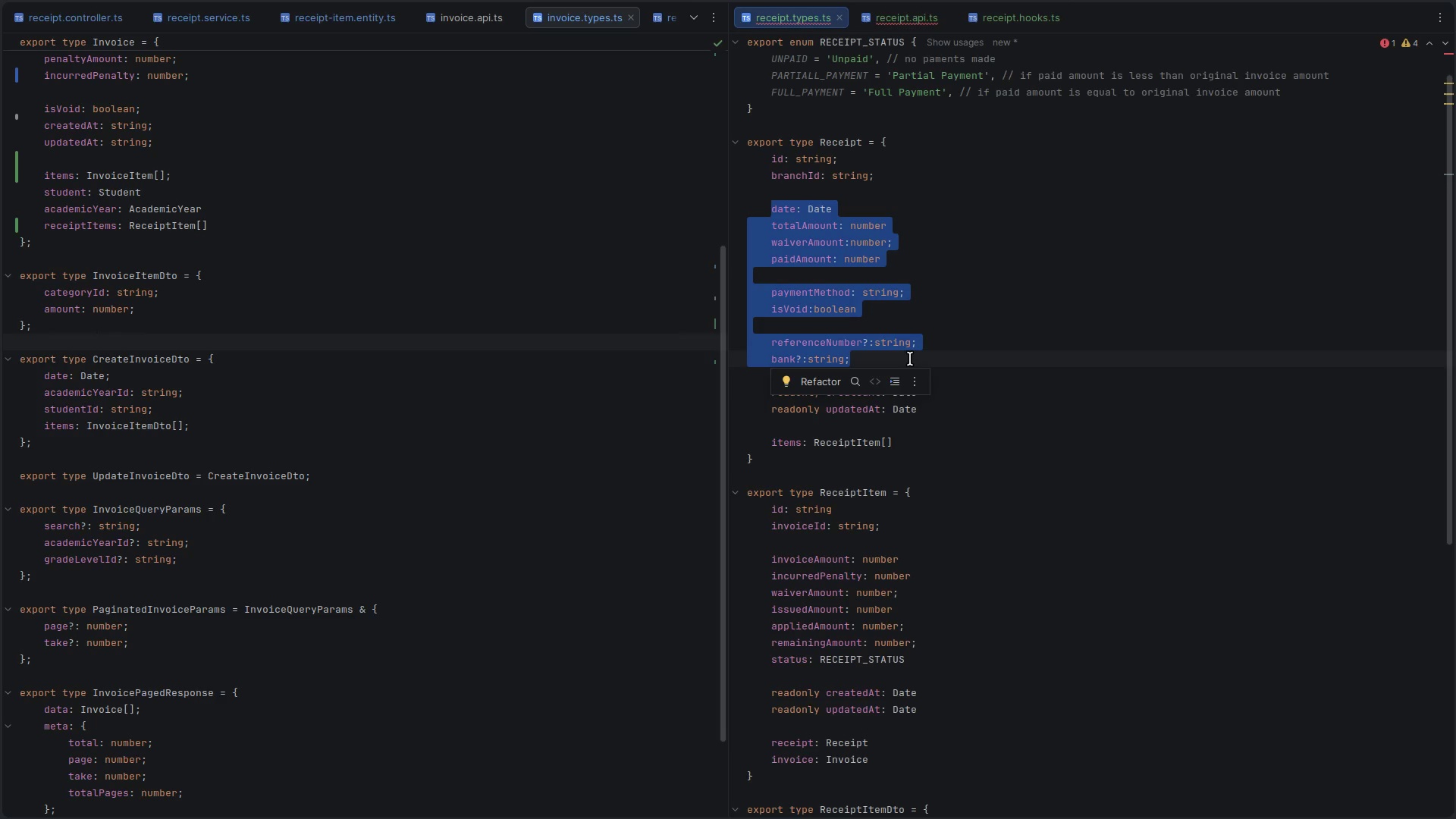 
scroll: coordinate [910, 359], scroll_direction: down, amount: 13.0
 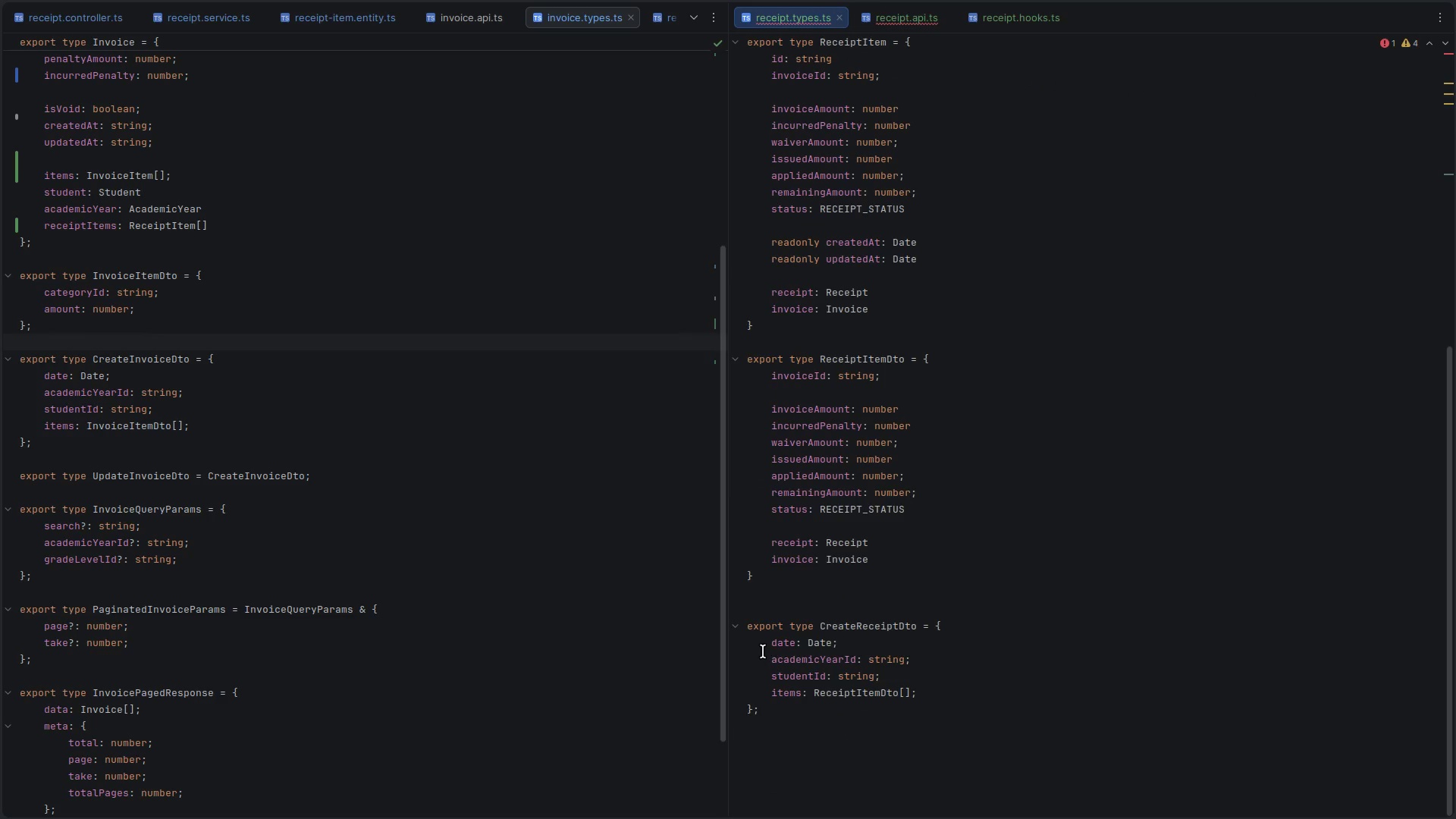 
left_click_drag(start_coordinate=[762, 647], to_coordinate=[903, 672])
 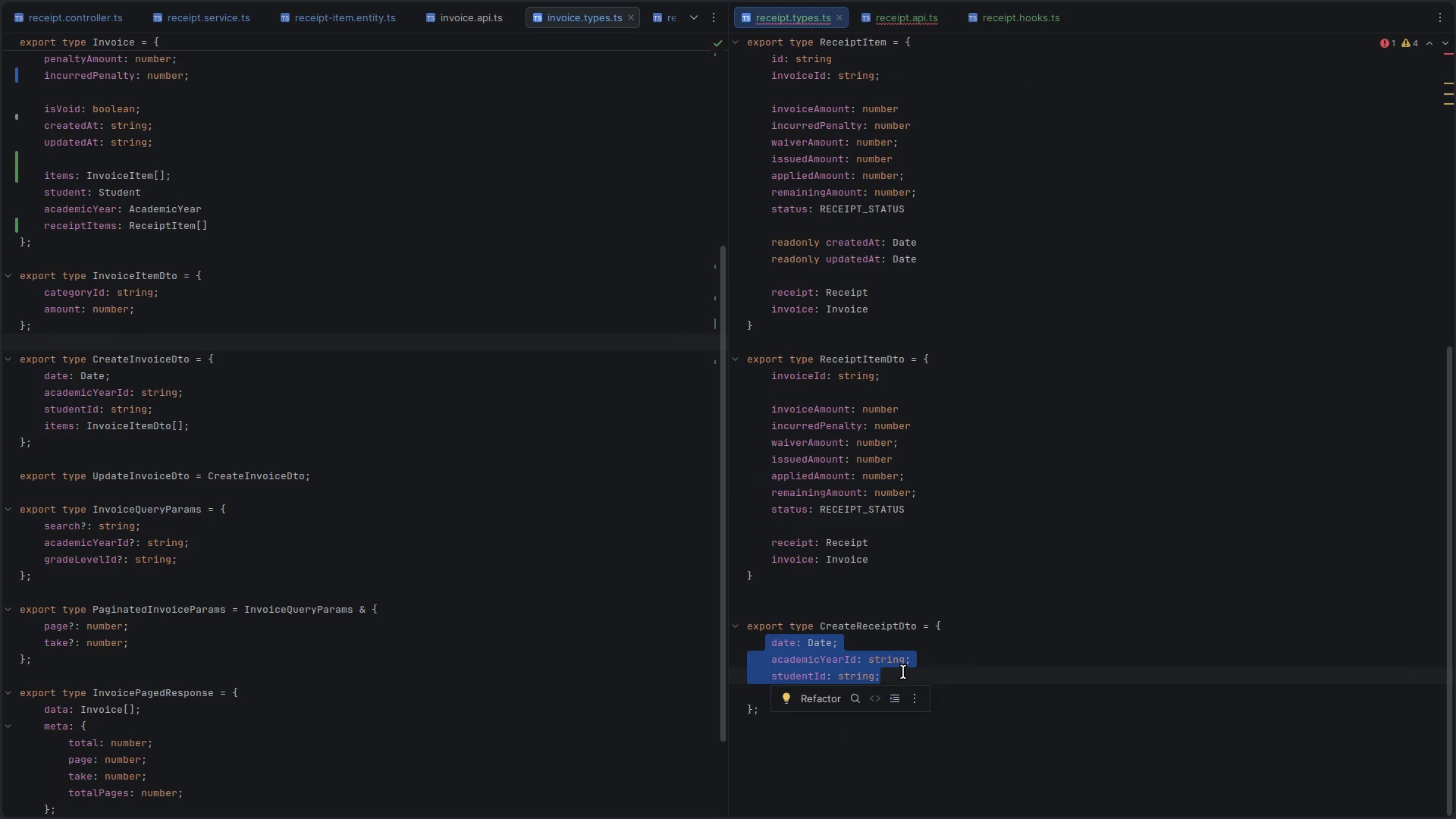 
key(Control+V)
 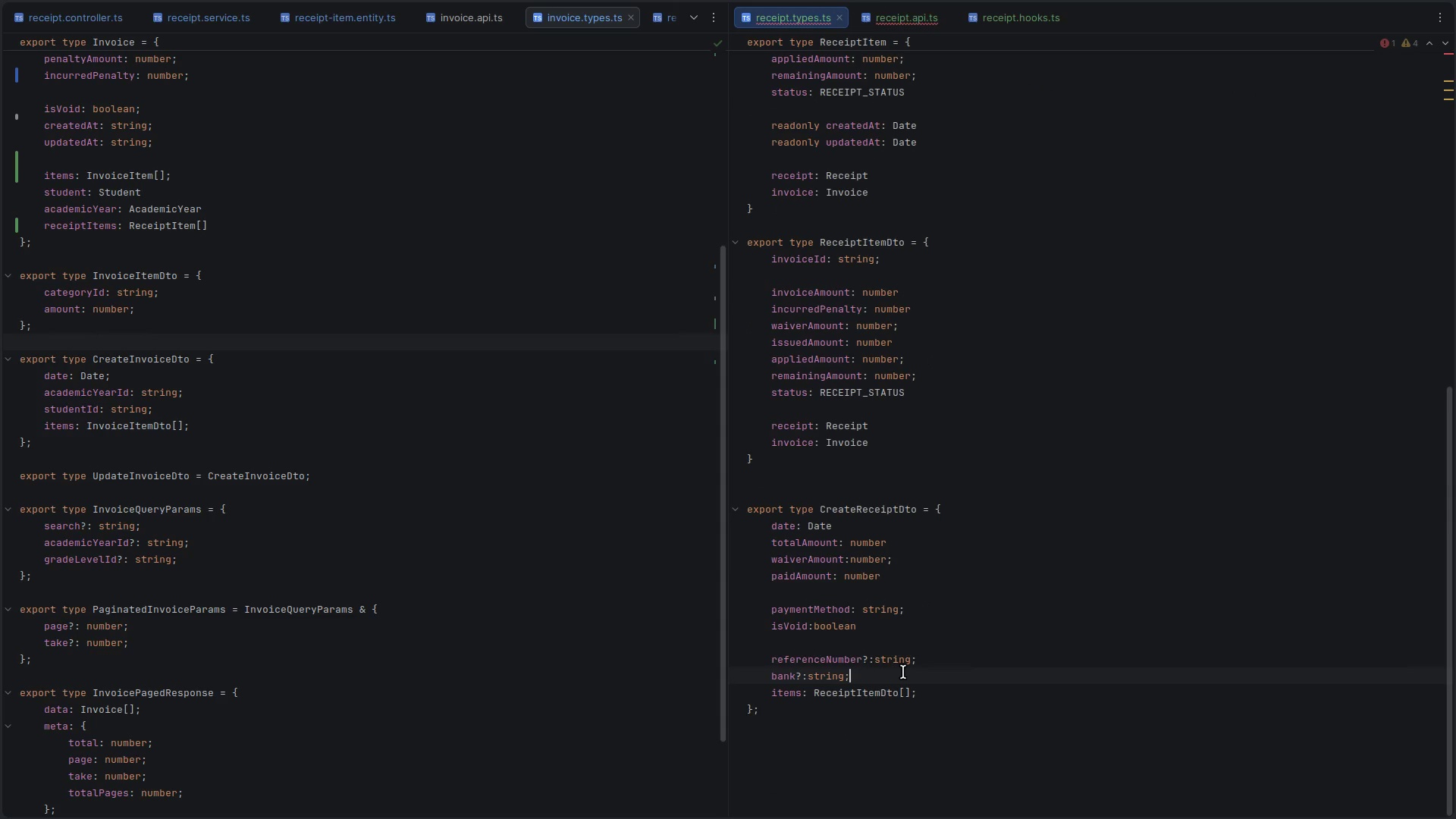 
key(Enter)
 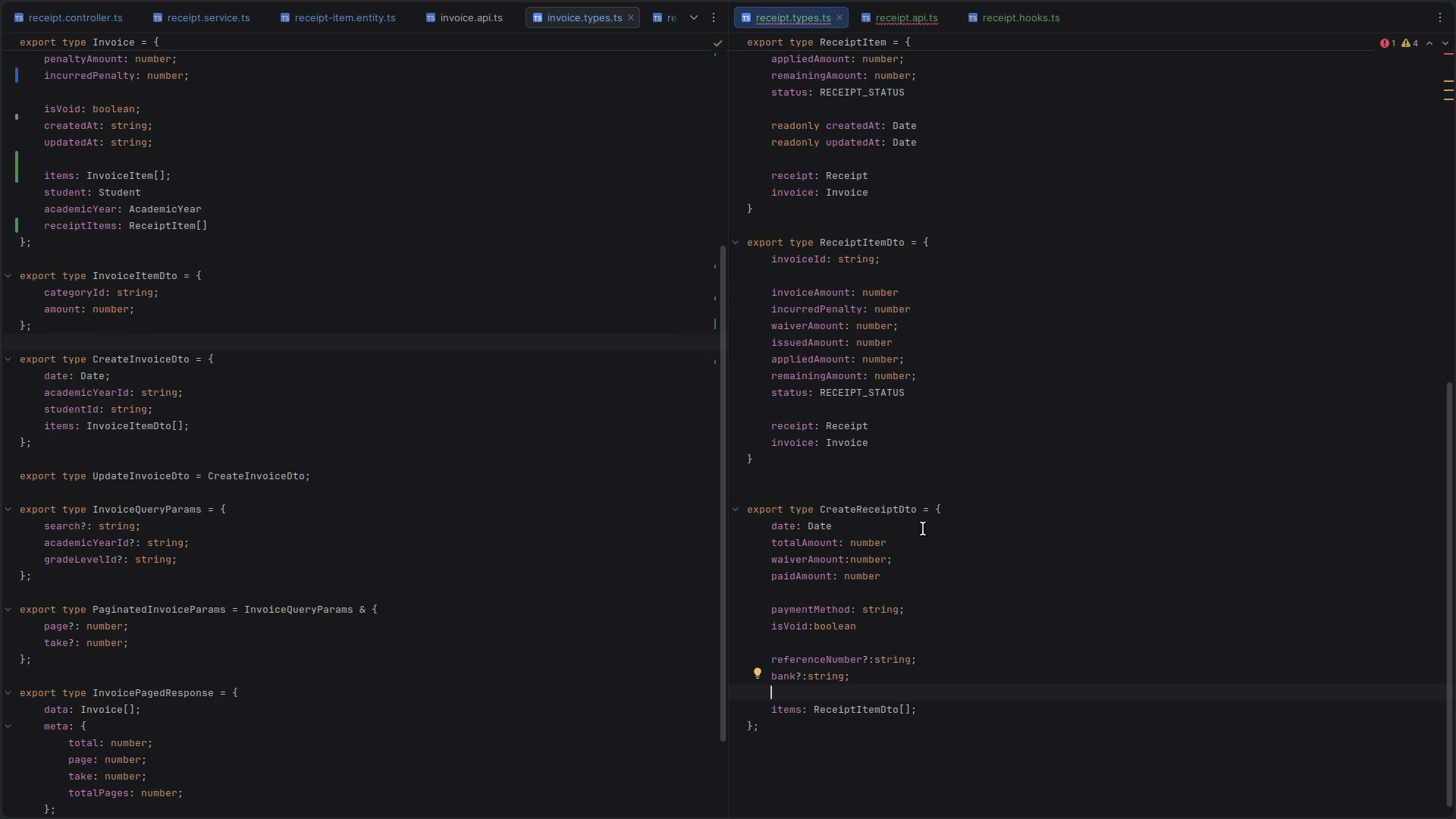 
double_click([811, 545])
 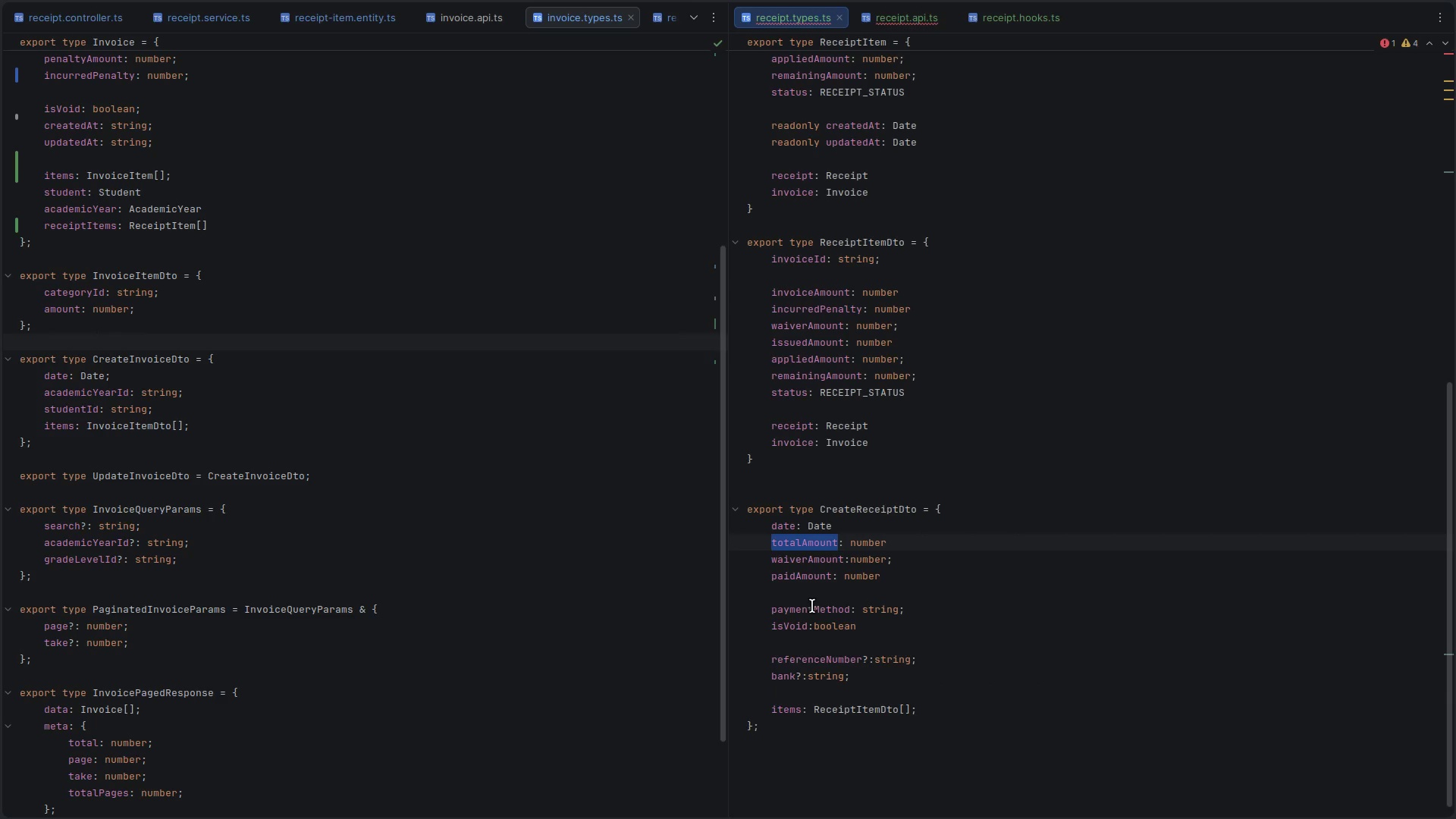 
double_click([812, 607])
 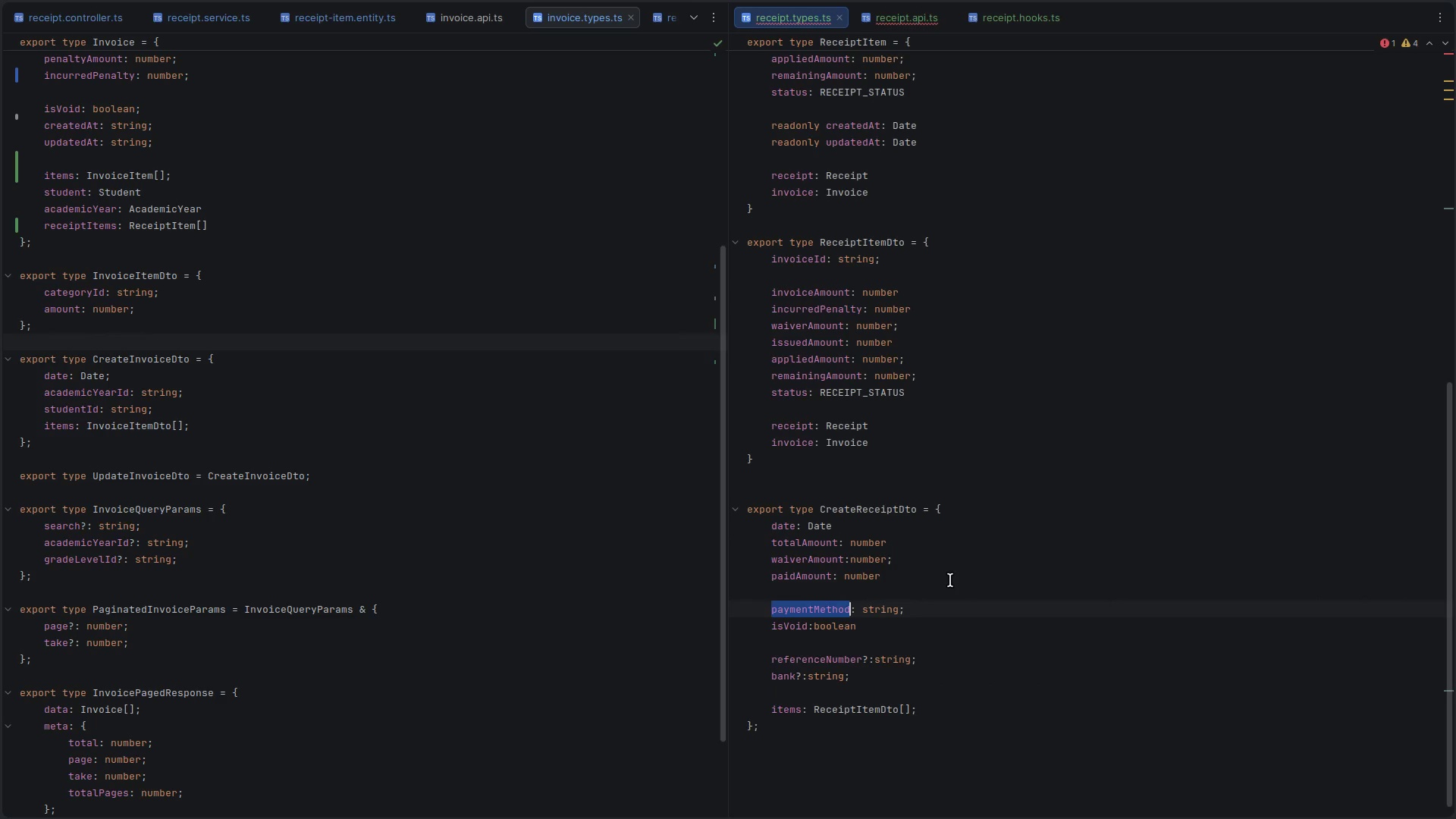 
key(Control+S)
 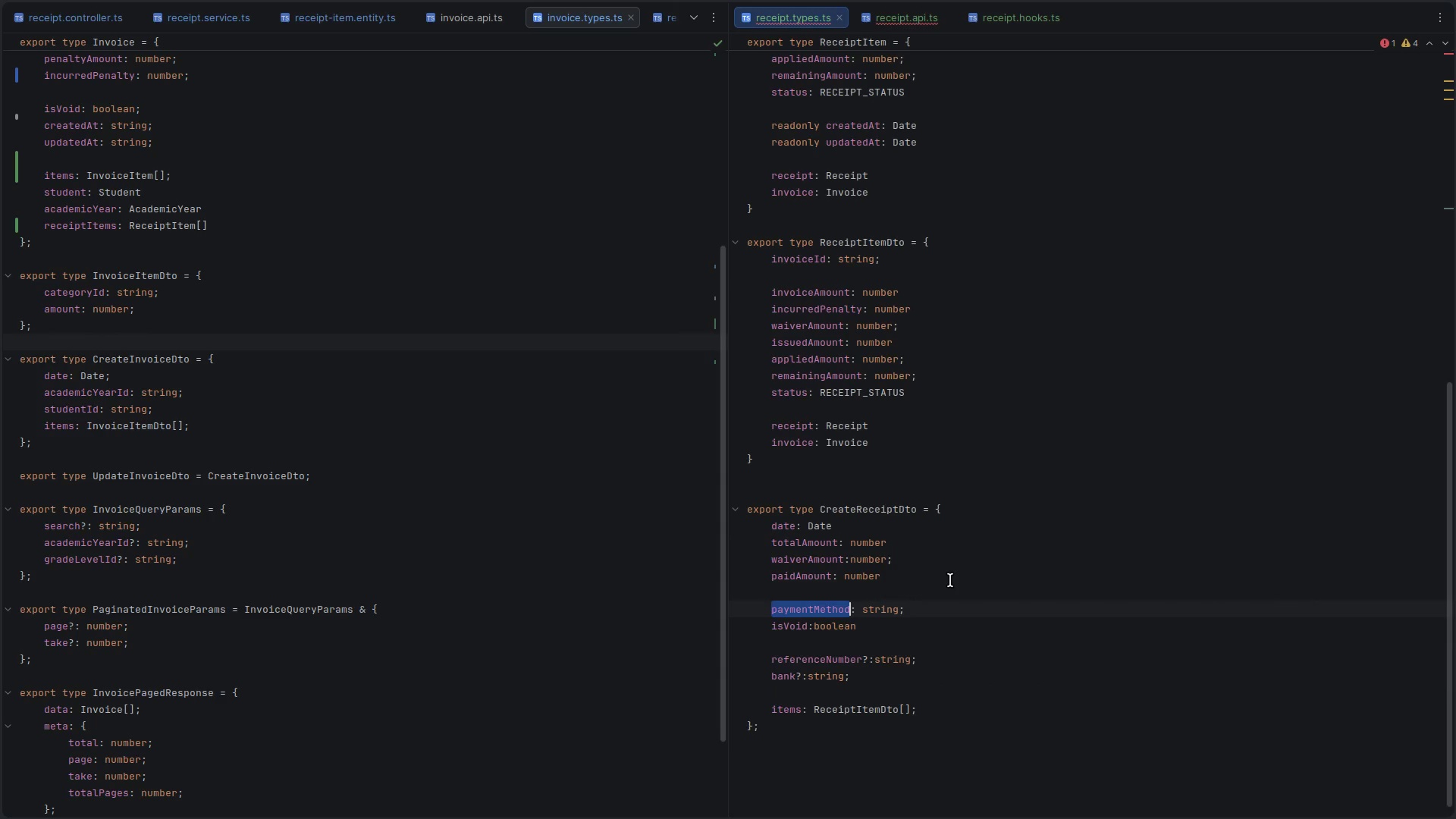 
key(ArrowUp)
 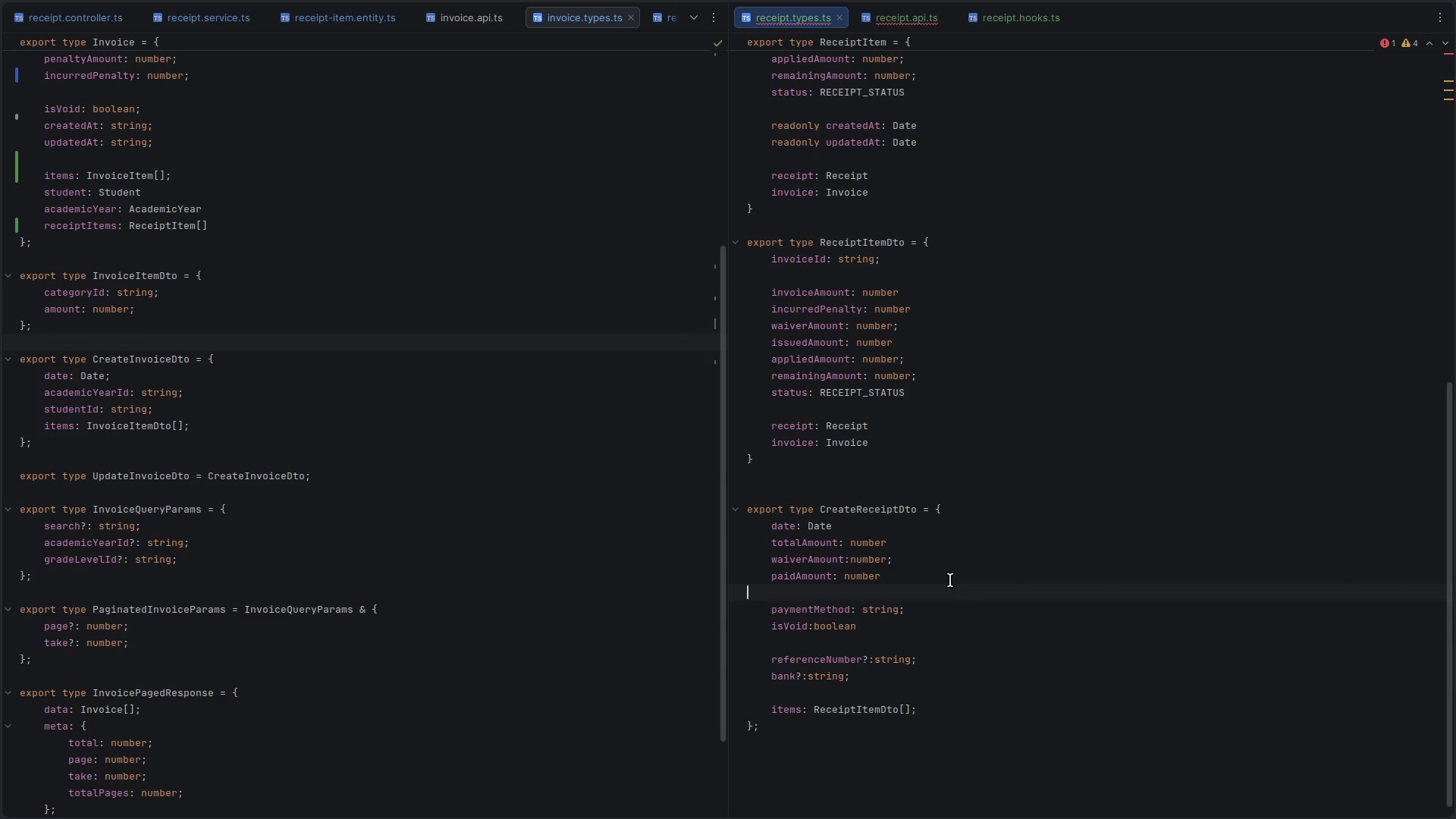 
key(Enter)
 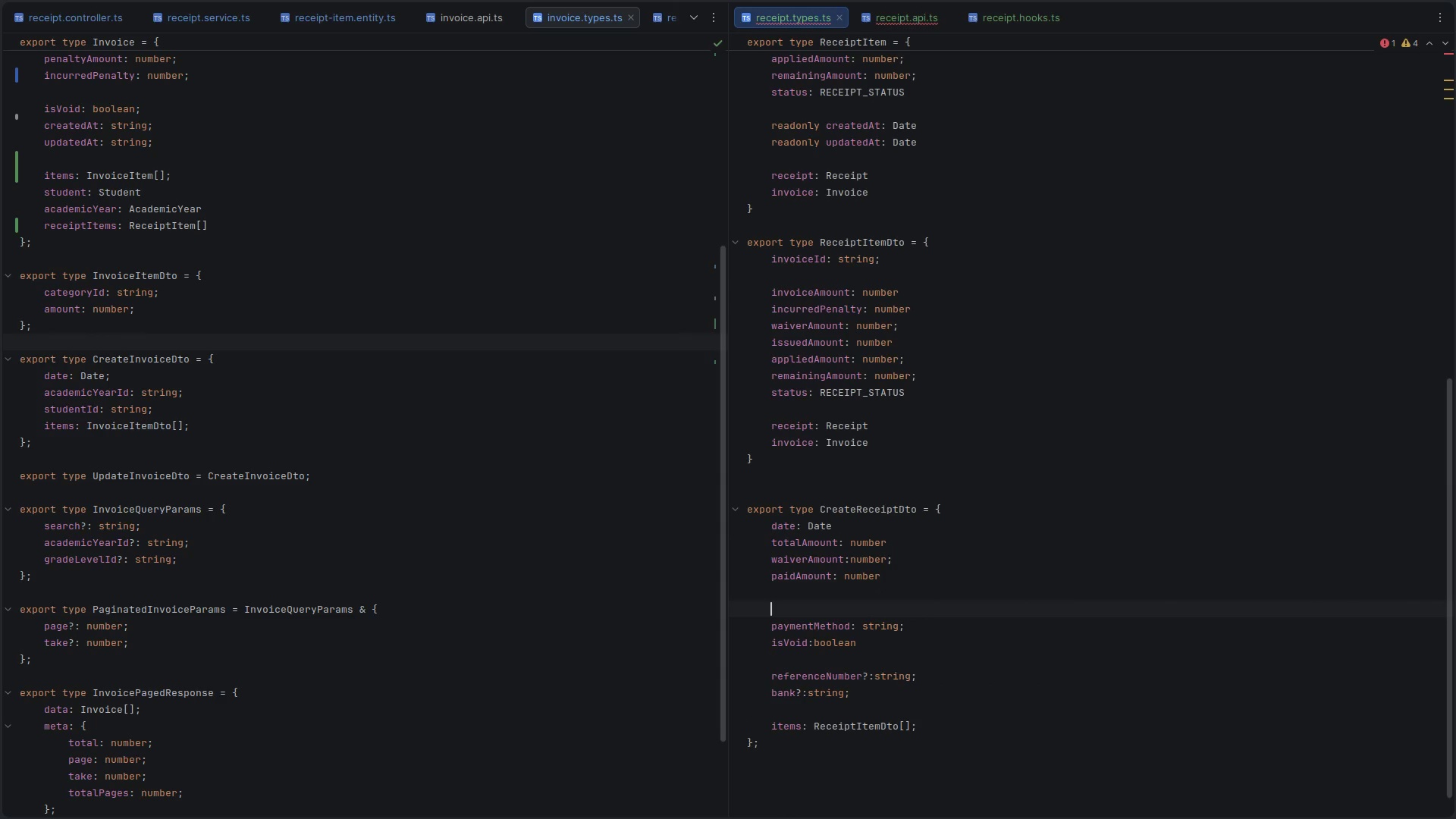 
key(Control+S)
 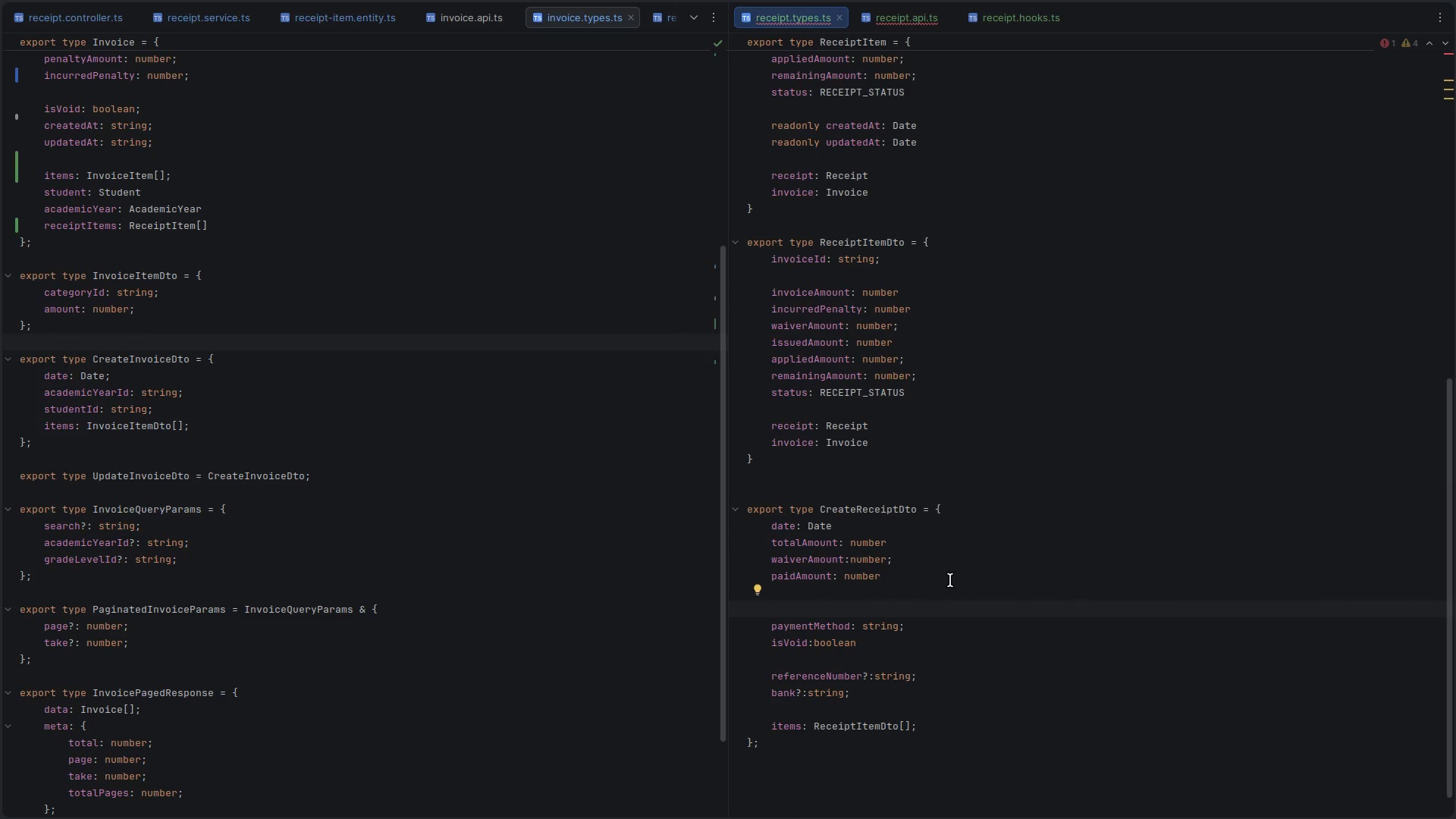 
key(Control+Comma)
 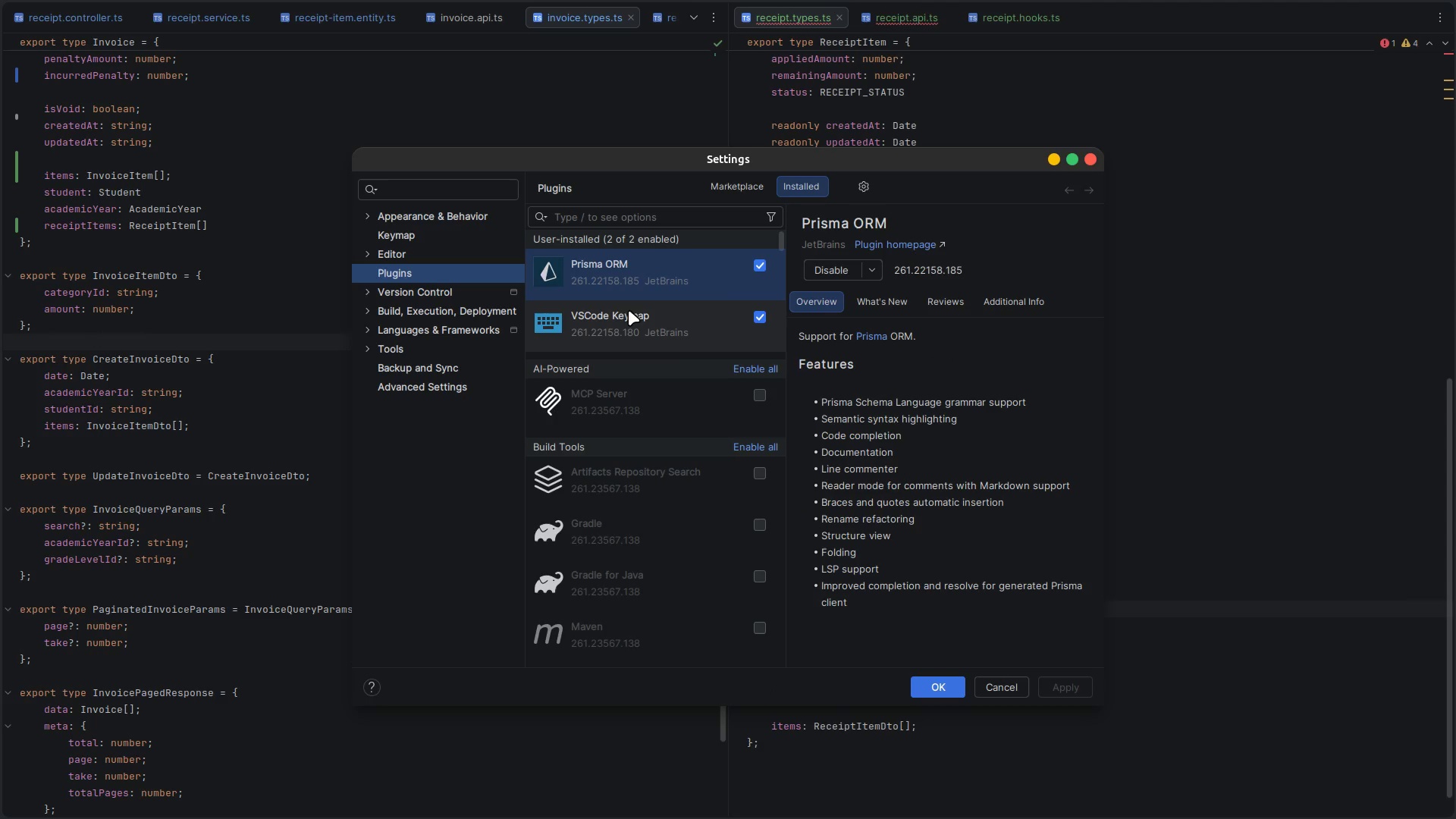 
wait(6.46)
 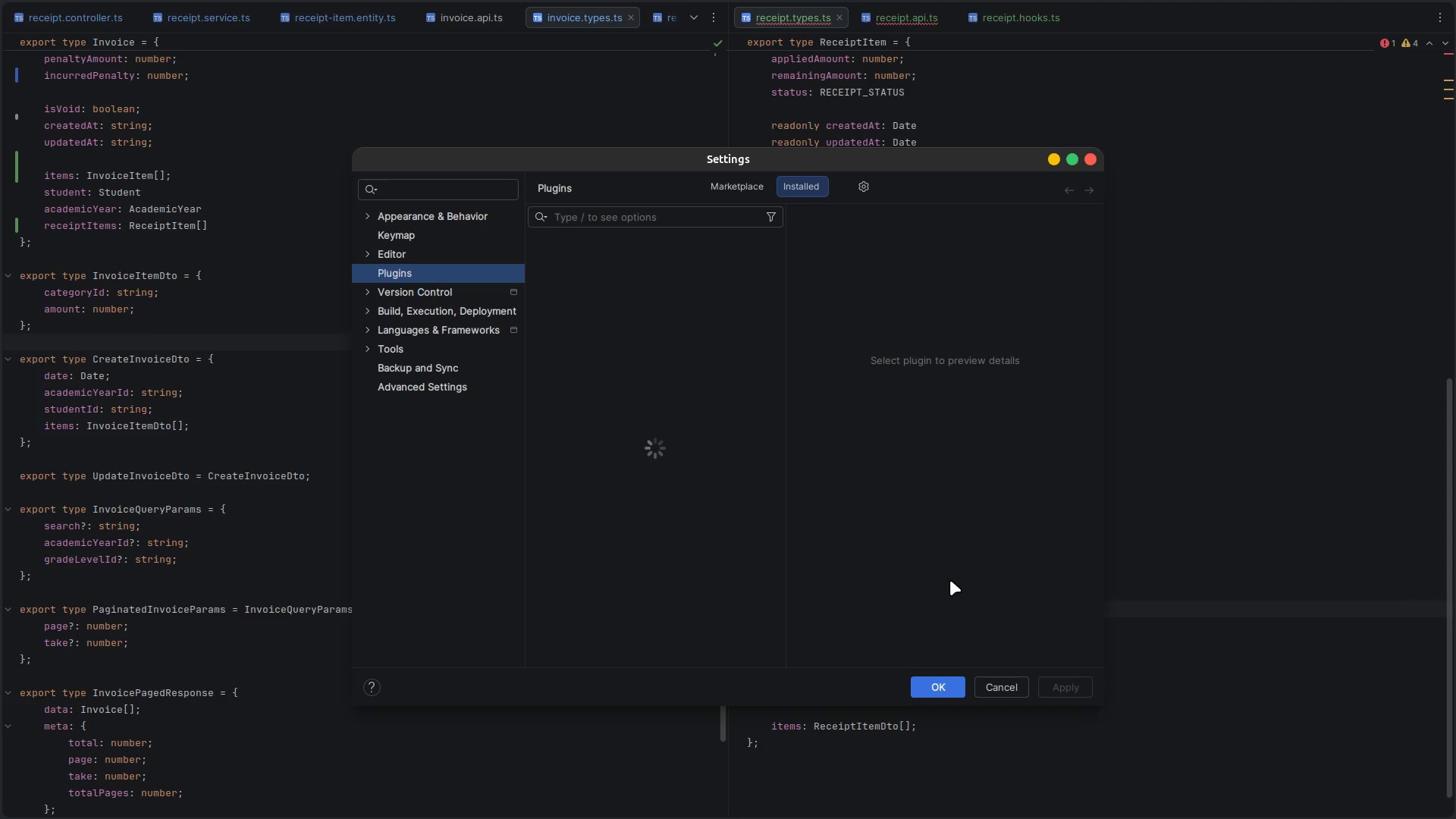 
left_click([757, 267])
 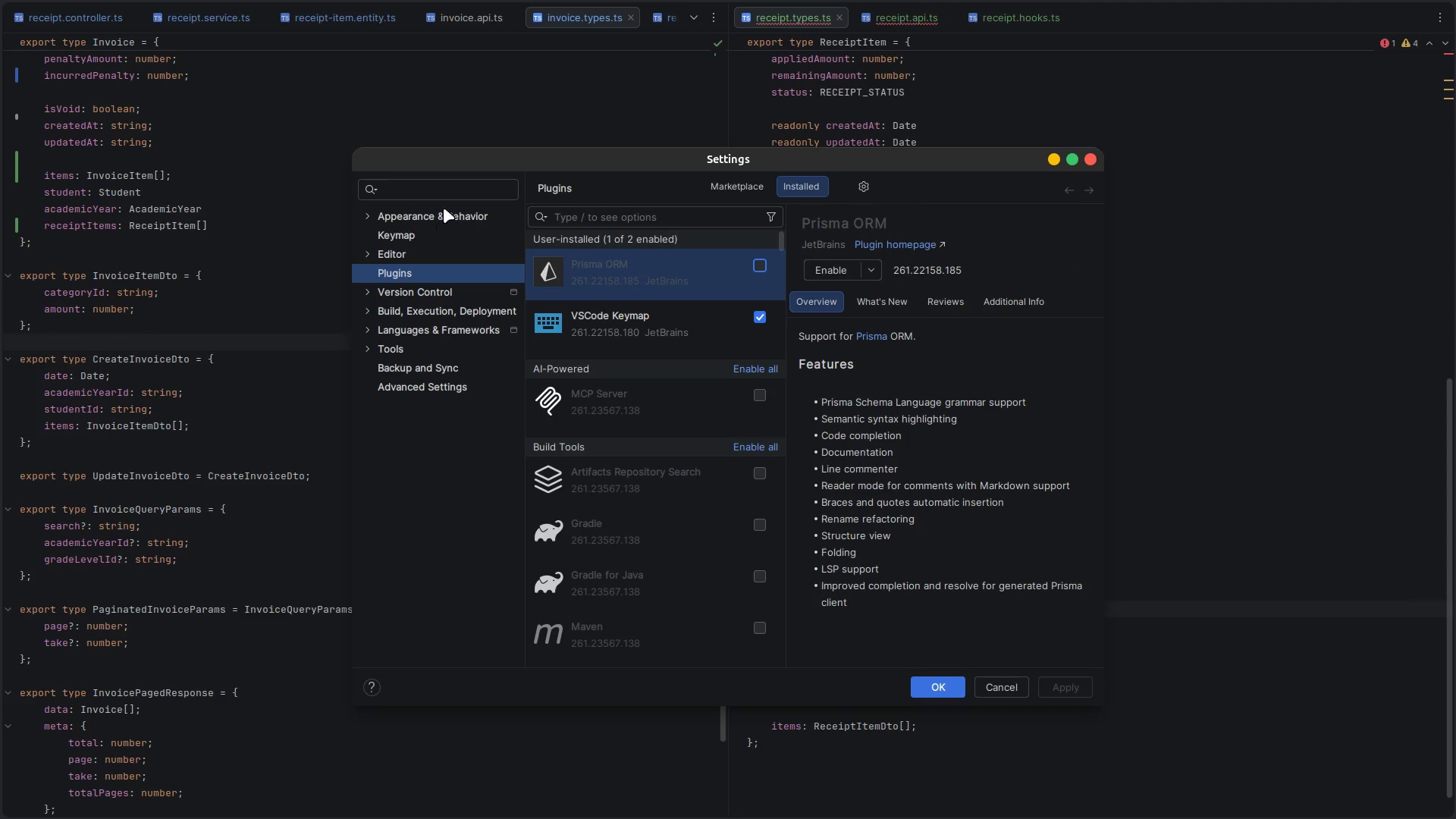 
left_click([461, 194])
 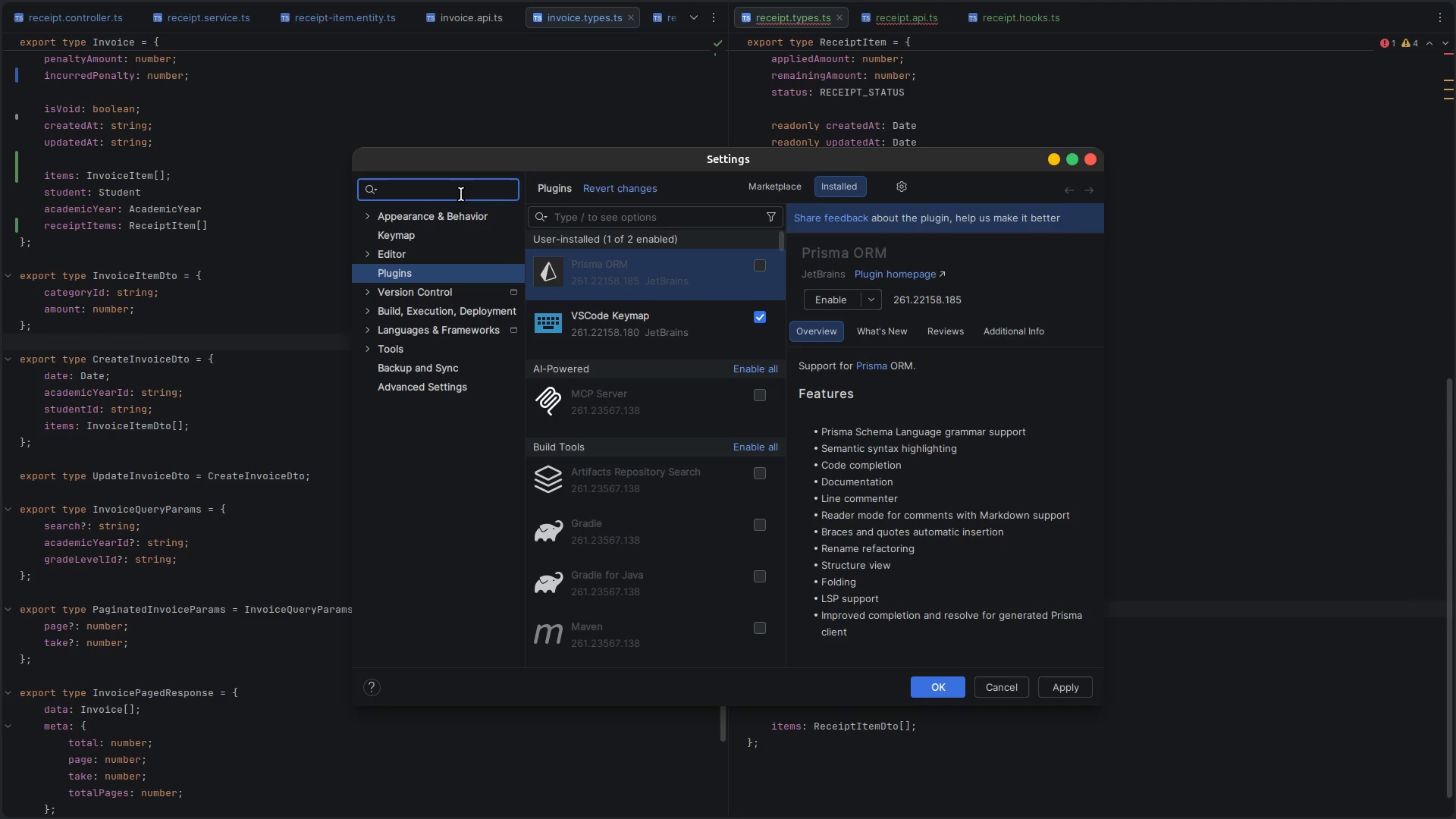 
type(onsav)
key(Backspace)
key(Backspace)
key(Backspace)
type( save)
 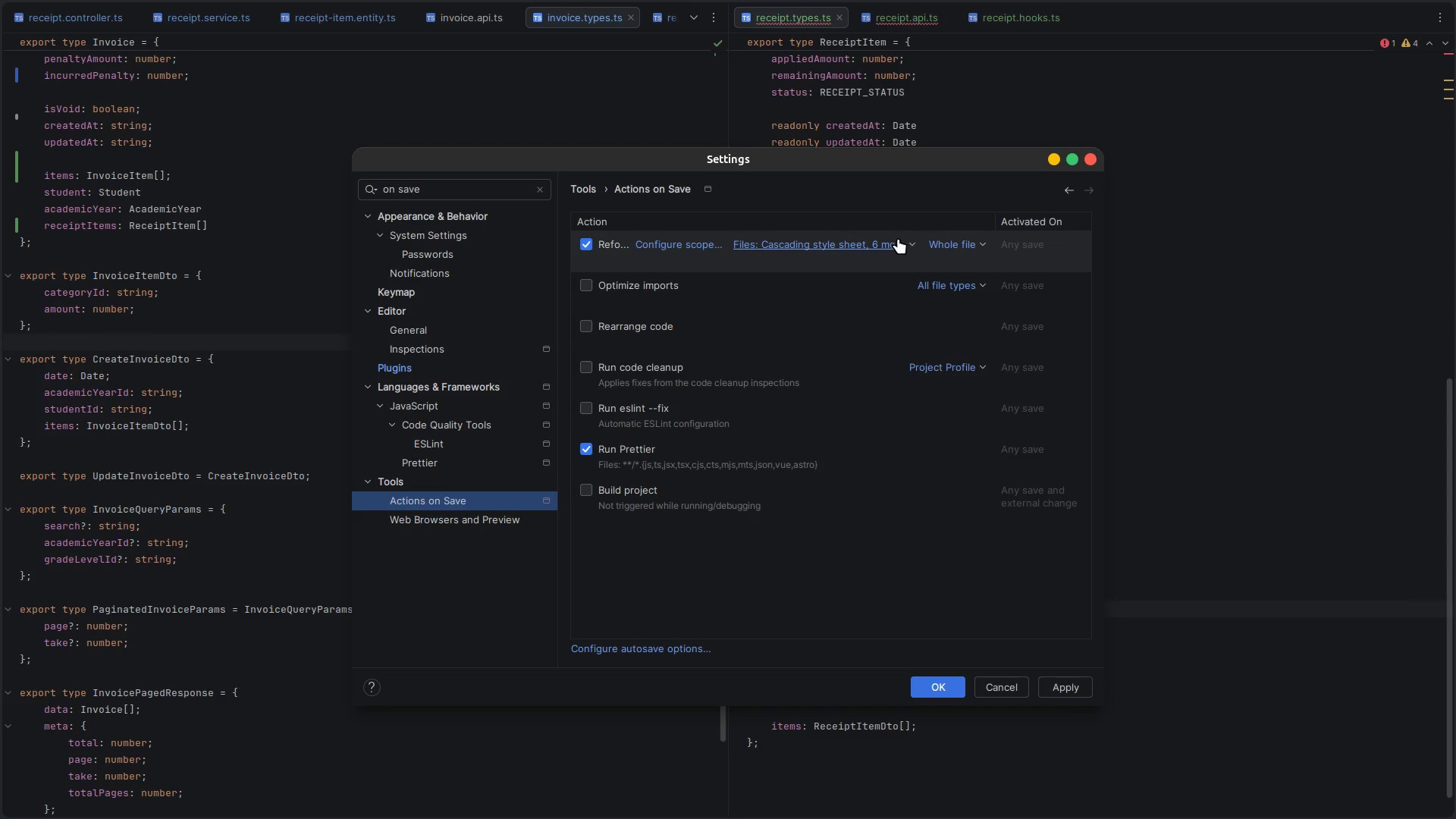 
wait(7.33)
 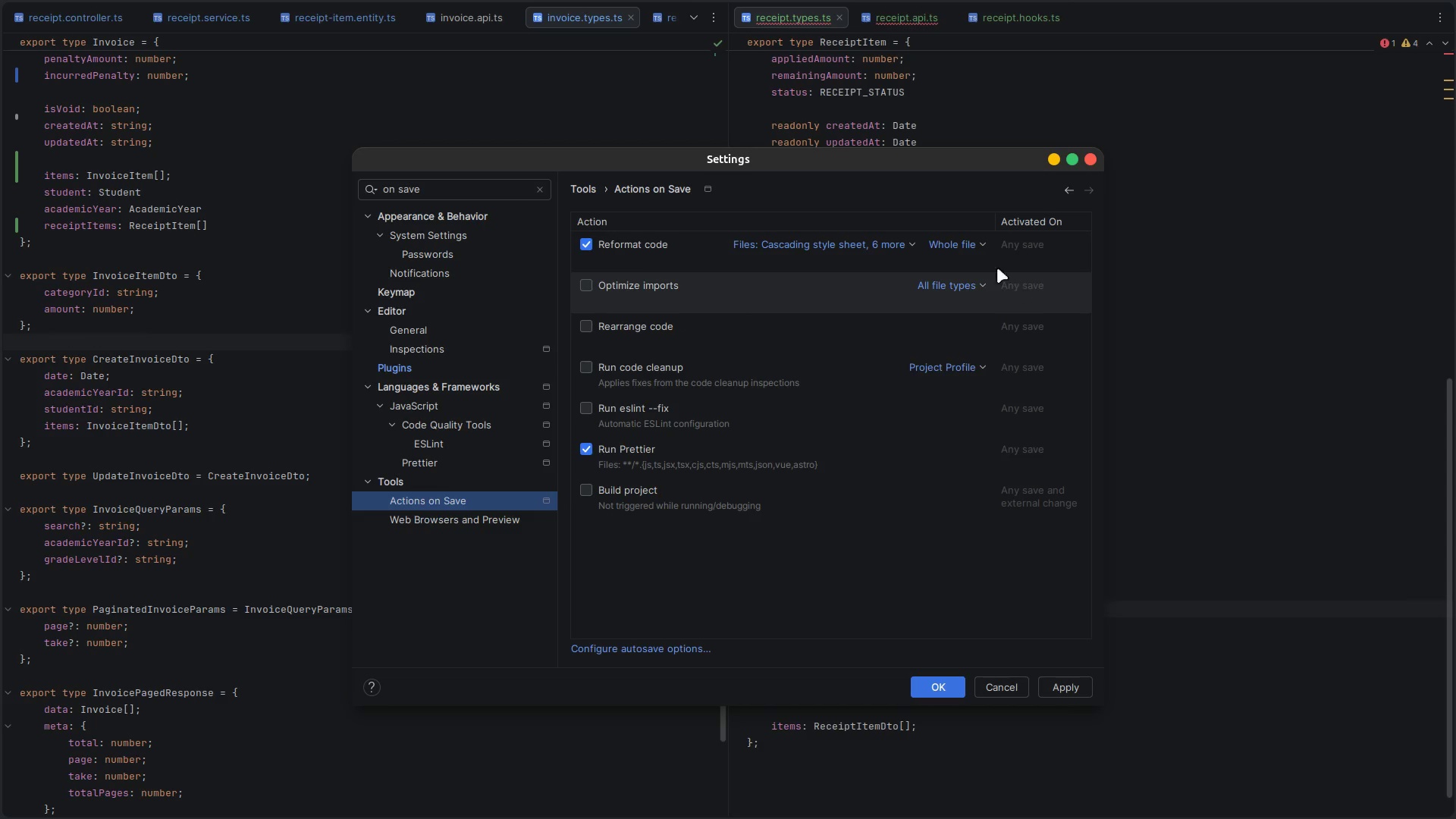 
left_click([849, 240])
 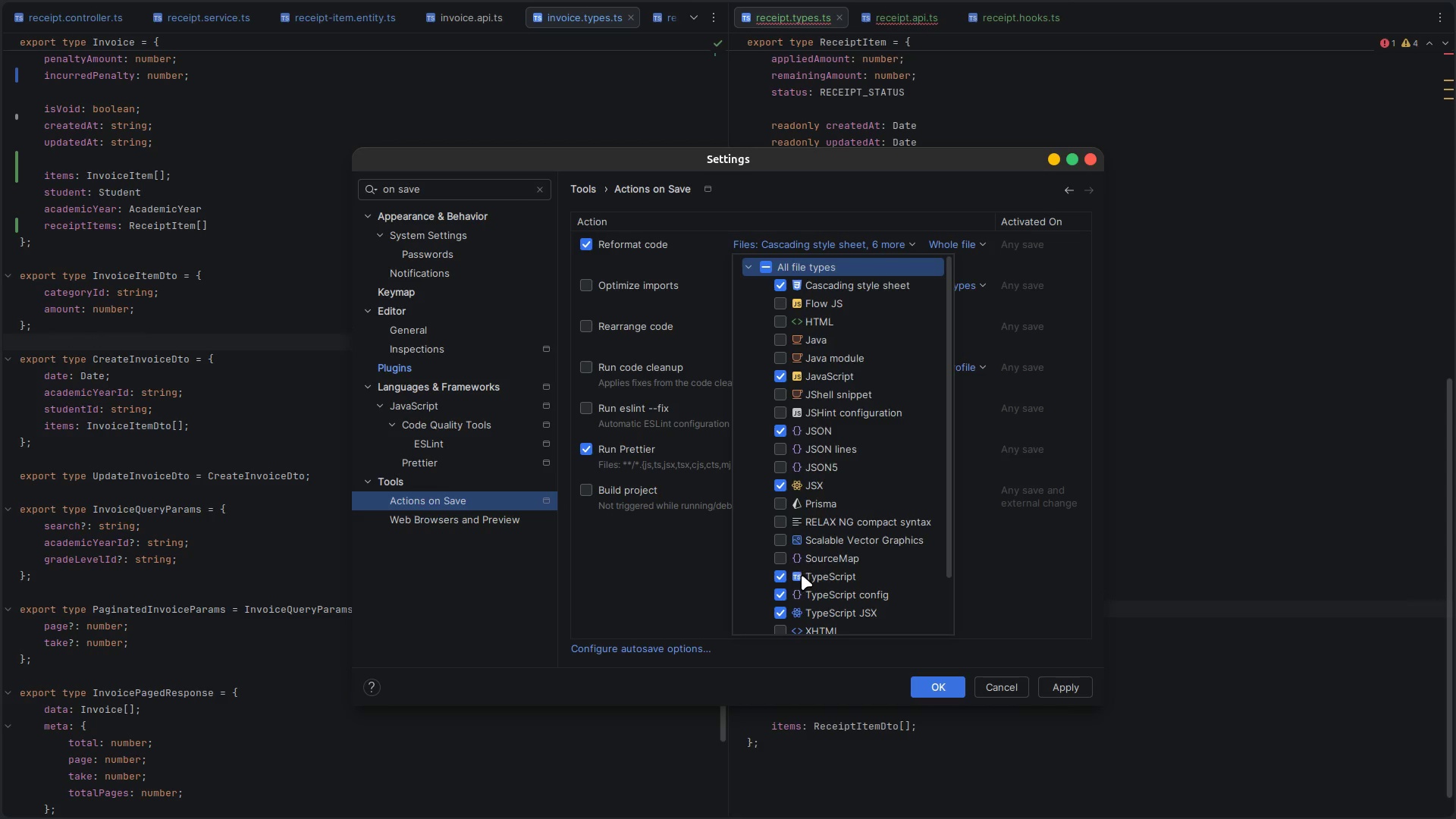 
left_click([780, 573])
 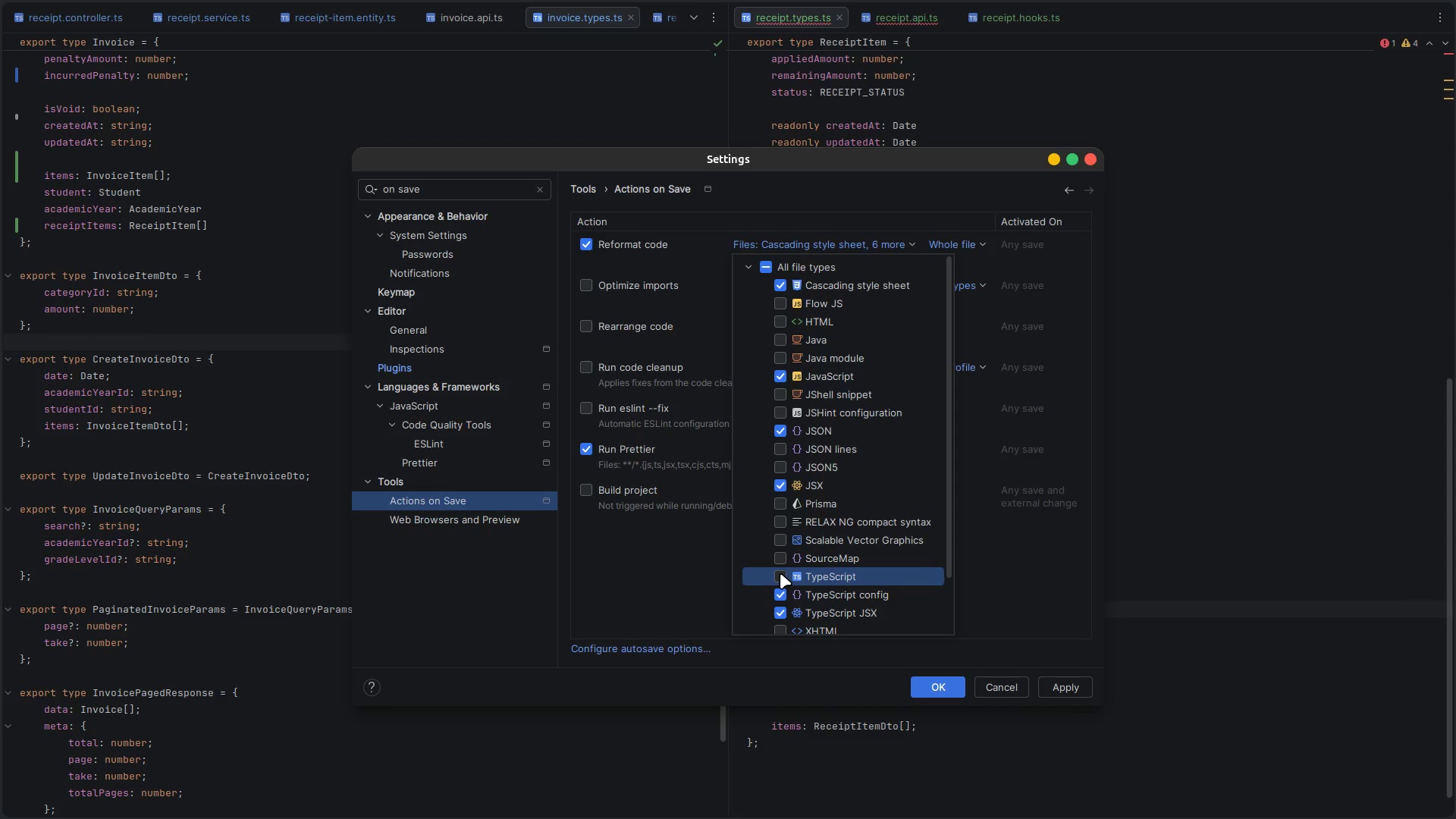 
left_click([780, 573])
 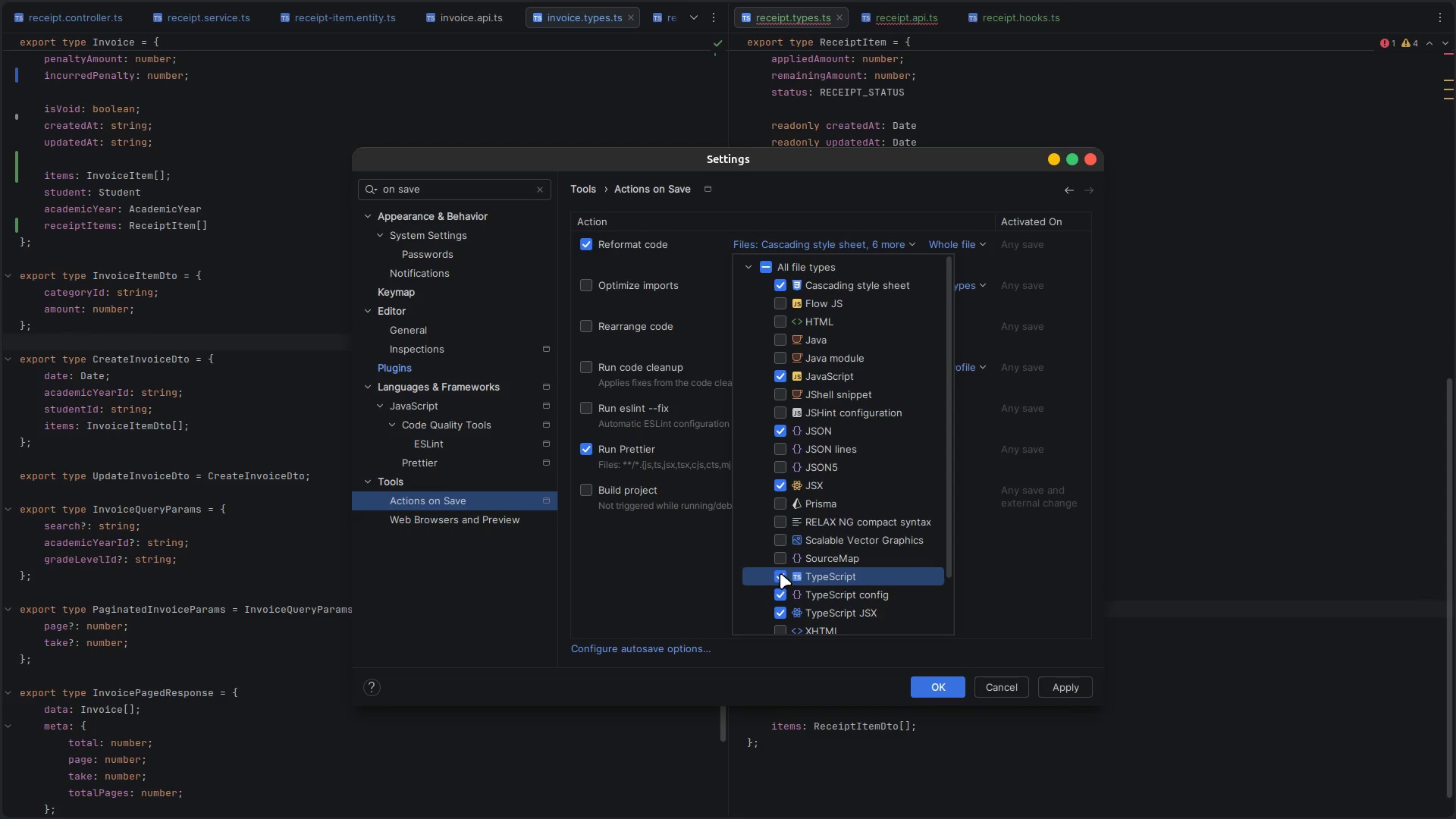 
scroll: coordinate [791, 568], scroll_direction: down, amount: 3.0
 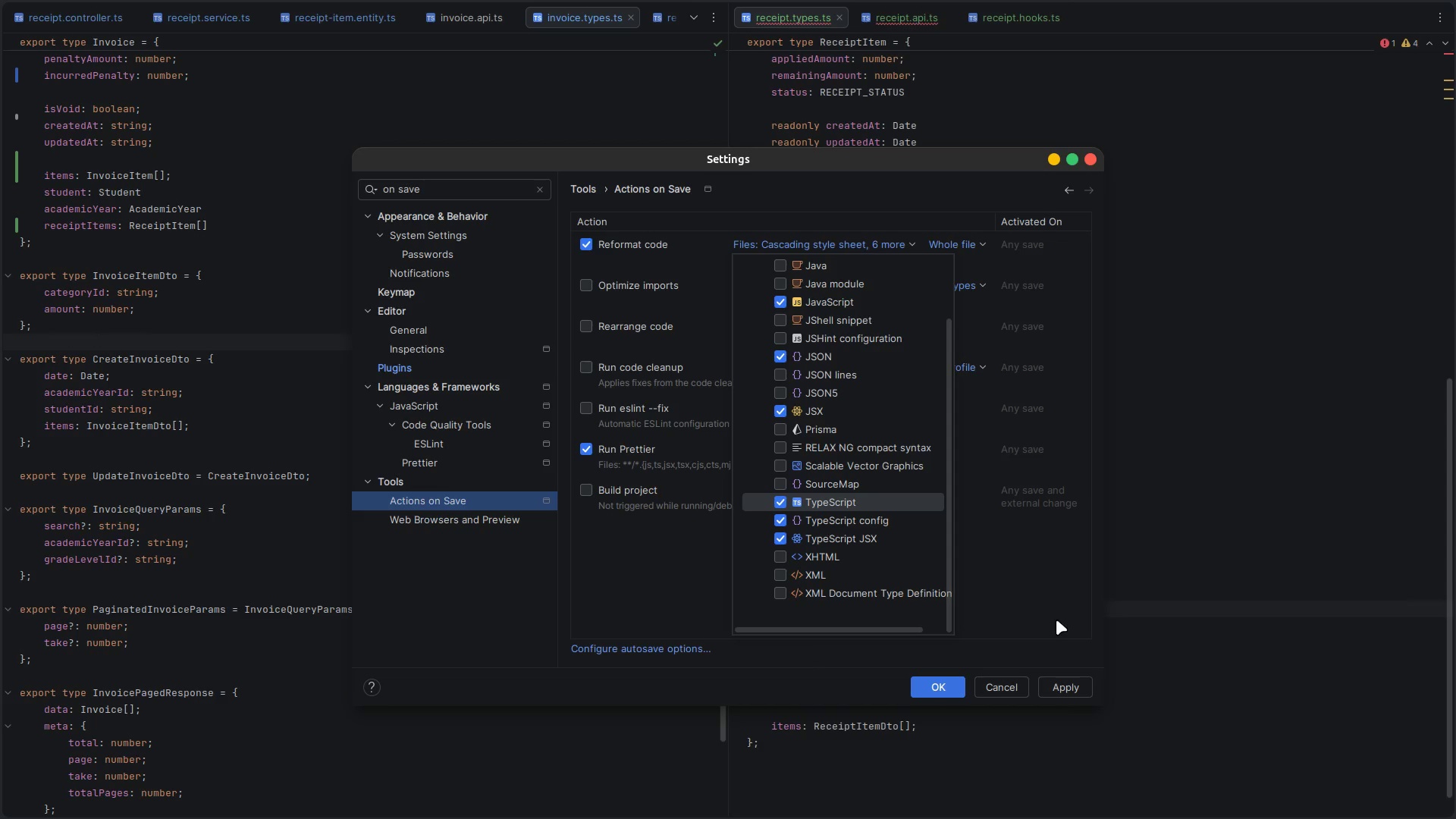 
left_click([951, 688])
 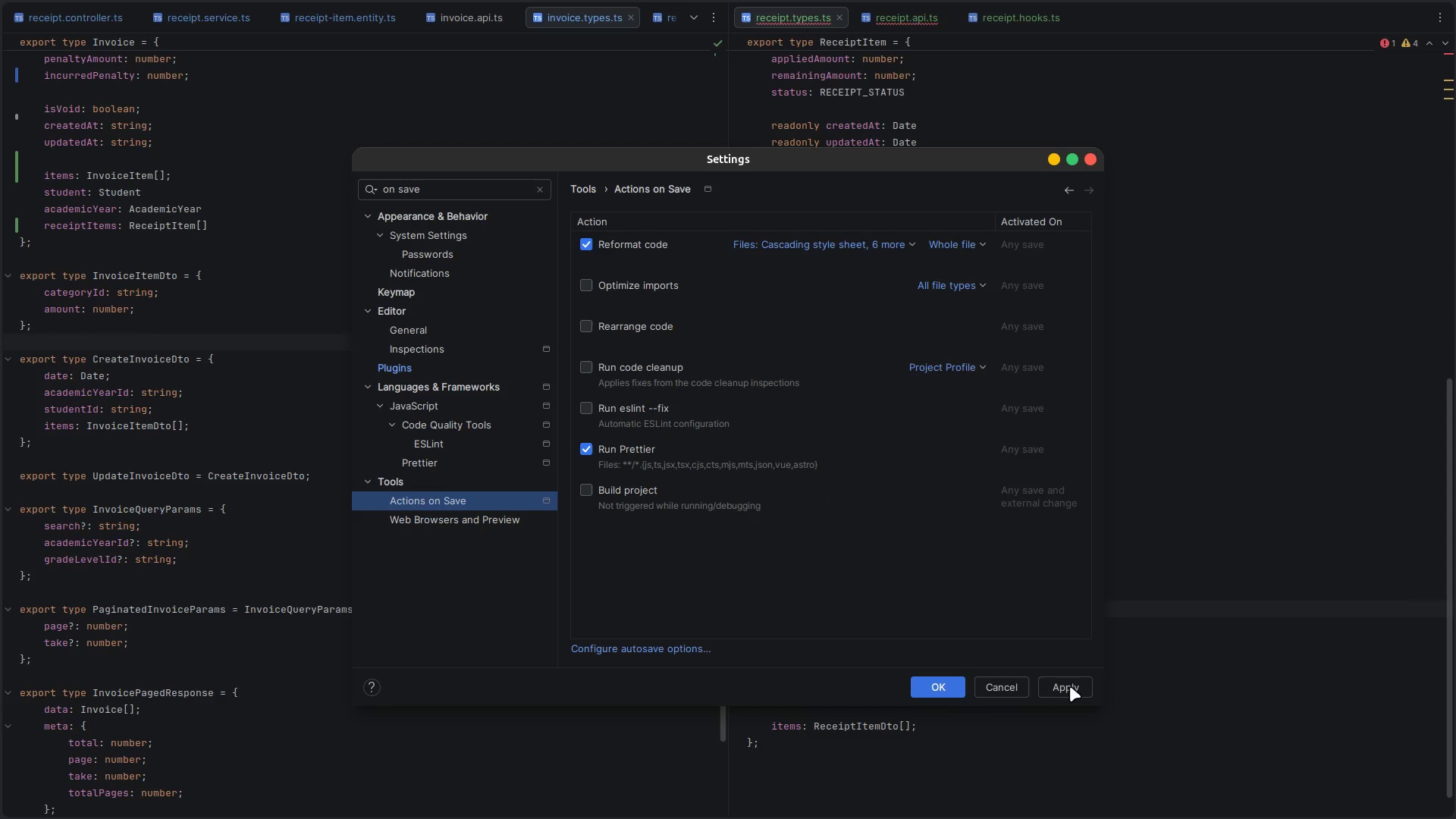 
left_click([1072, 687])
 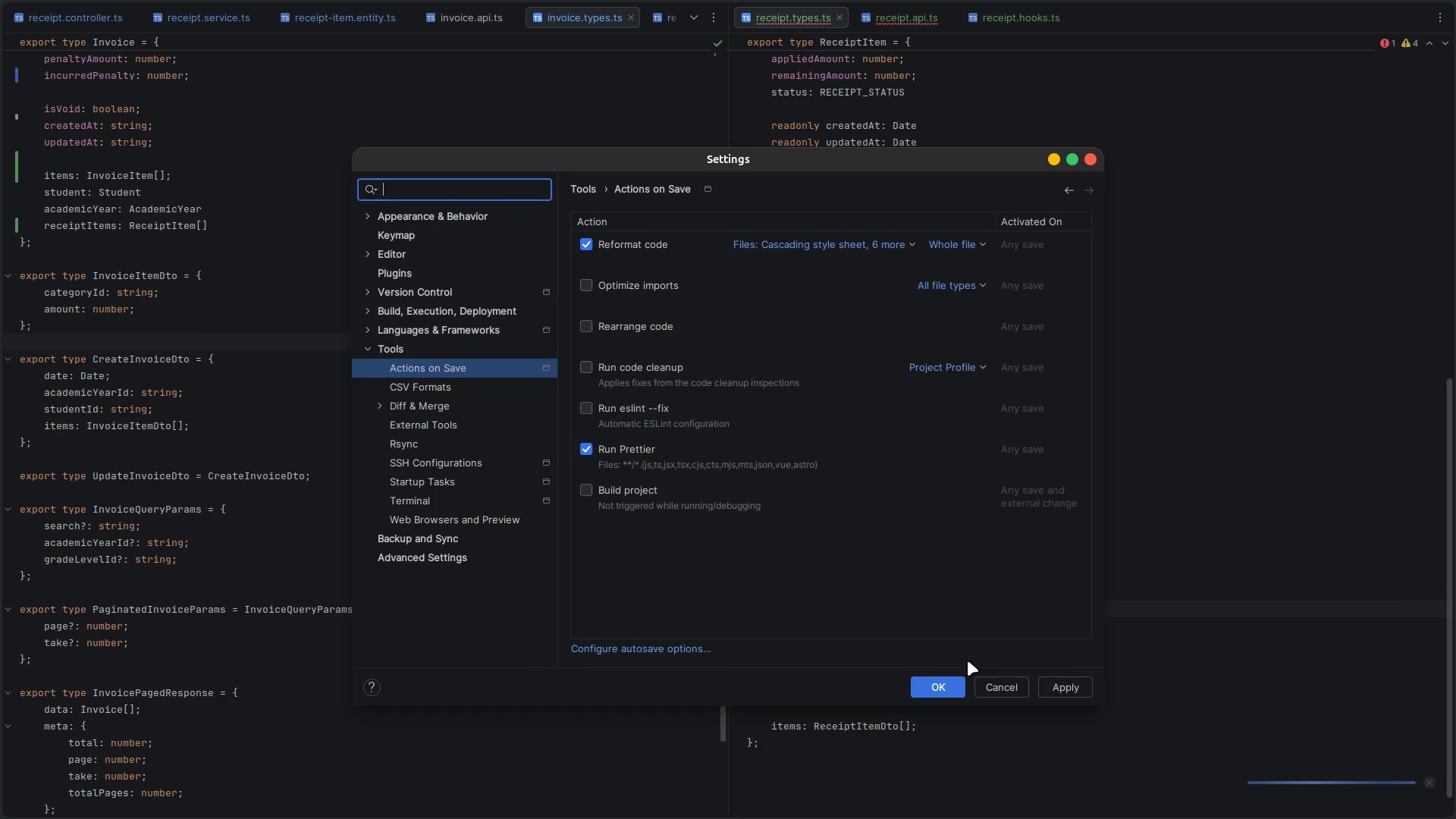 
double_click([945, 686])
 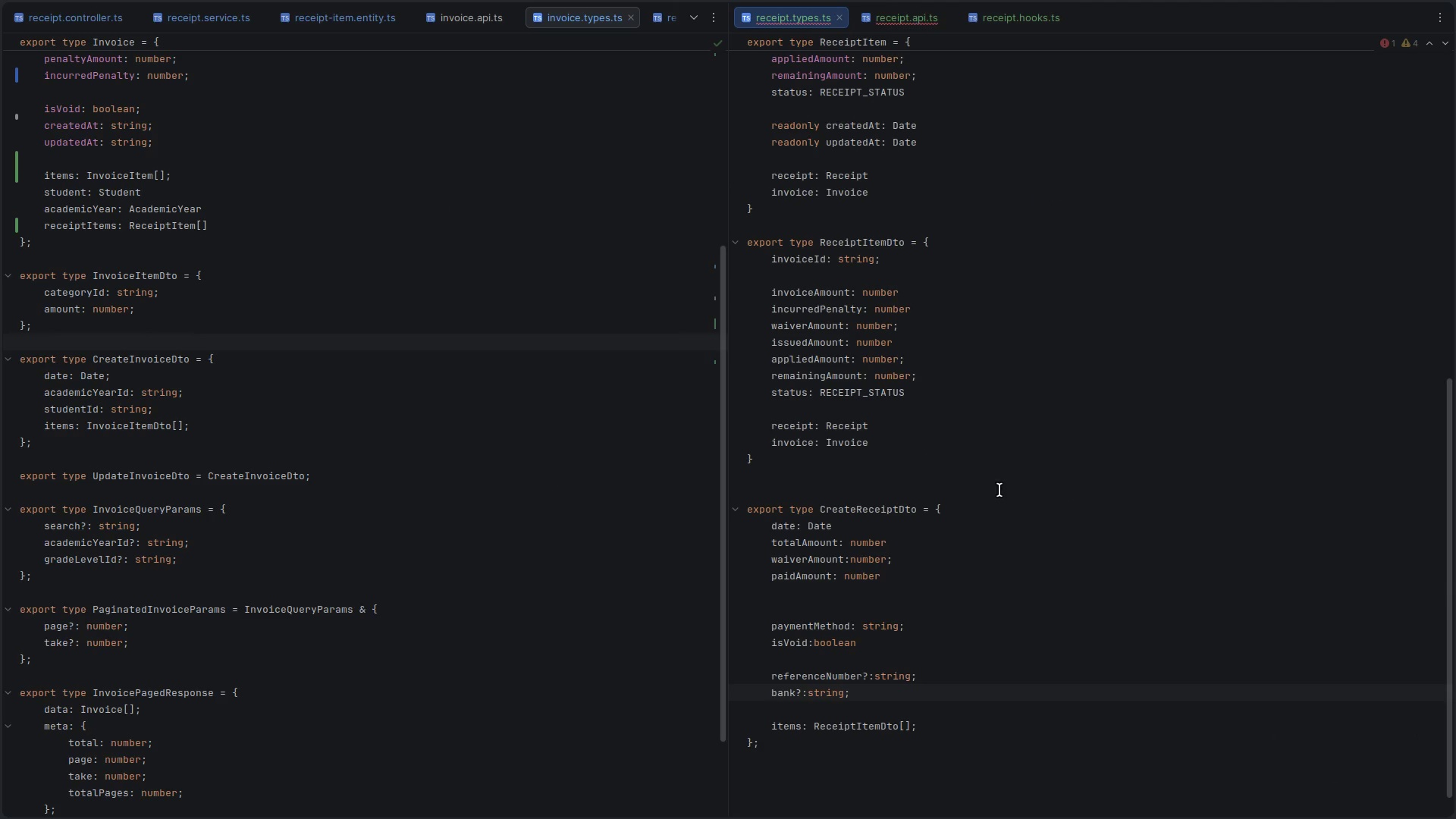 
left_click([1021, 417])
 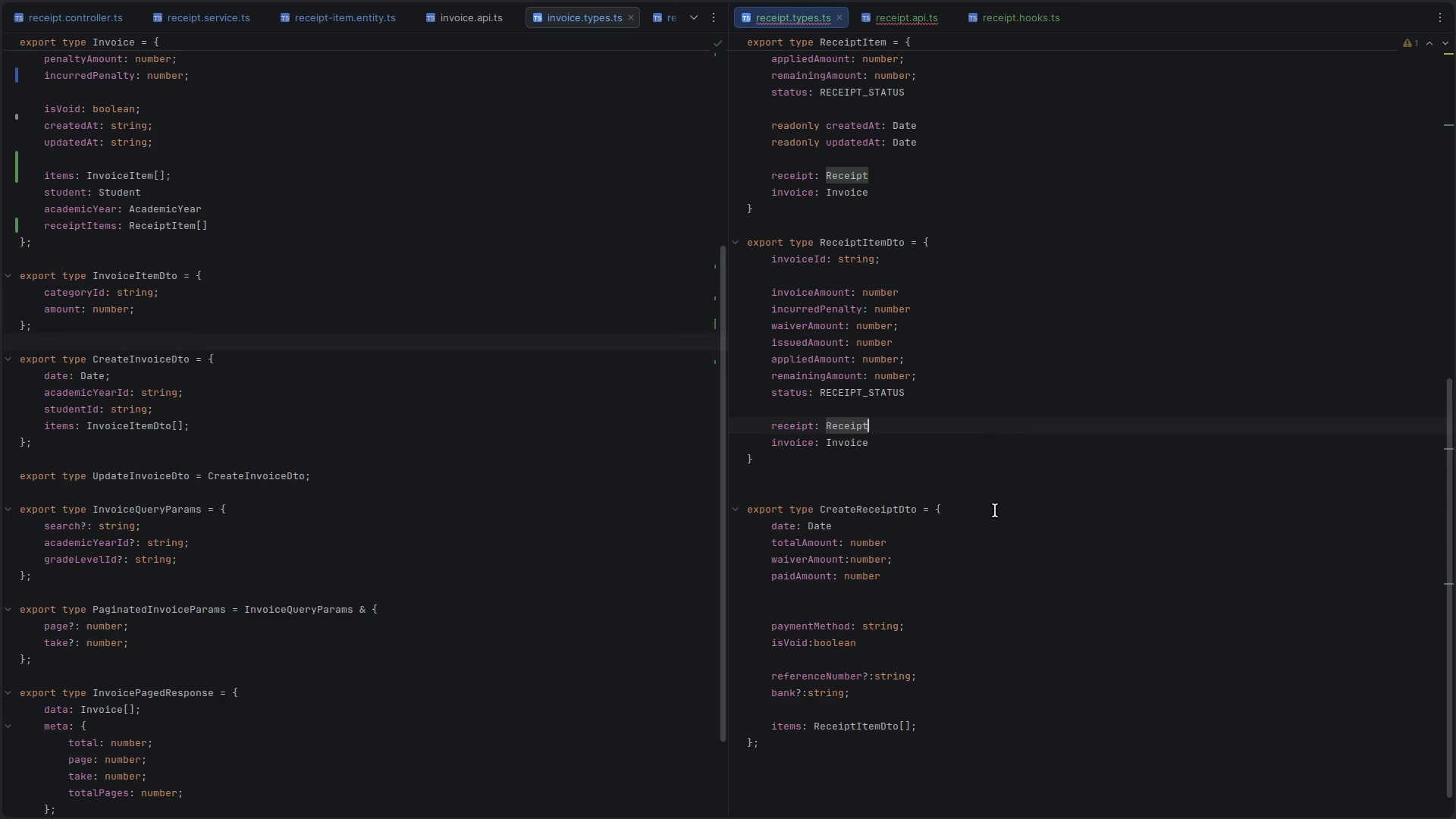 
left_click([986, 493])
 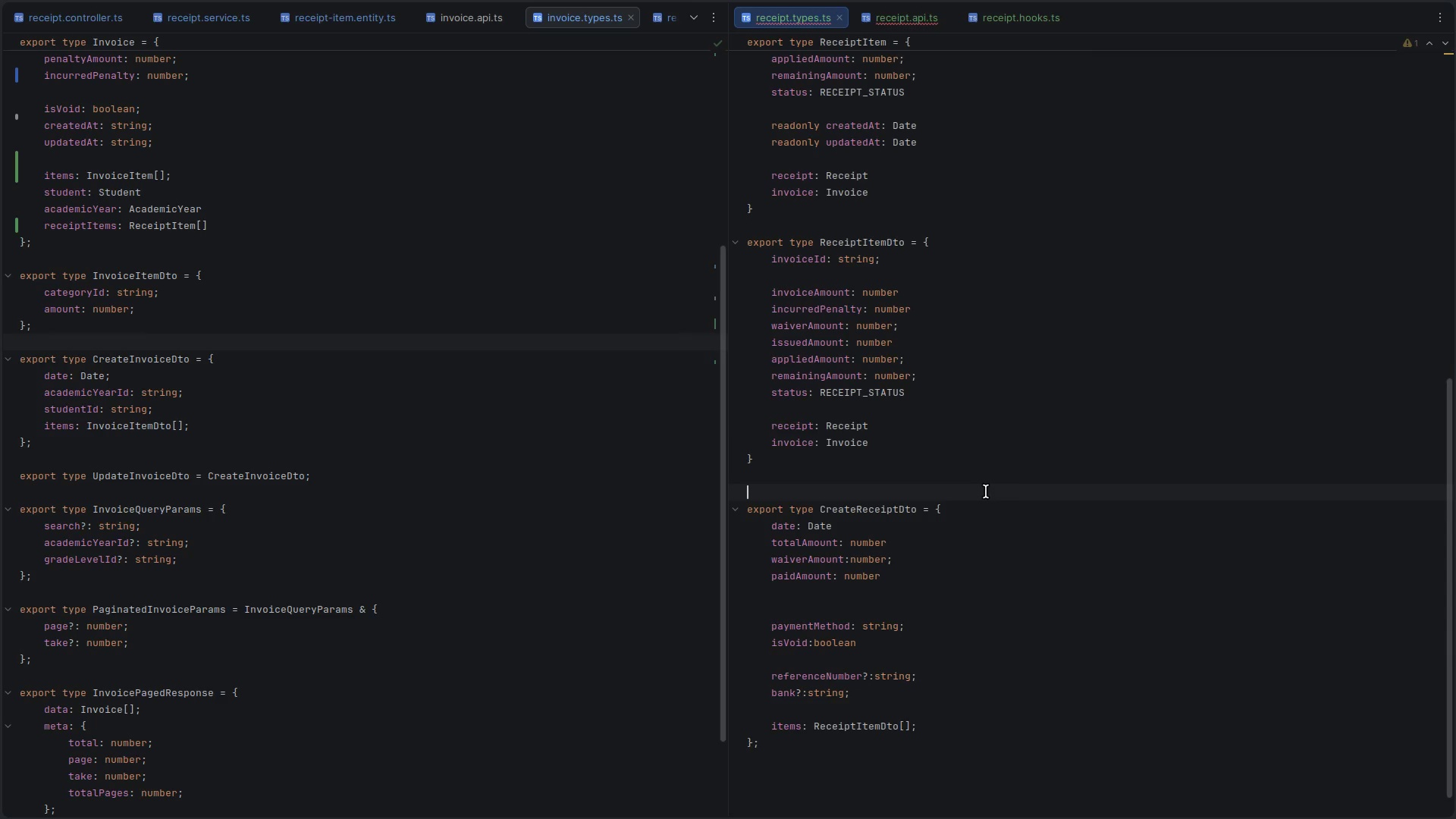 
key(Enter)
 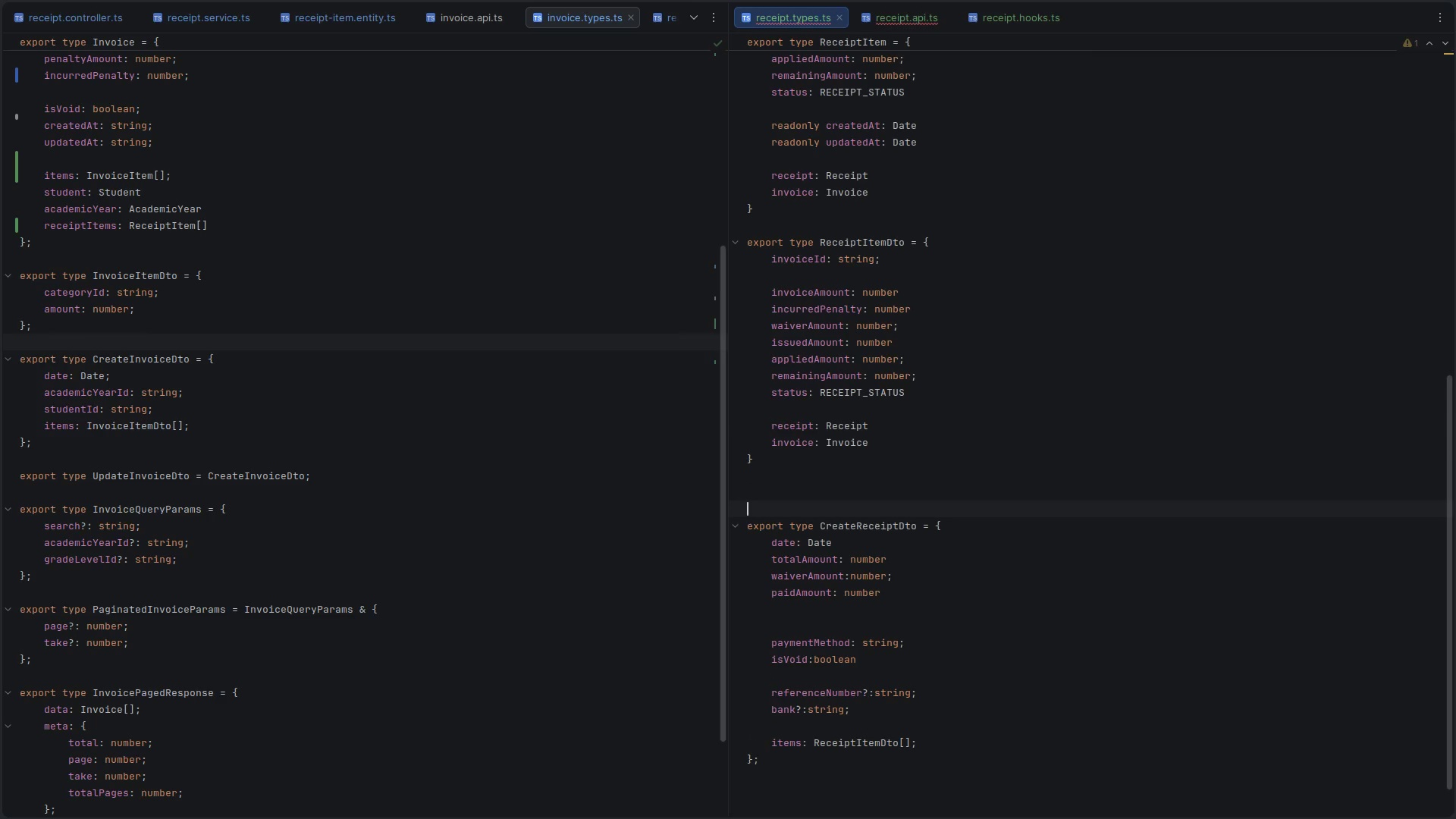 
key(Control+S)
 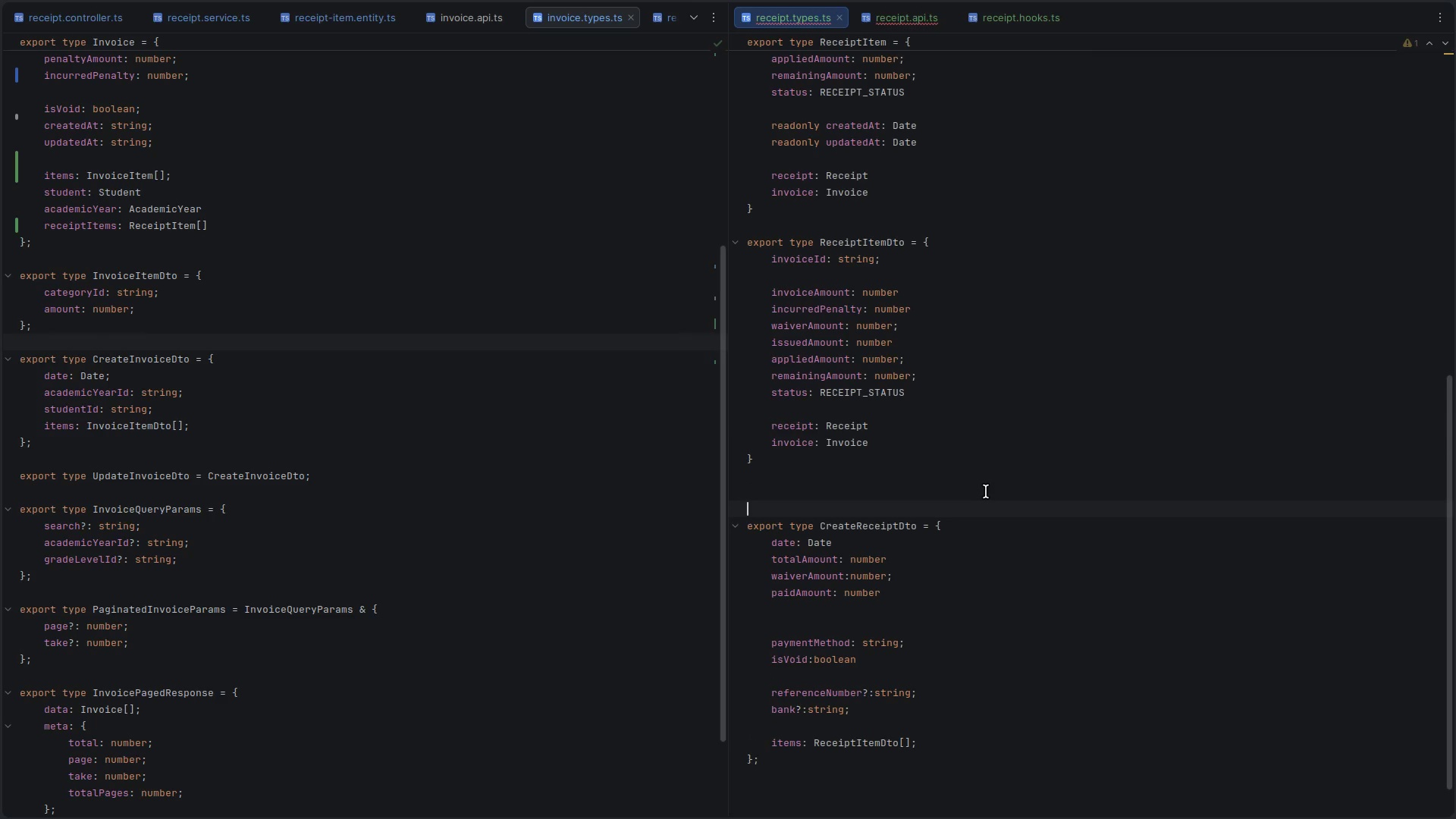 
key(Control+Z)
 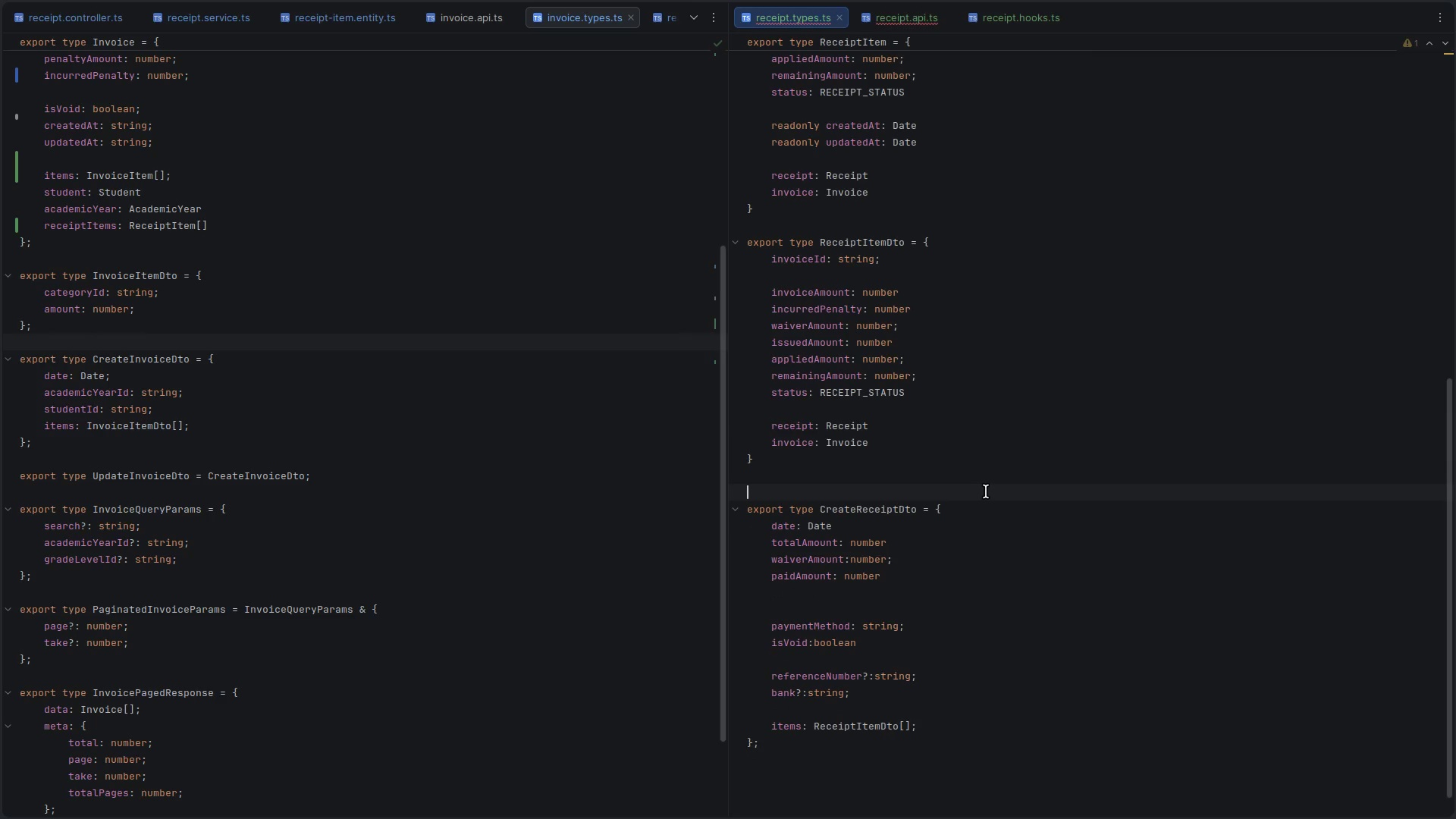 
key(Control+Z)
 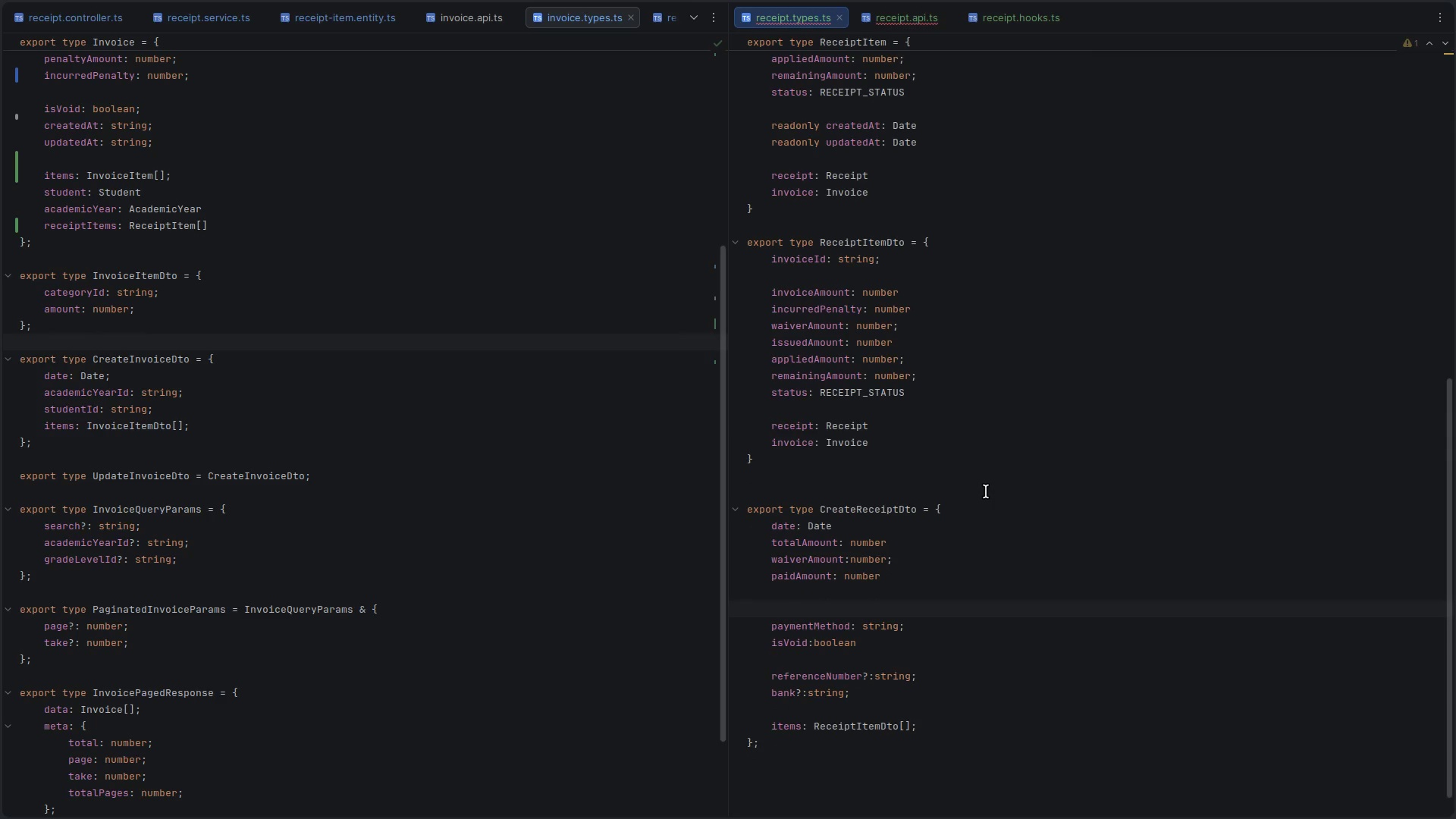 
key(Control+A)
 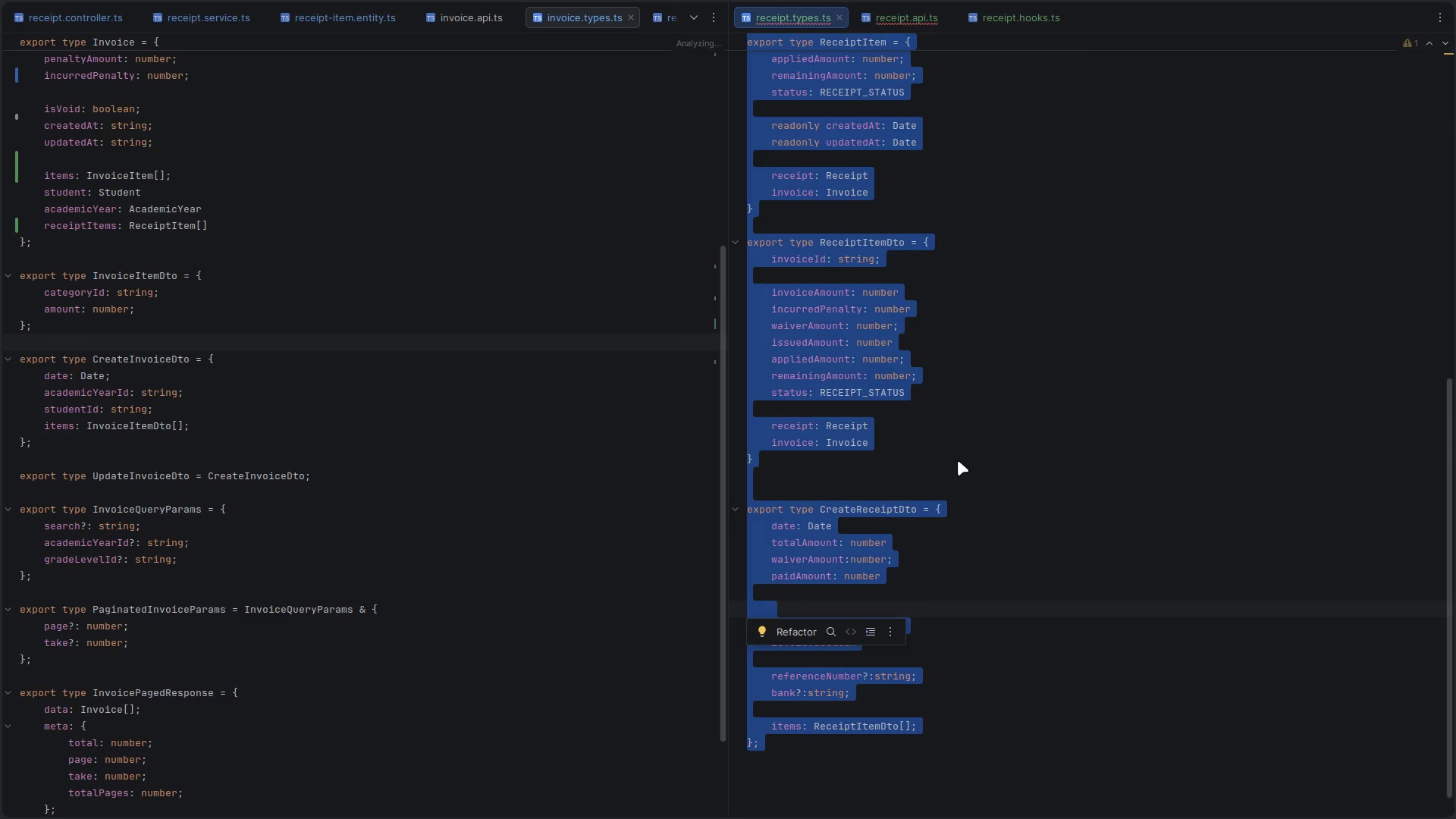 
right_click([864, 356])
 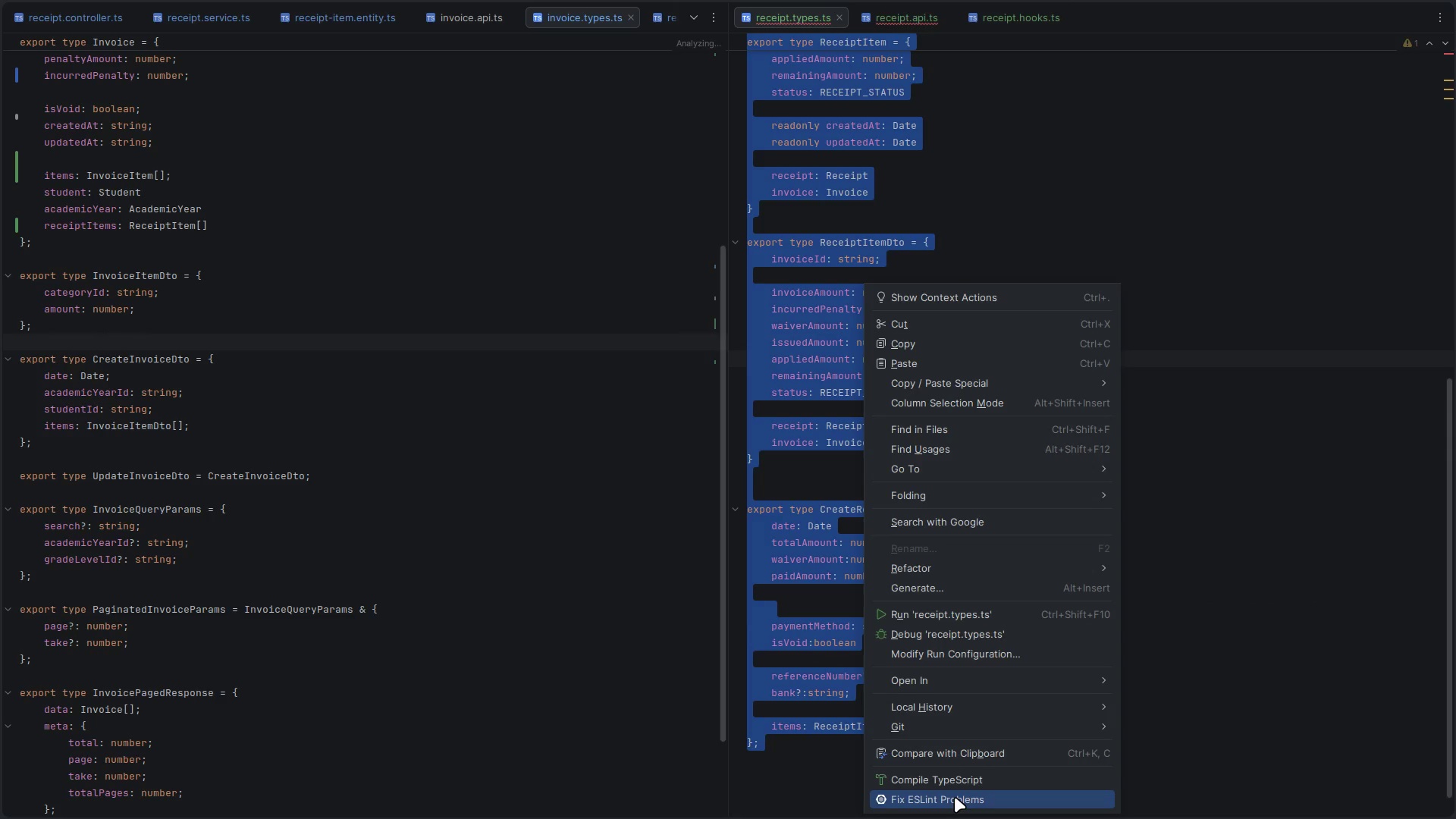 
wait(5.56)
 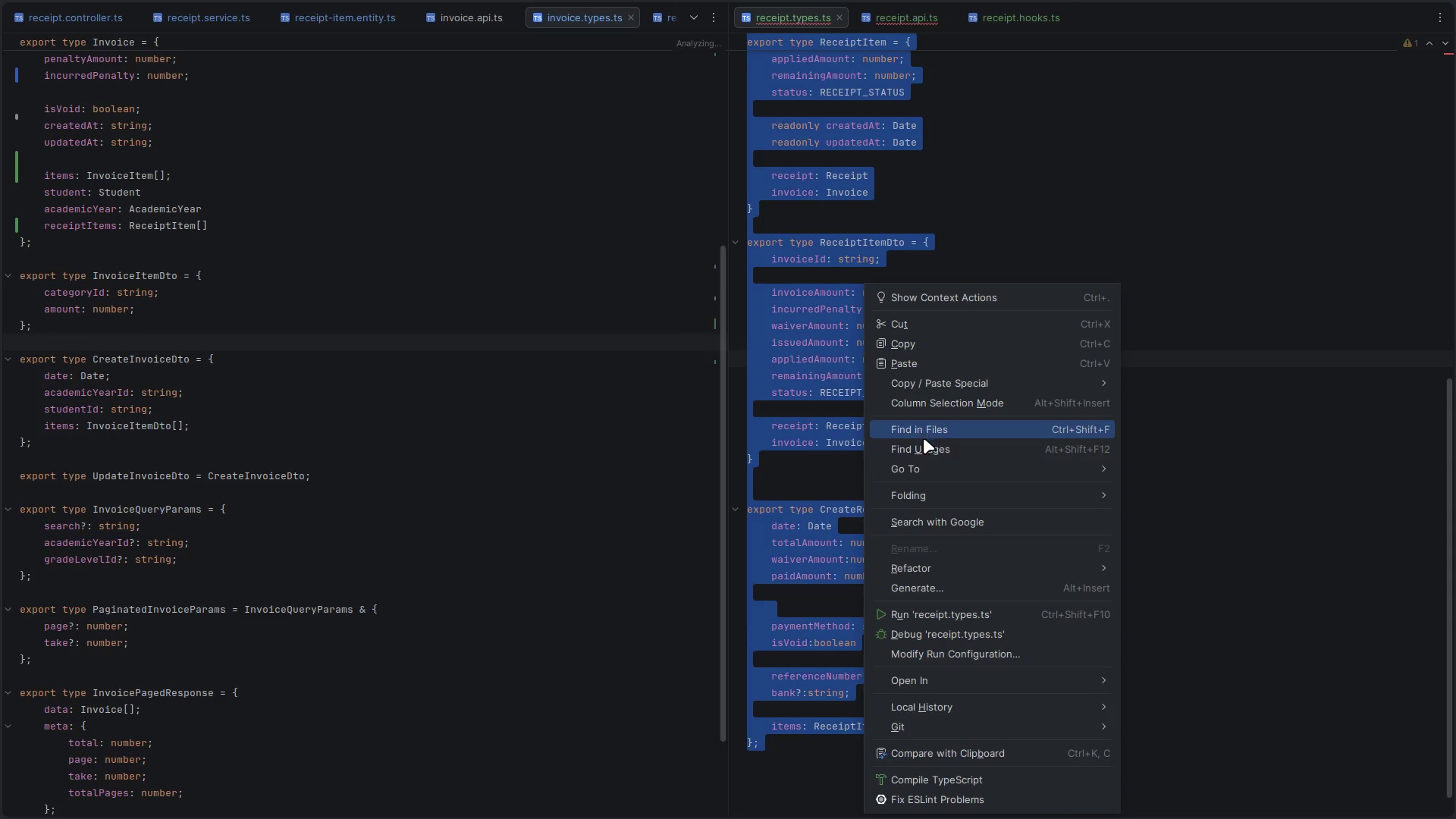 
scroll: coordinate [969, 654], scroll_direction: down, amount: 5.0
 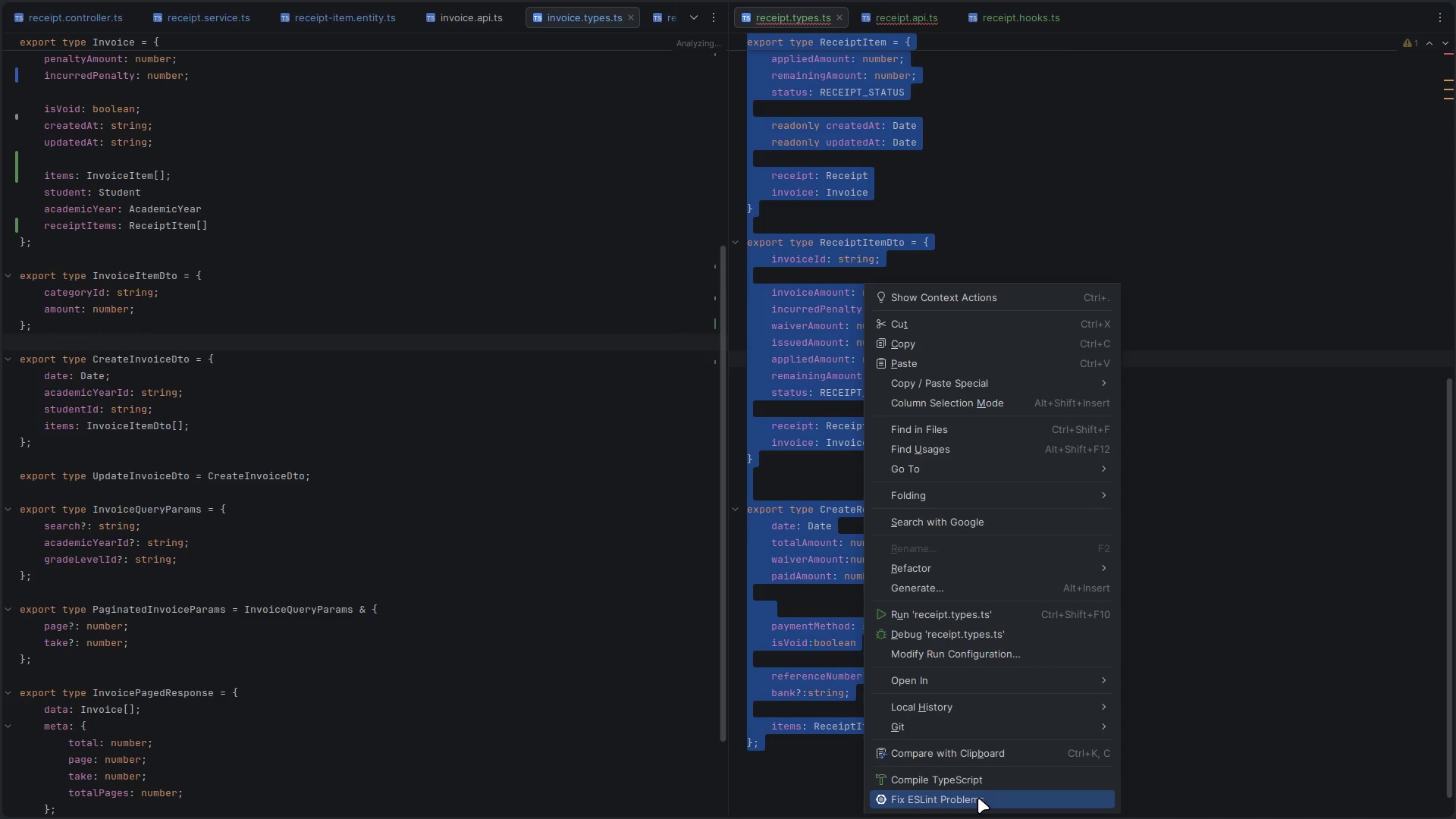 
left_click([1240, 623])
 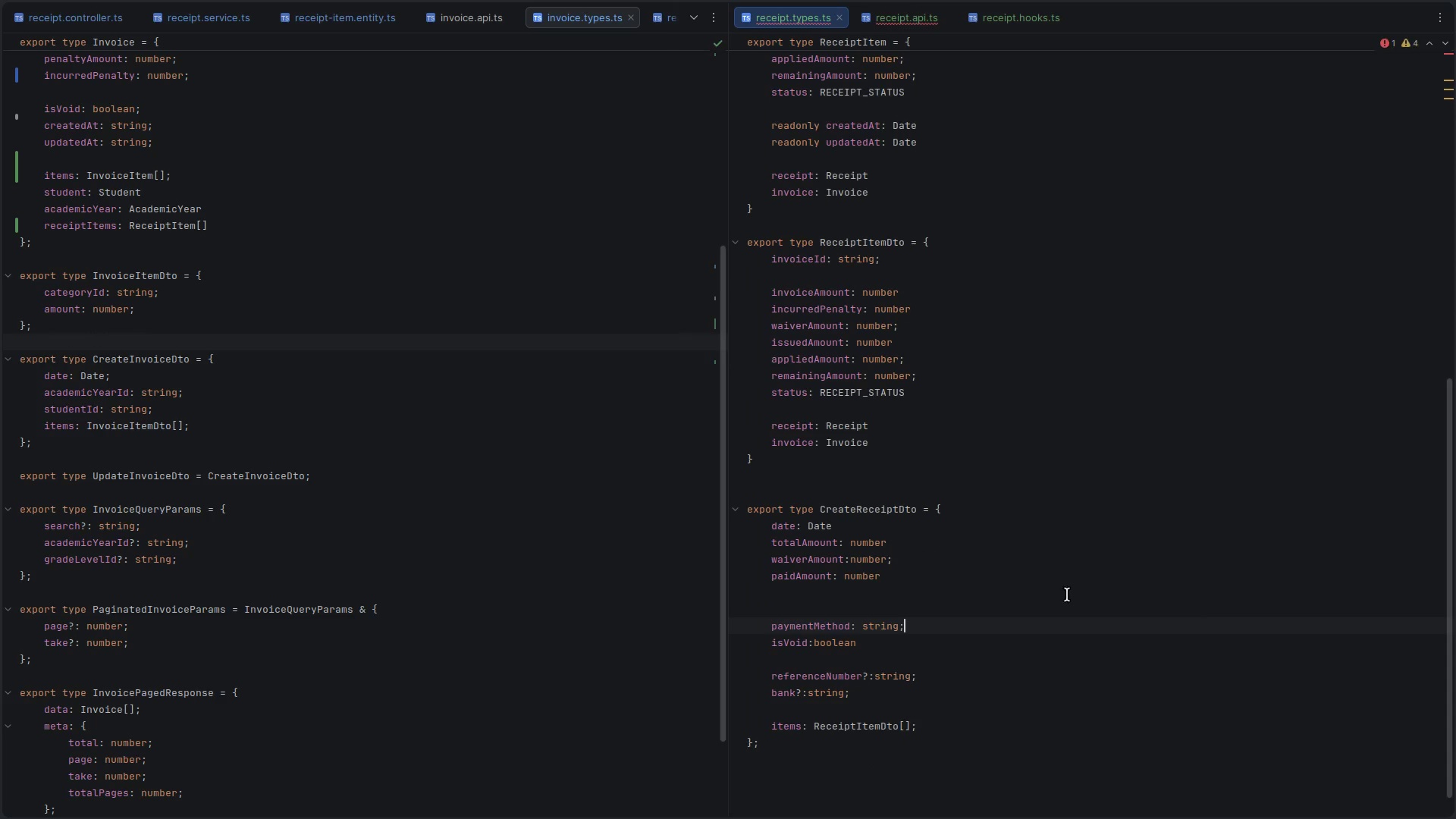 
scroll: coordinate [953, 608], scroll_direction: up, amount: 20.0
 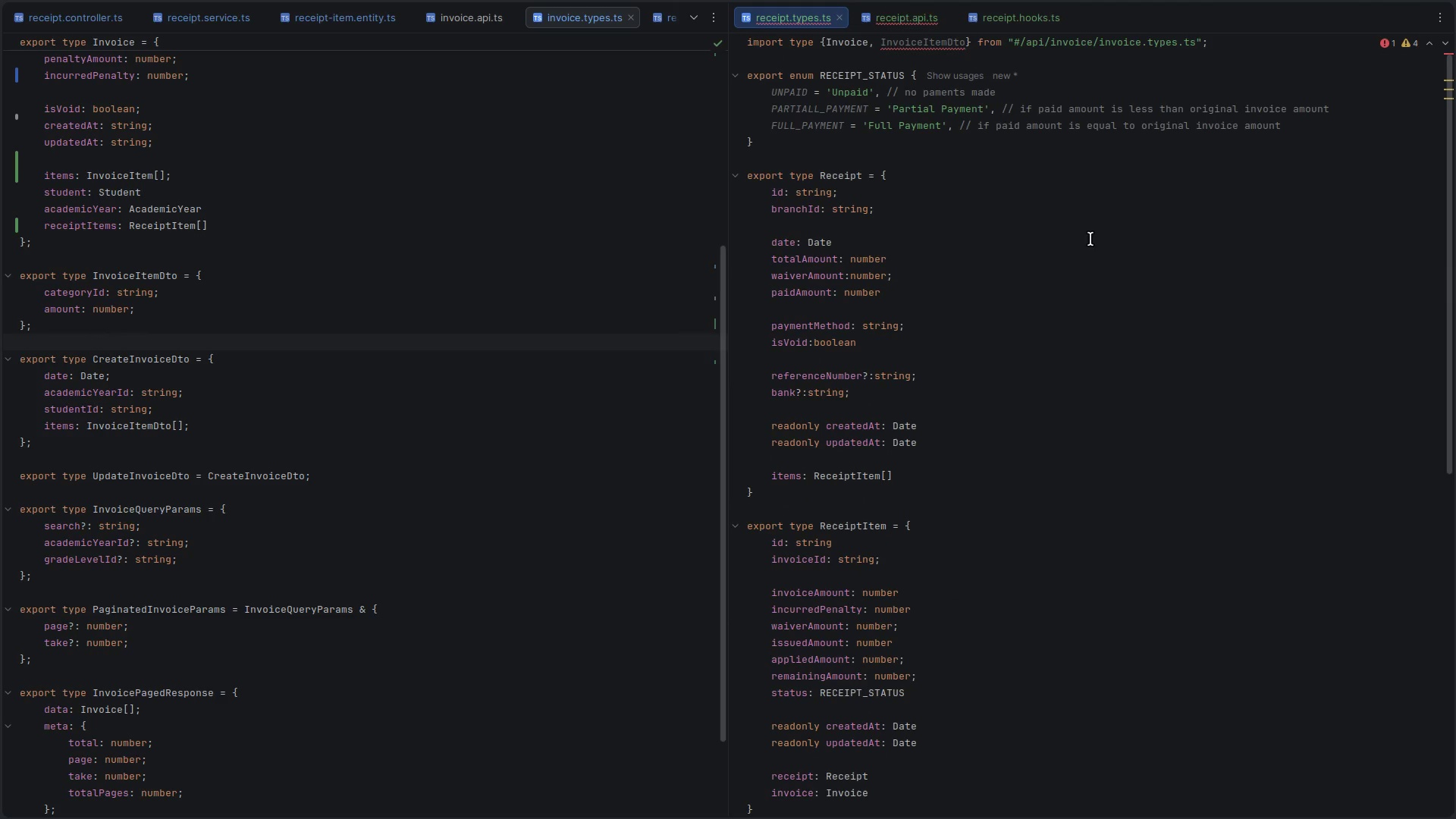 
left_click([1155, 327])
 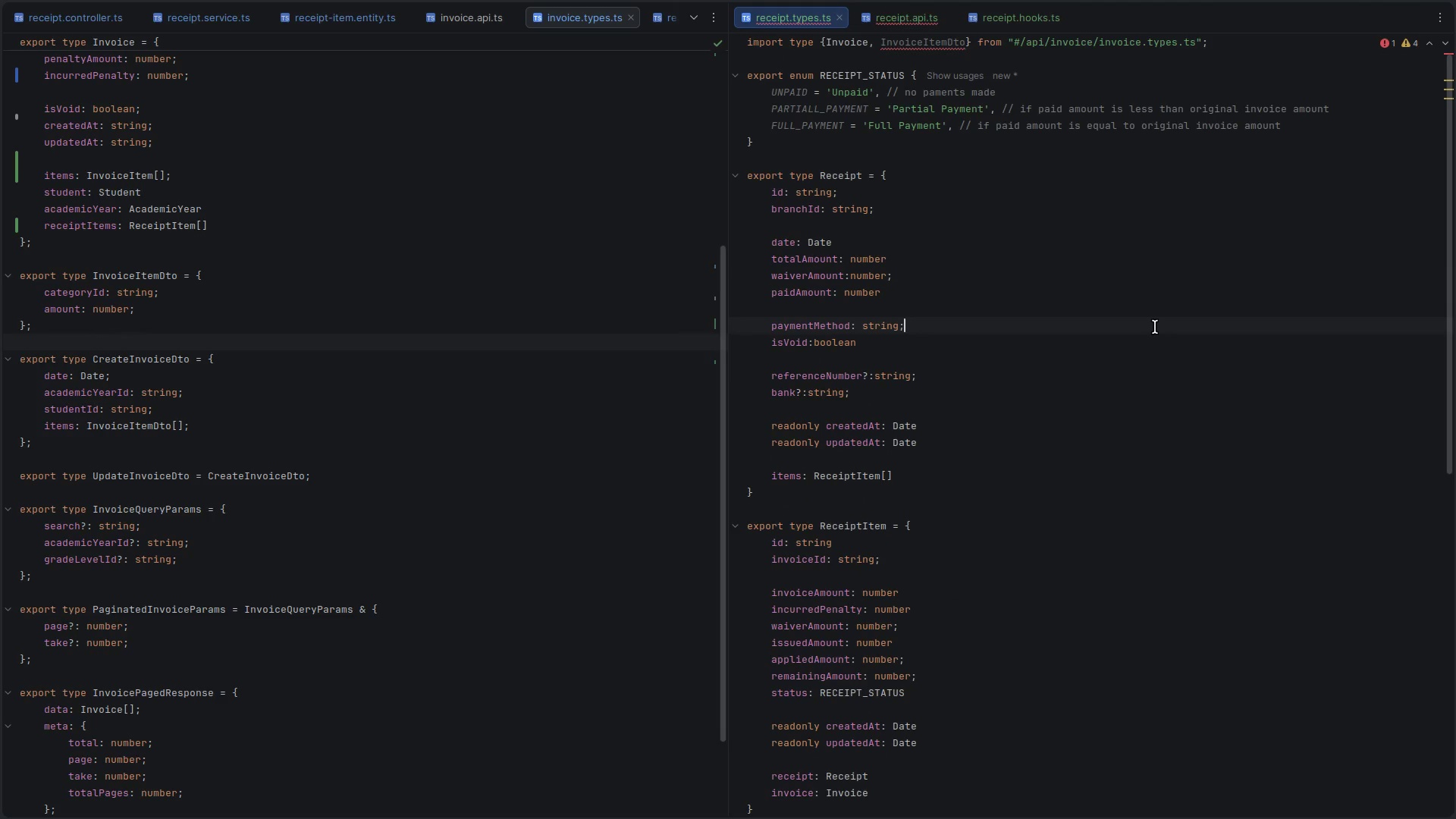 
key(Alt+Shift+O)
 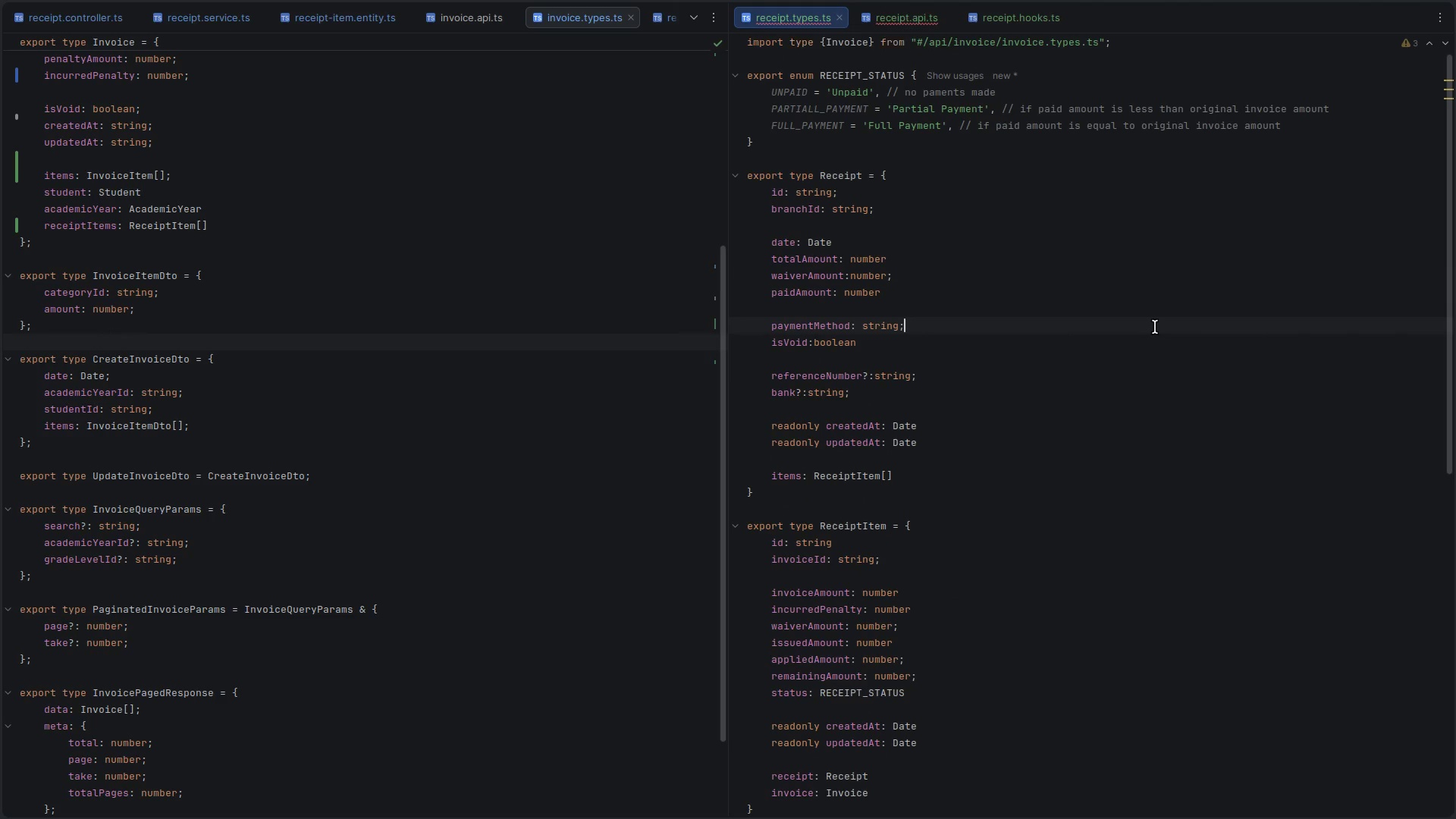 
key(Control+ControlLeft)
 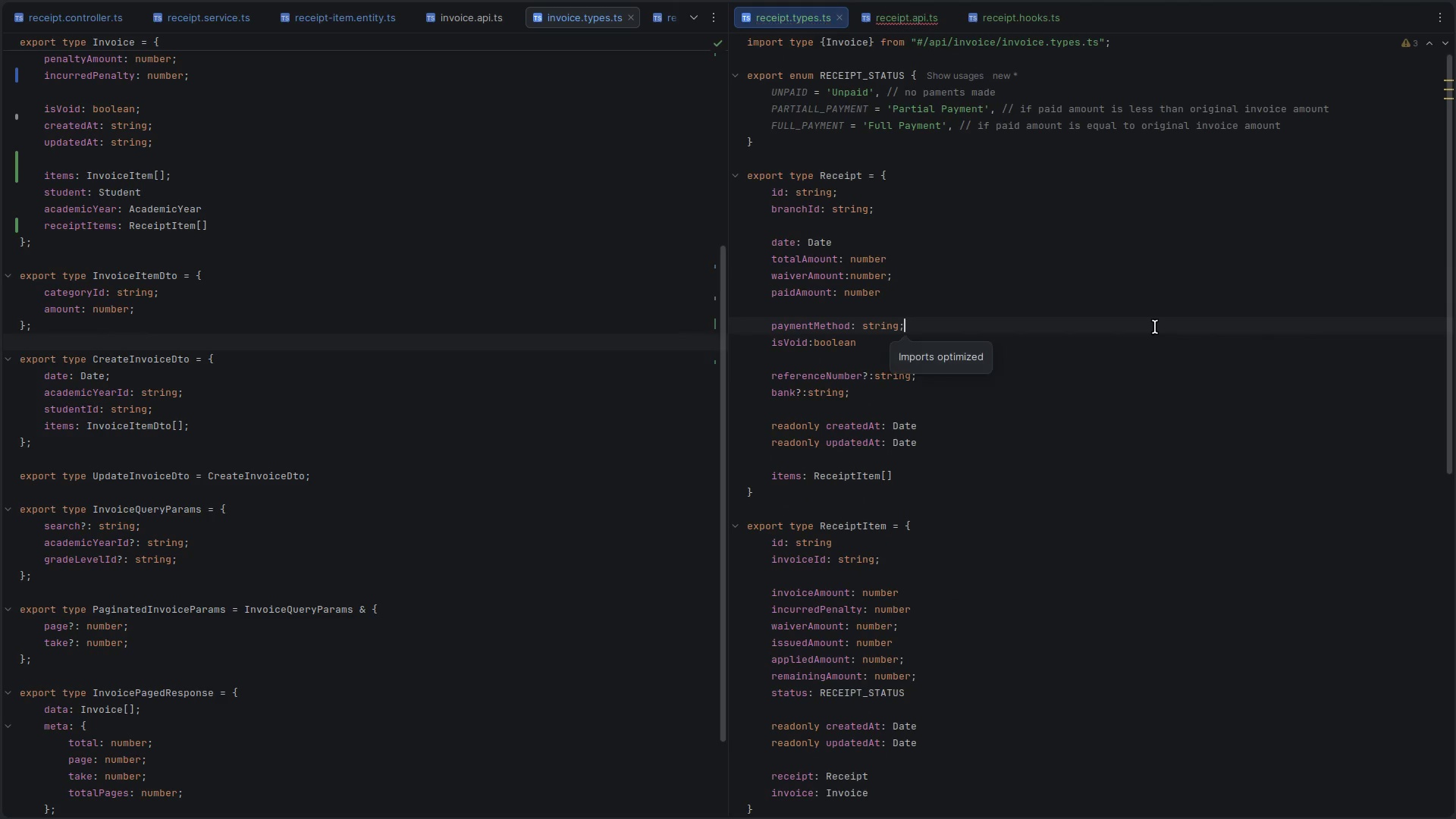 
key(Control+S)
 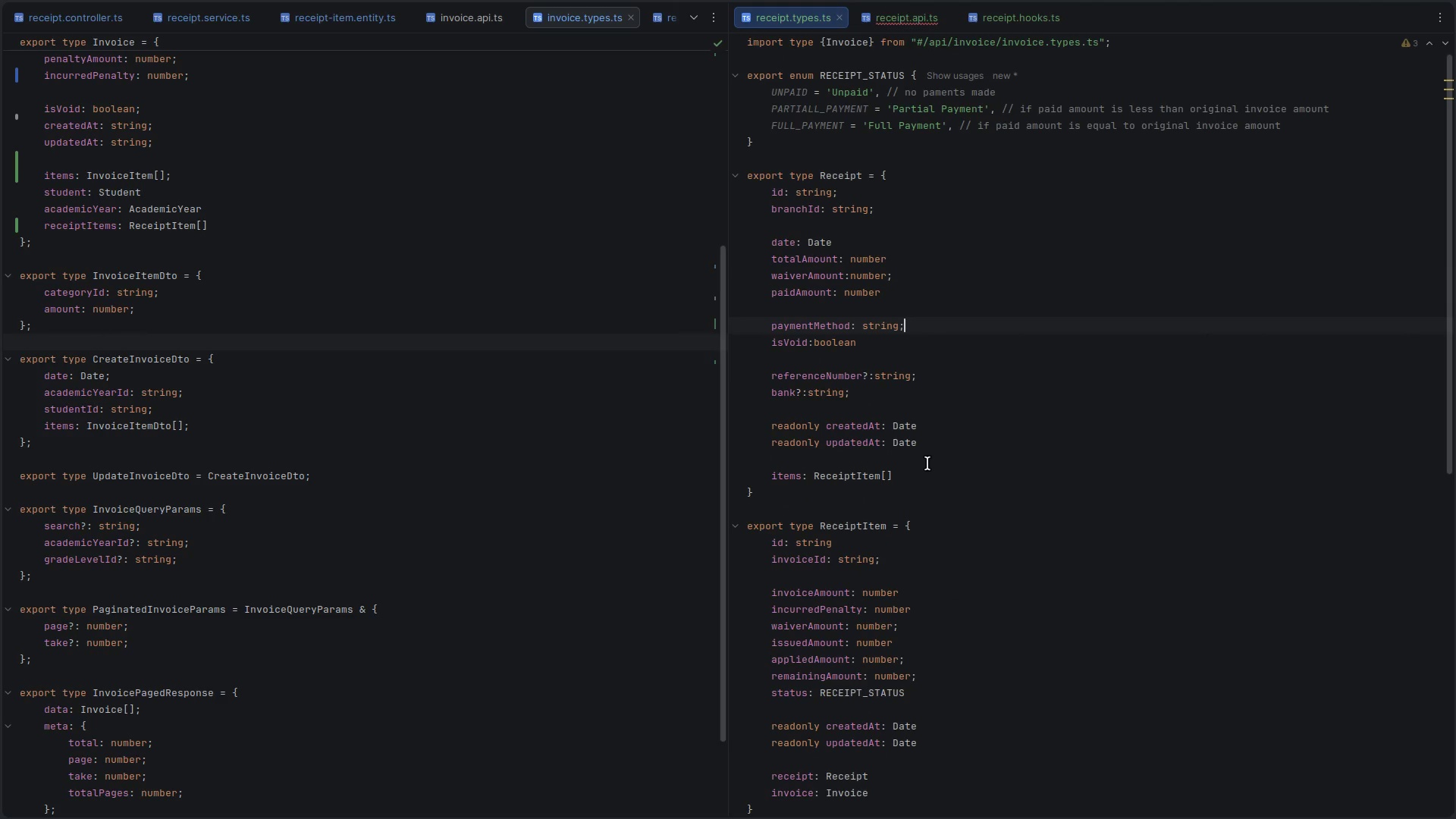 
scroll: coordinate [926, 483], scroll_direction: up, amount: 6.0
 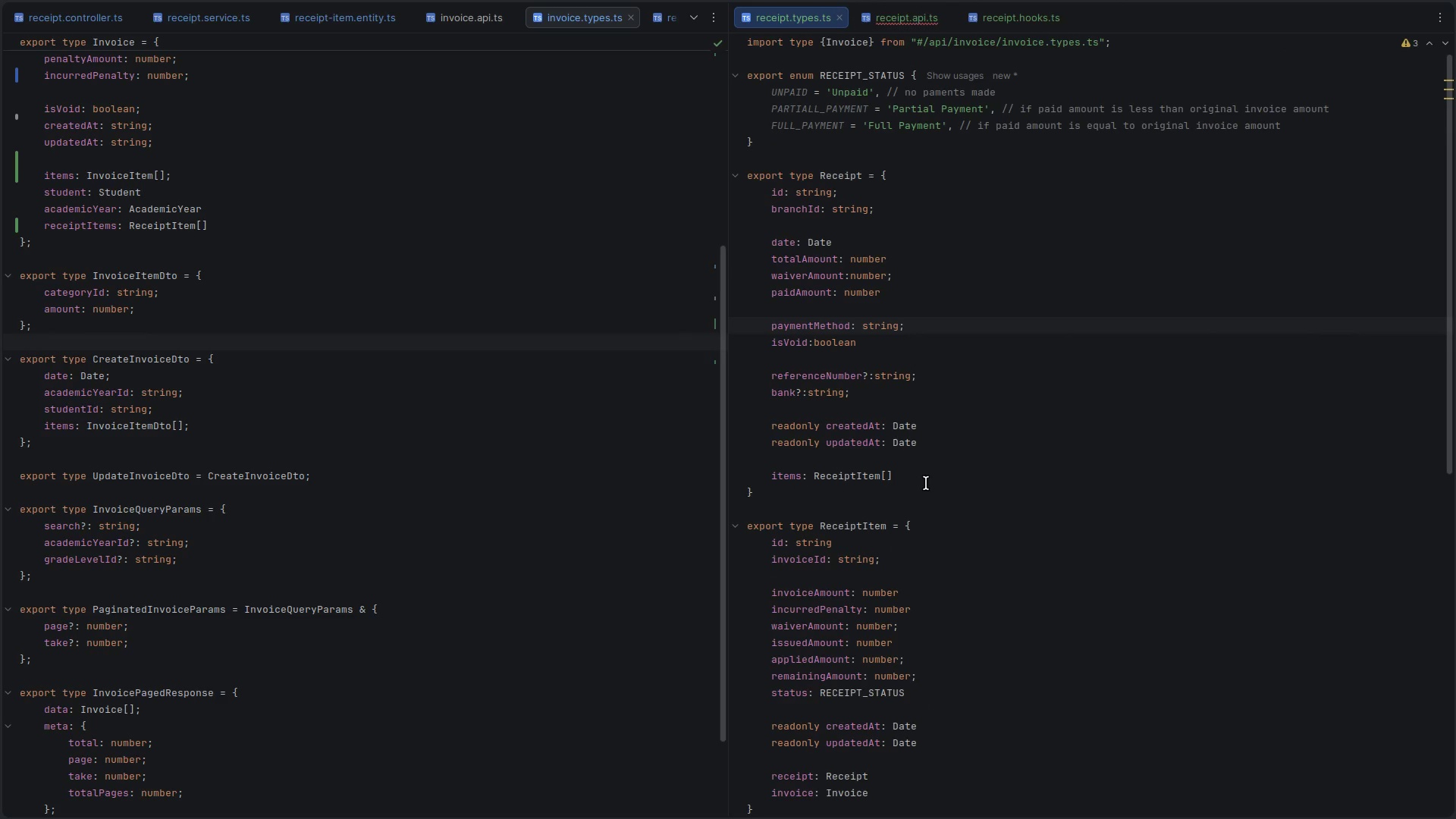 
scroll: coordinate [921, 490], scroll_direction: down, amount: 6.0
 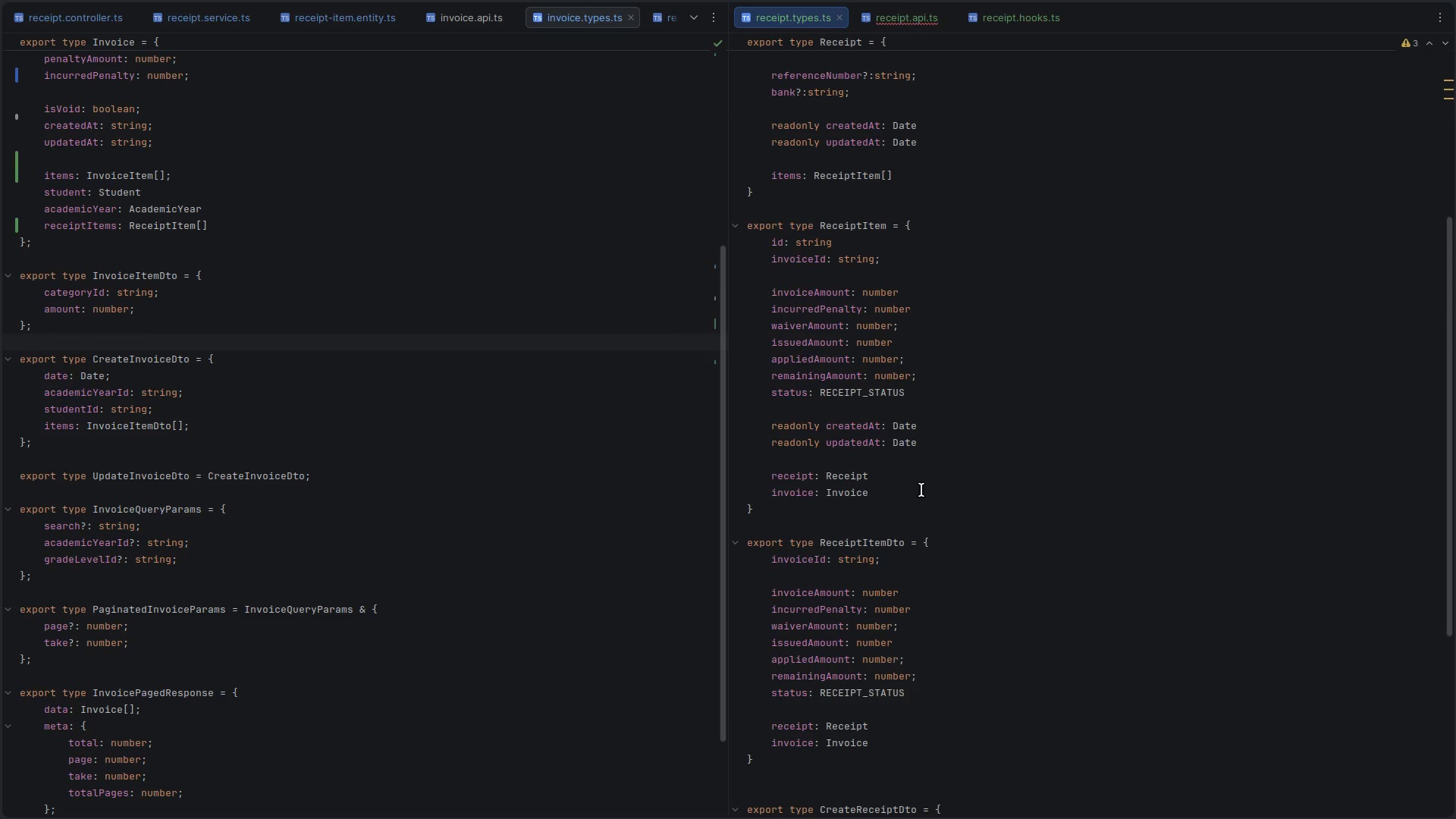 
scroll: coordinate [919, 491], scroll_direction: up, amount: 12.0
 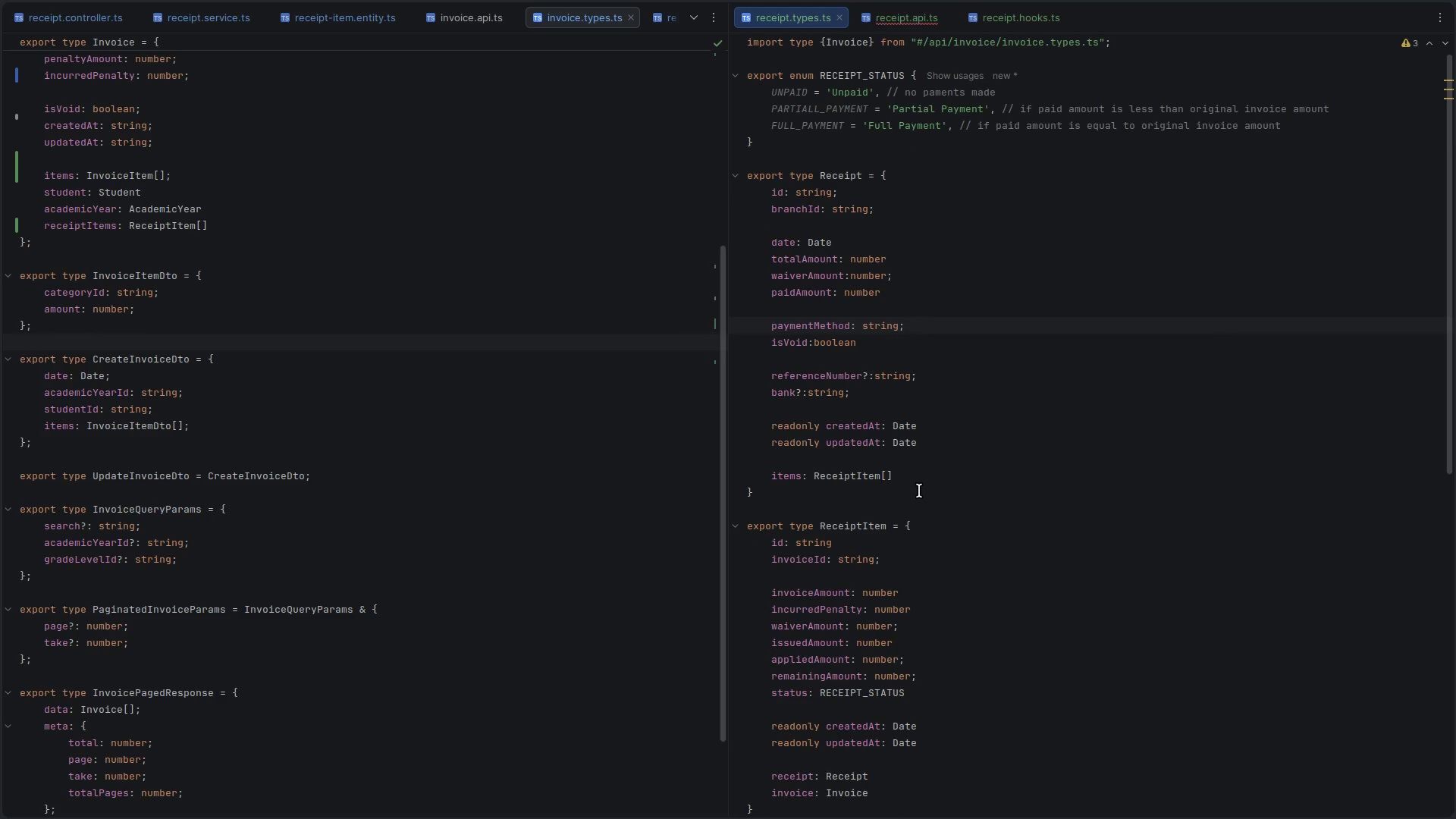 
scroll: coordinate [919, 491], scroll_direction: down, amount: 6.0
 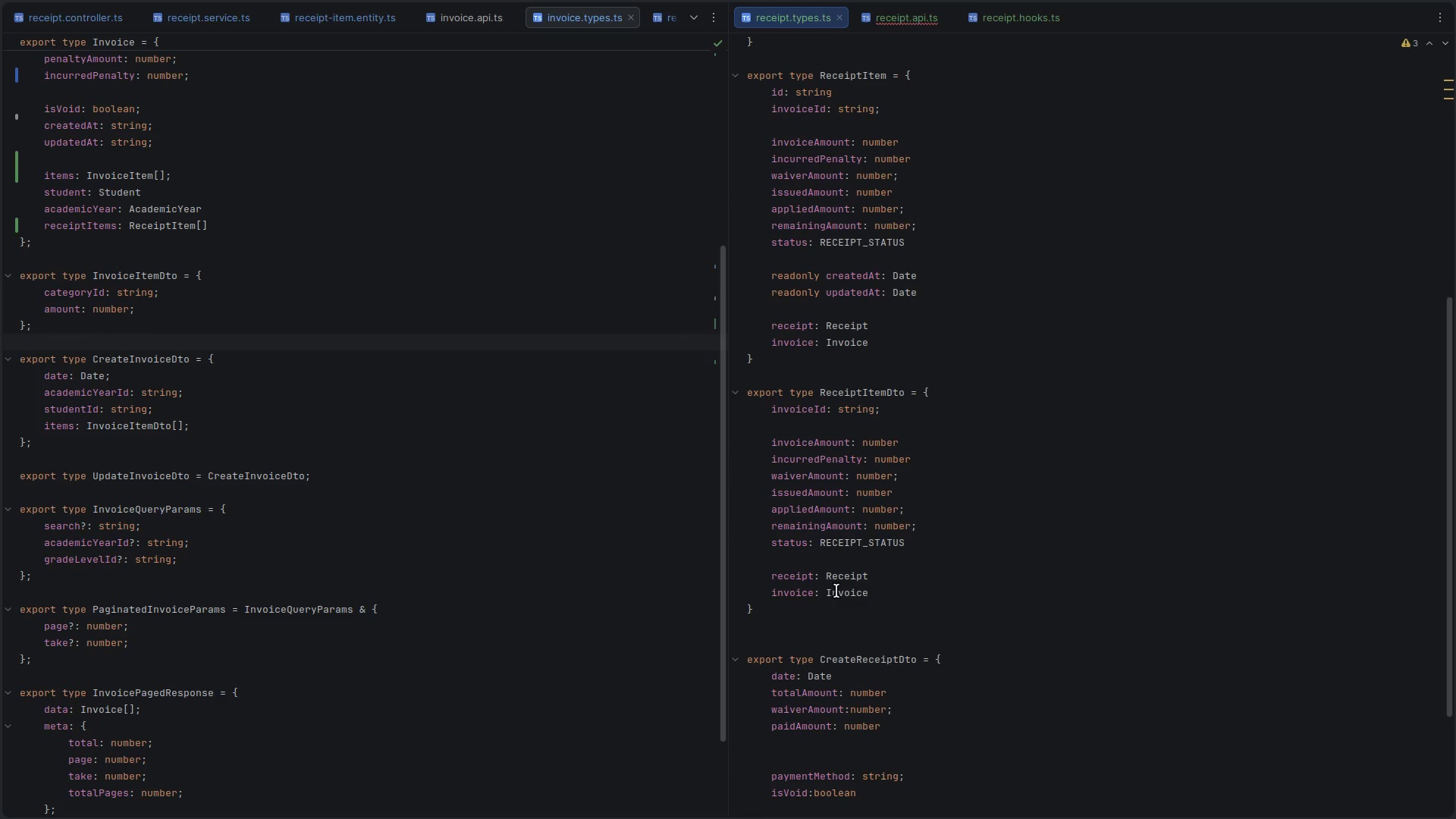 
key(Control+ControlLeft)
 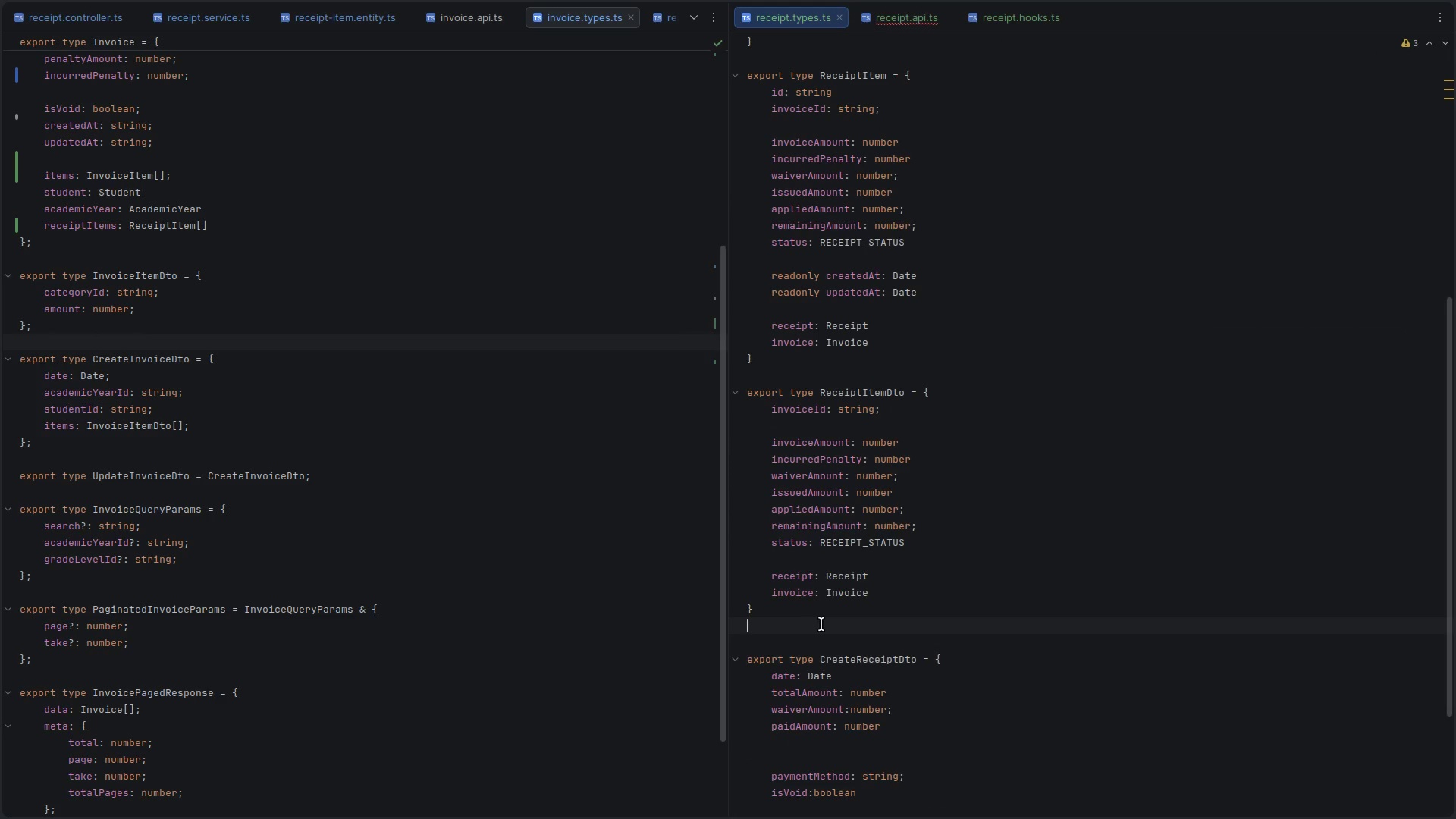 
key(Control+X)
 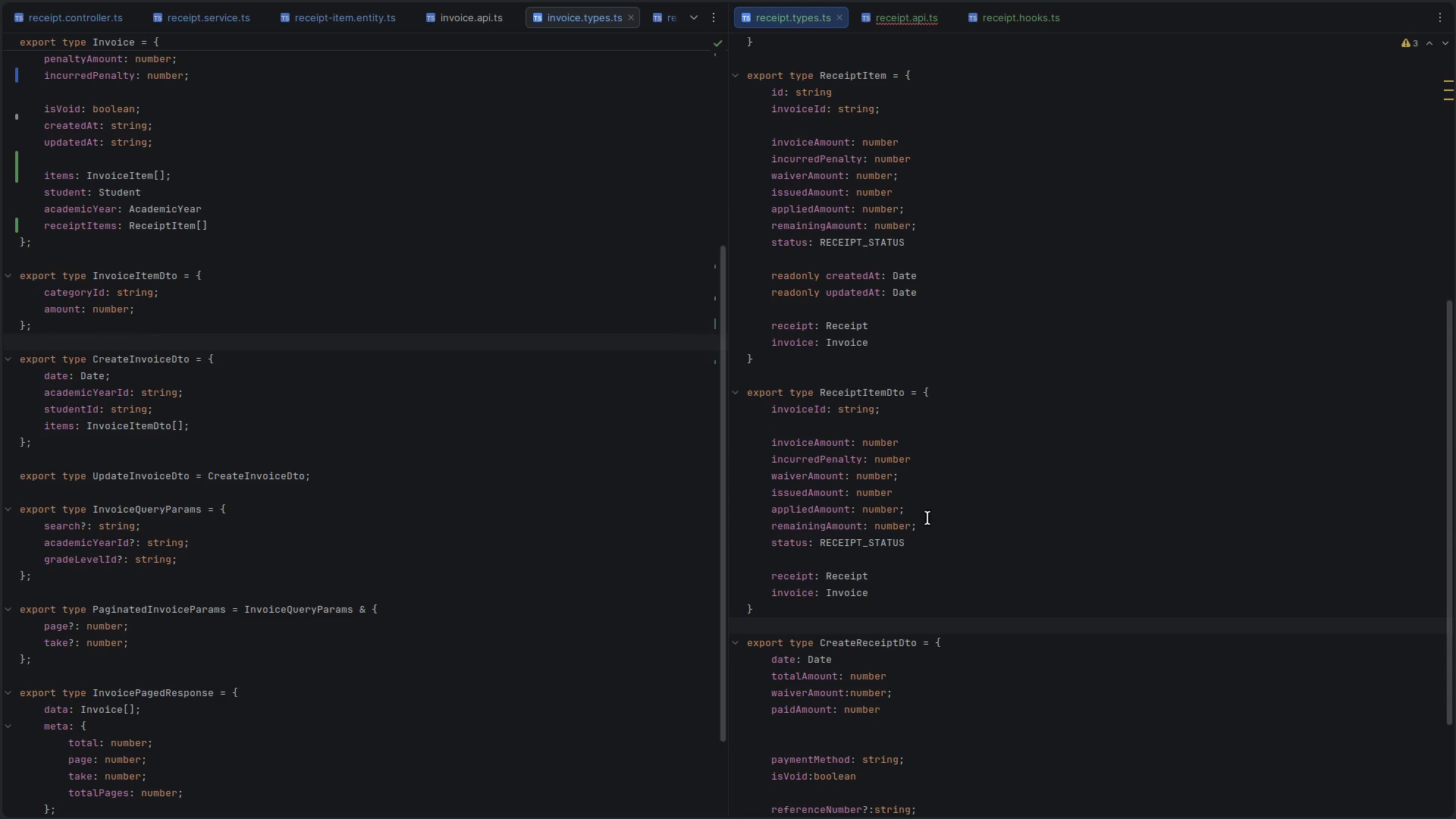 
scroll: coordinate [751, 516], scroll_direction: up, amount: 10.0
 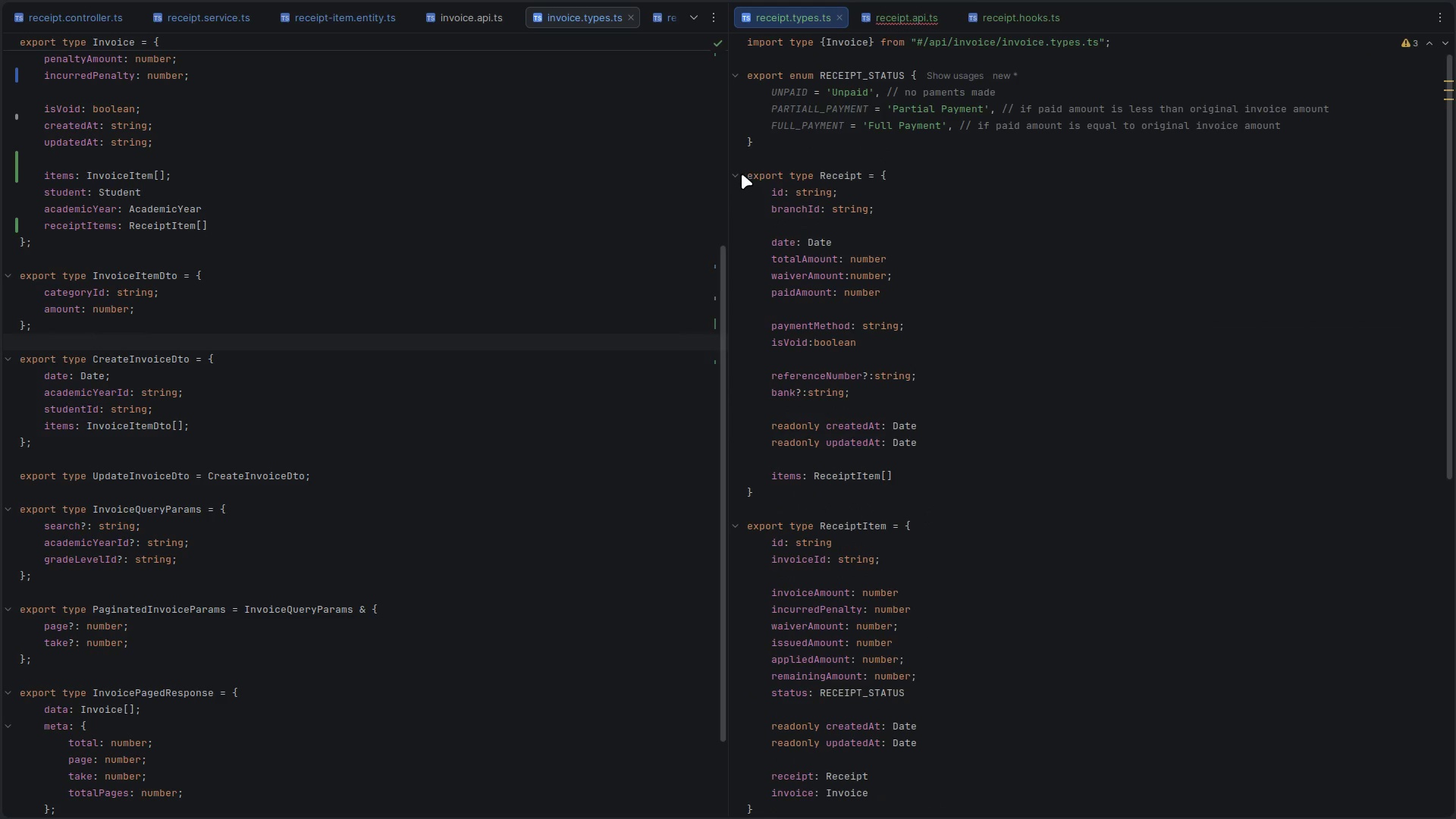 
left_click([736, 173])
 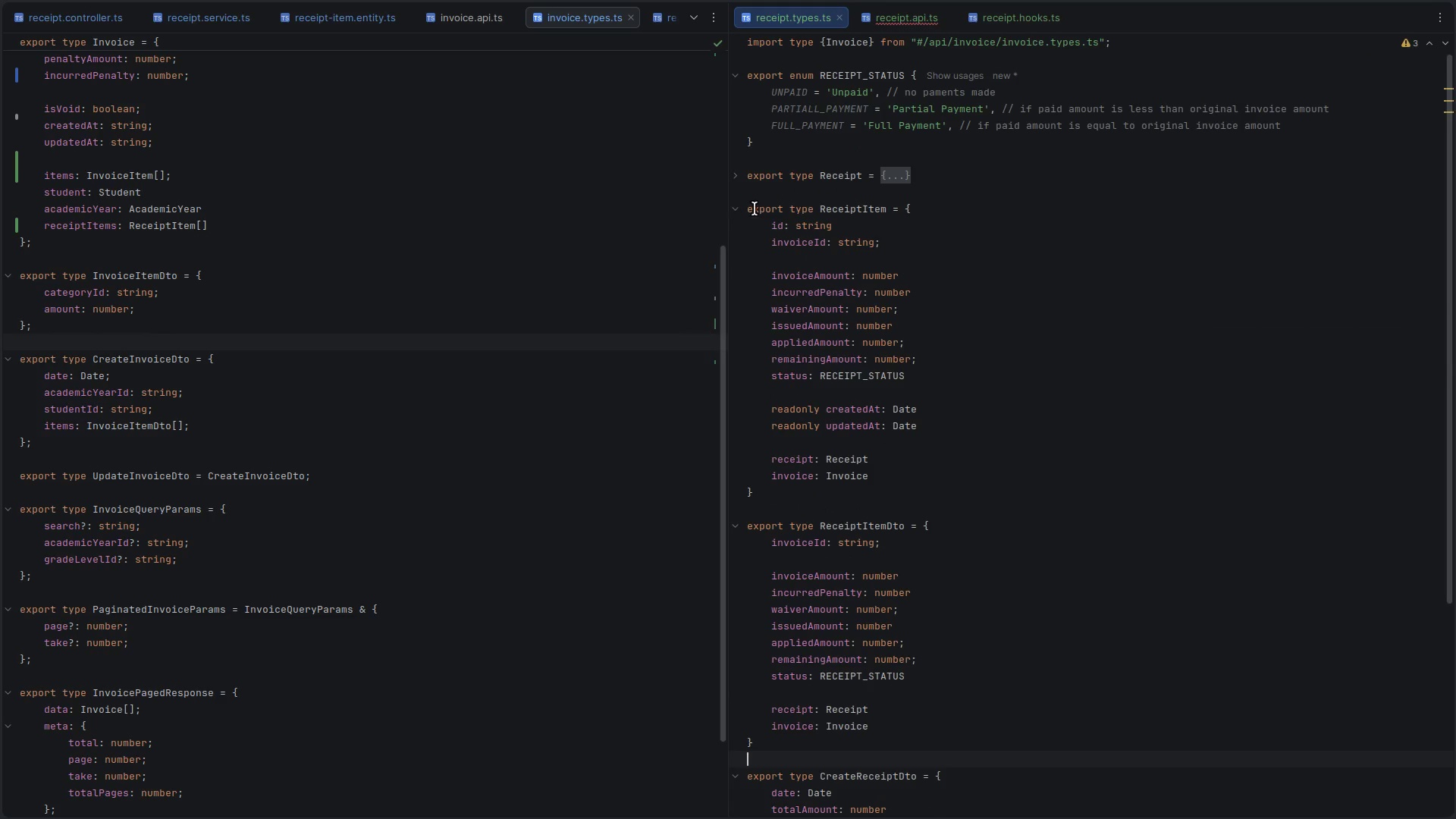 
double_click([840, 208])
 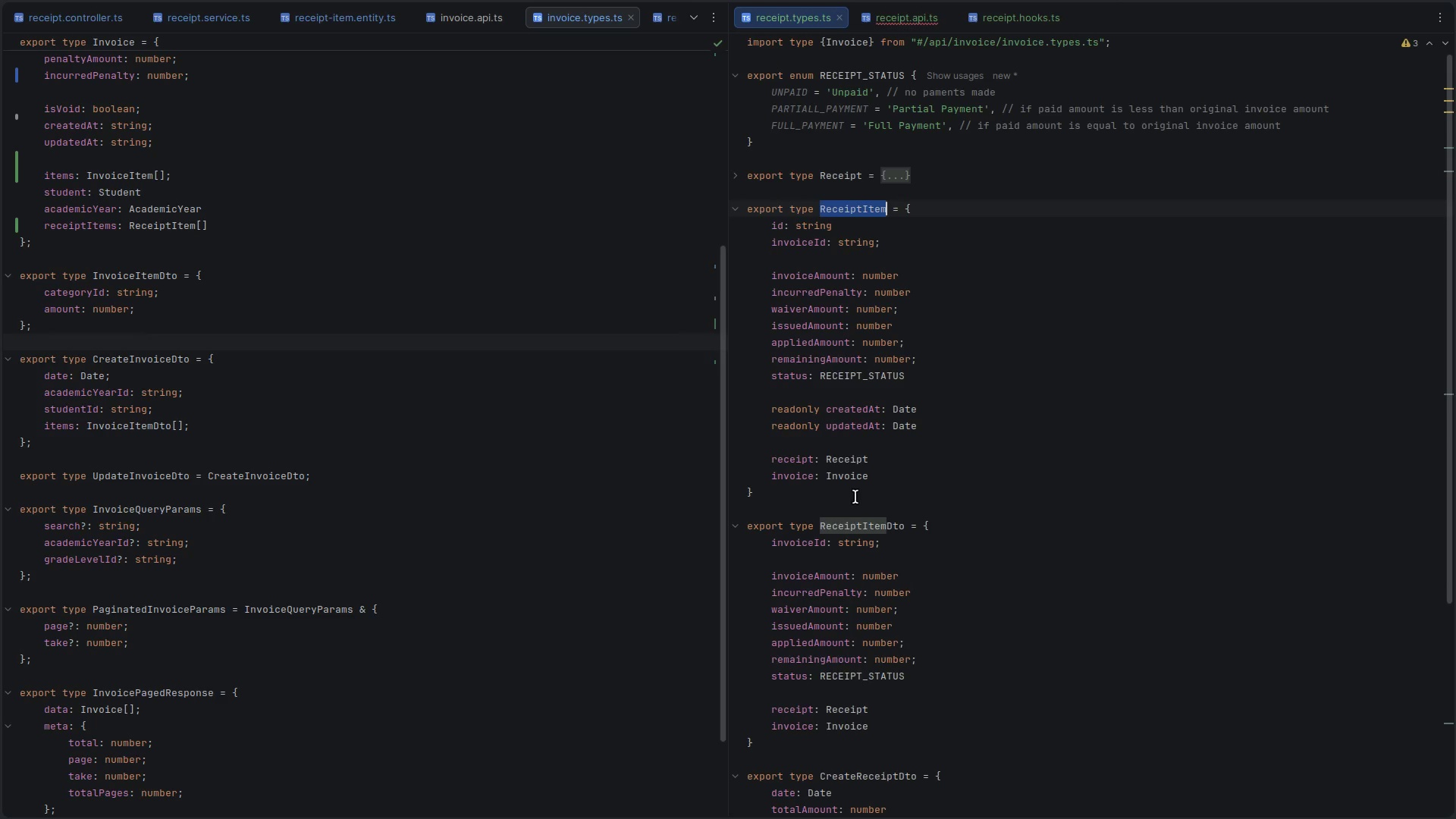 
scroll: coordinate [833, 598], scroll_direction: down, amount: 8.0
 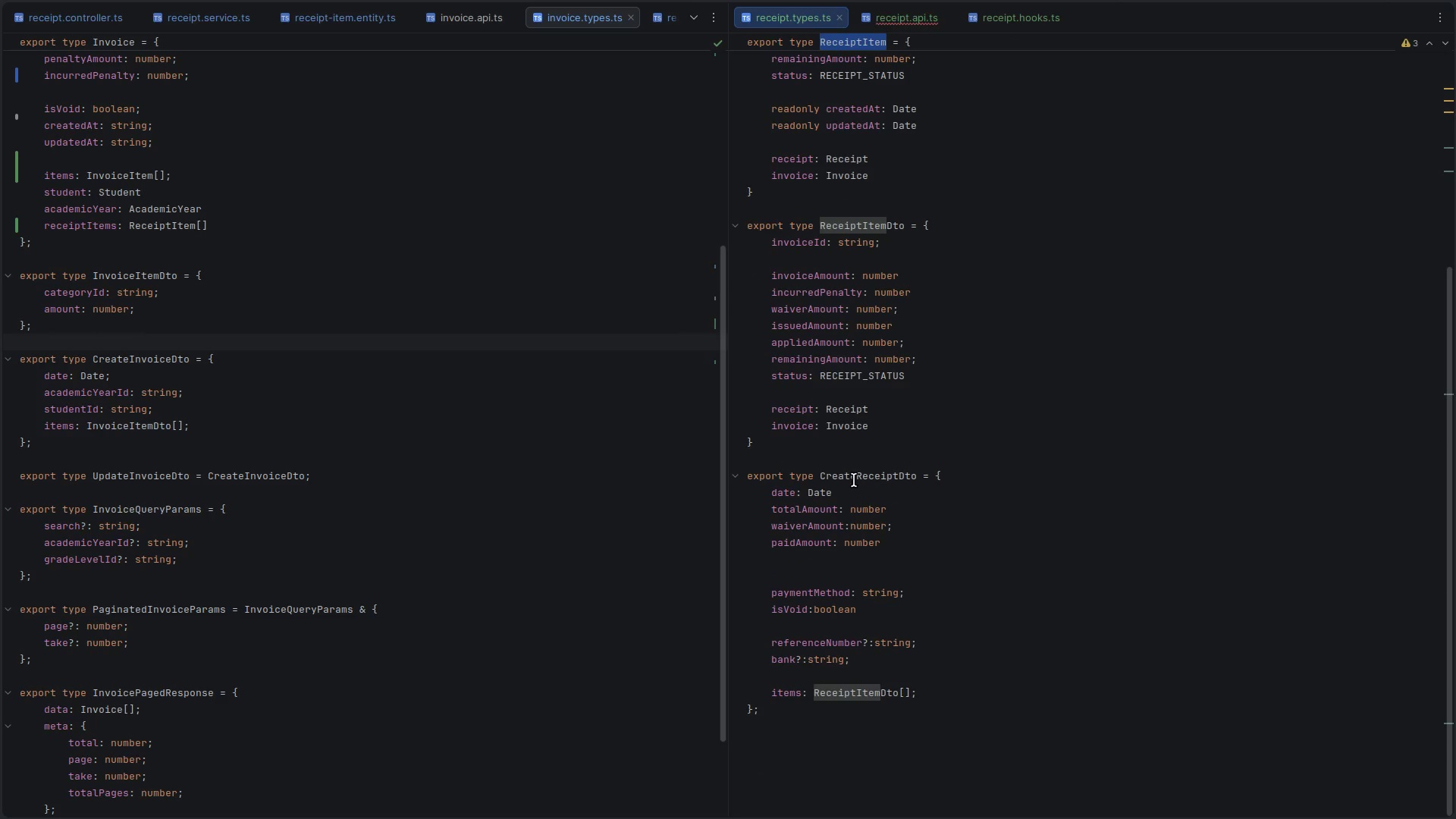 
left_click([856, 478])
 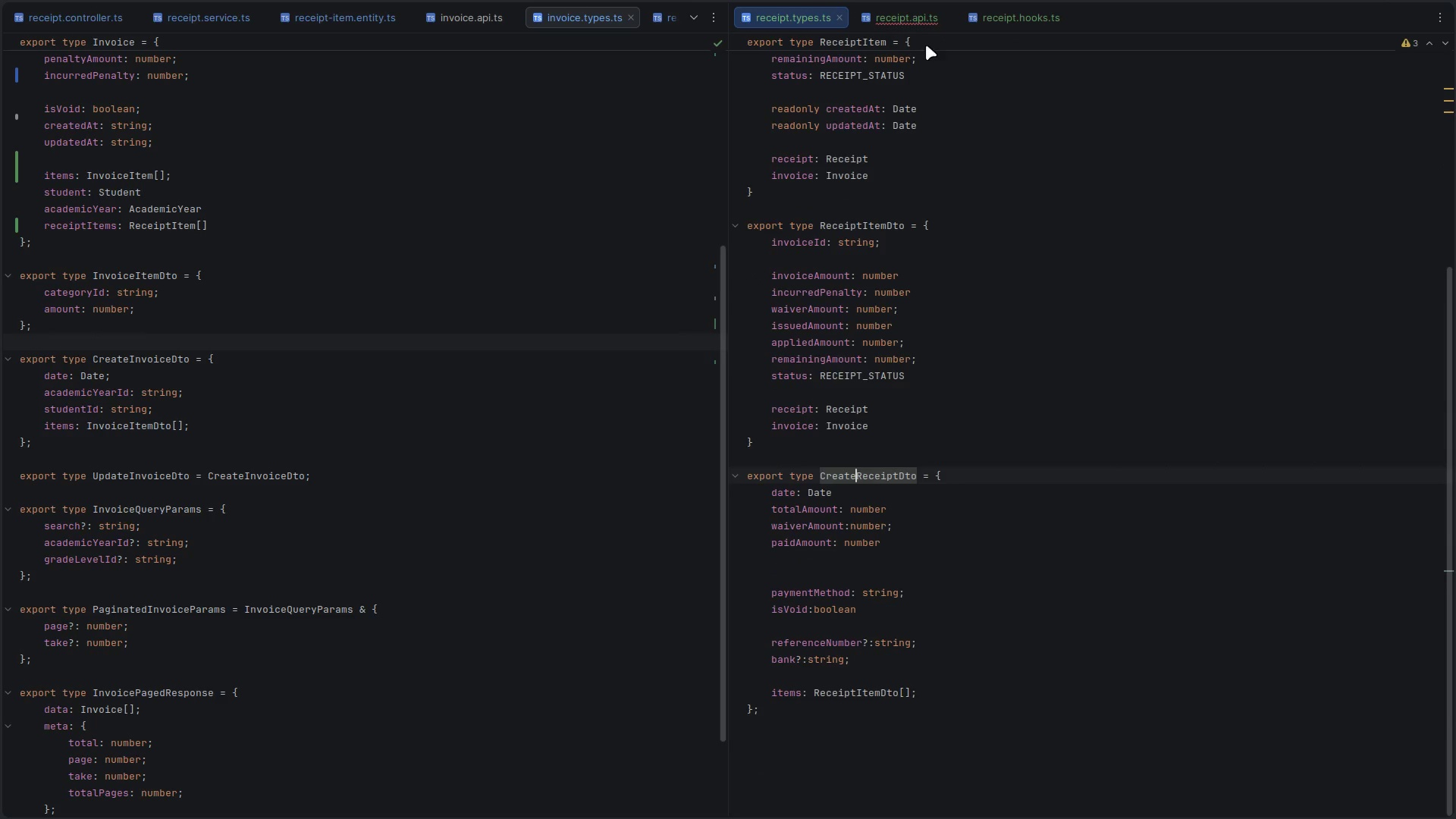 
left_click([902, 20])
 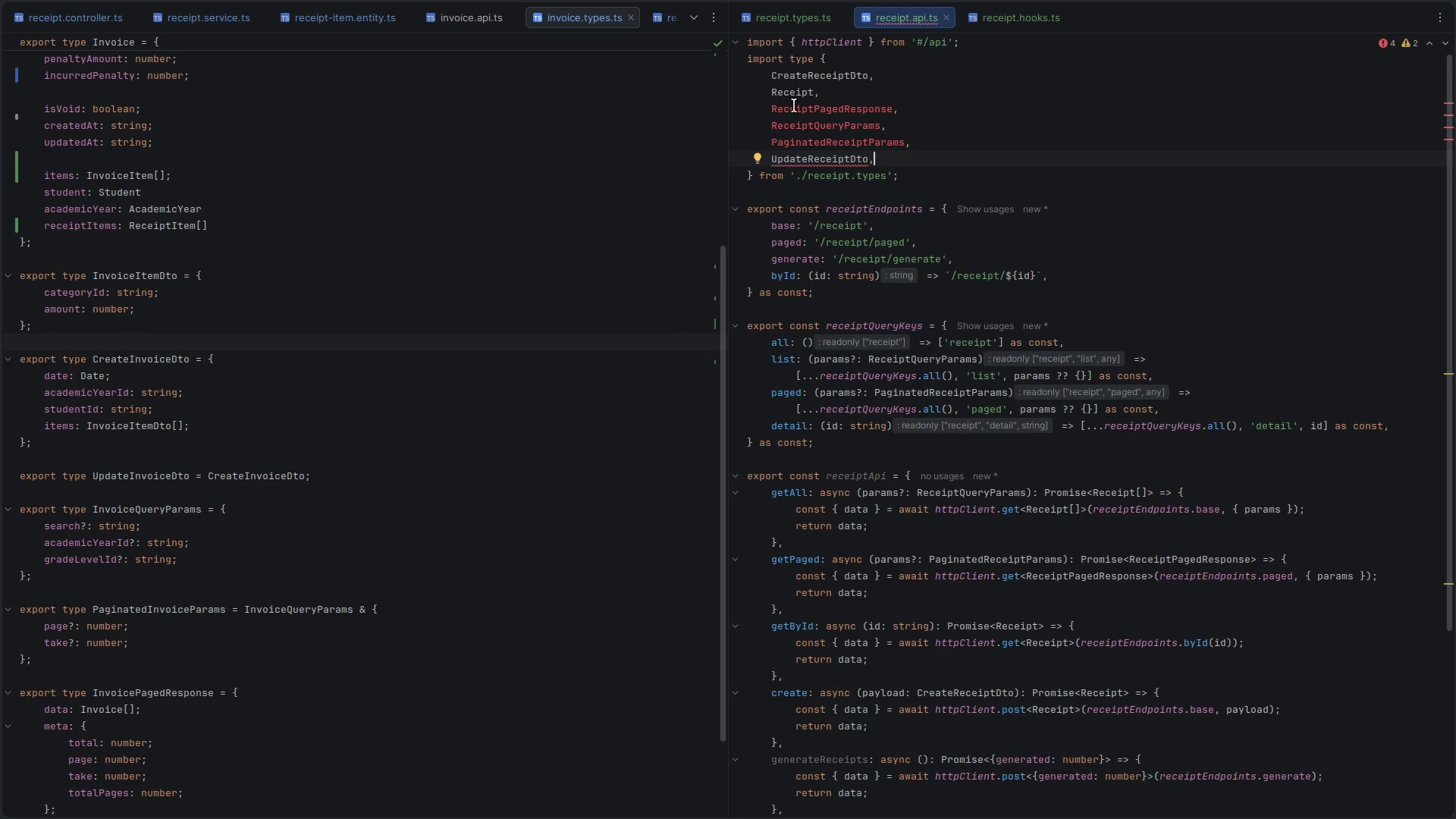 
double_click([826, 113])
 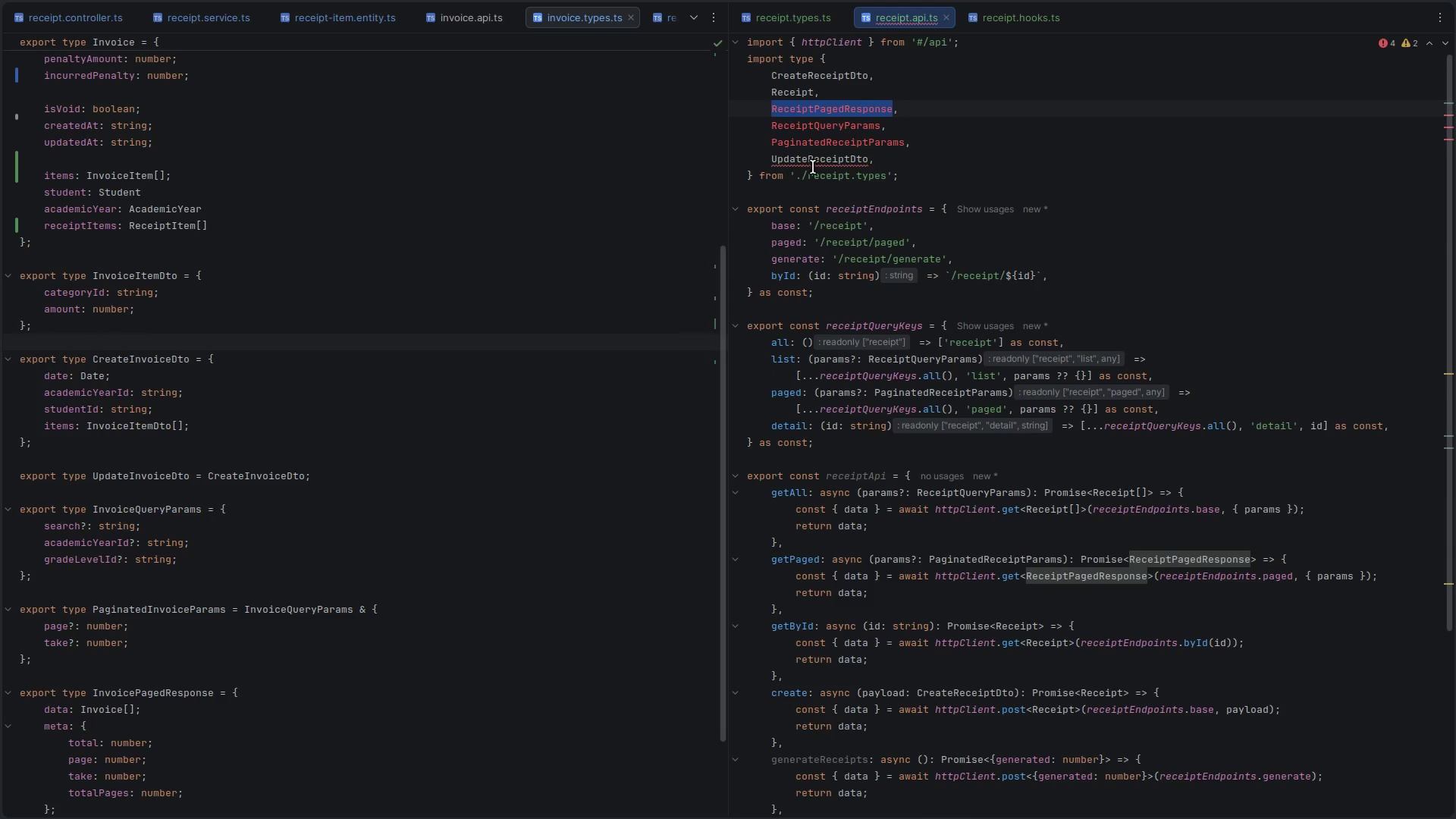 
double_click([813, 167])
 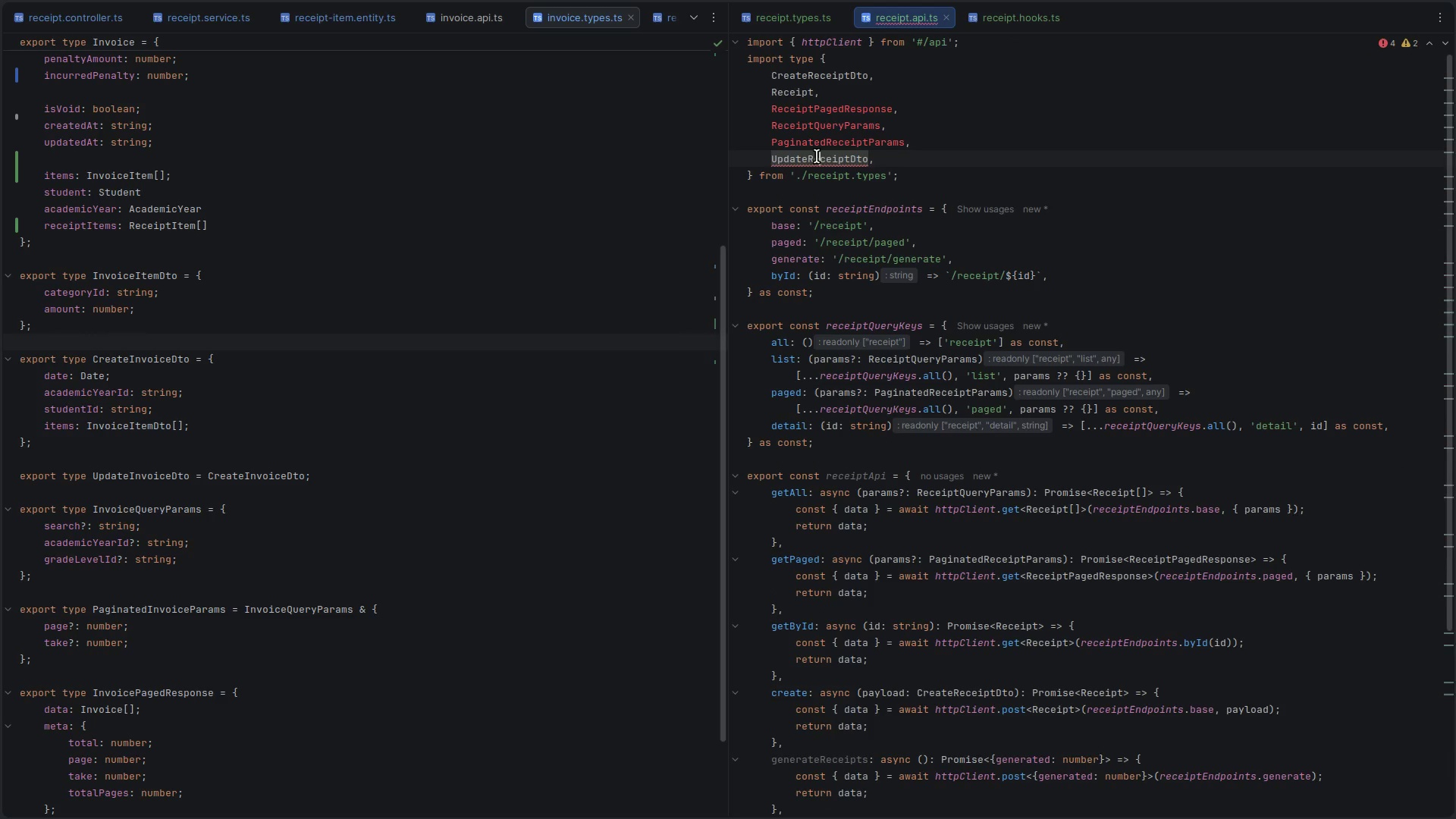 
double_click([817, 156])
 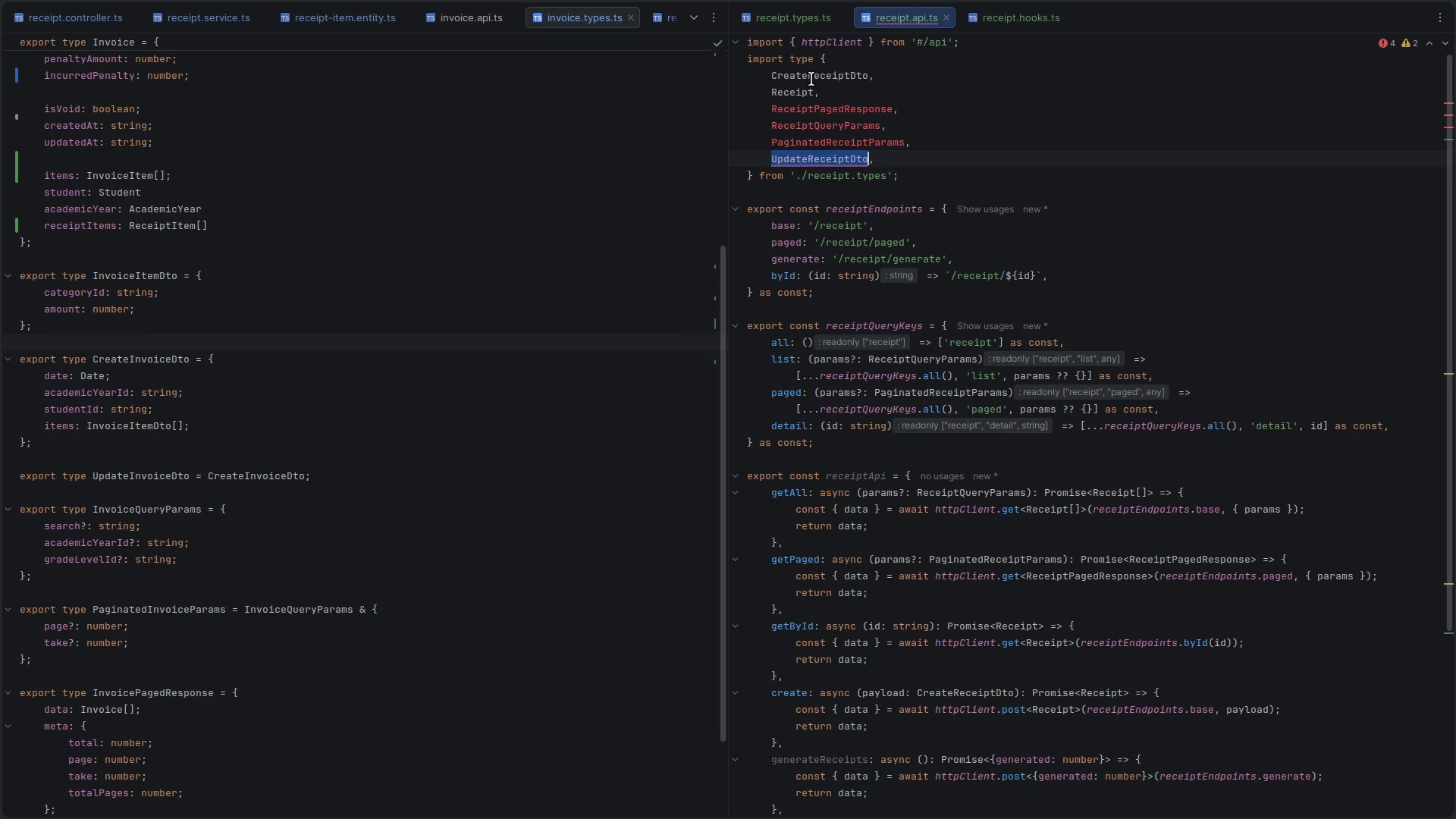 
key(Control+ControlLeft)
 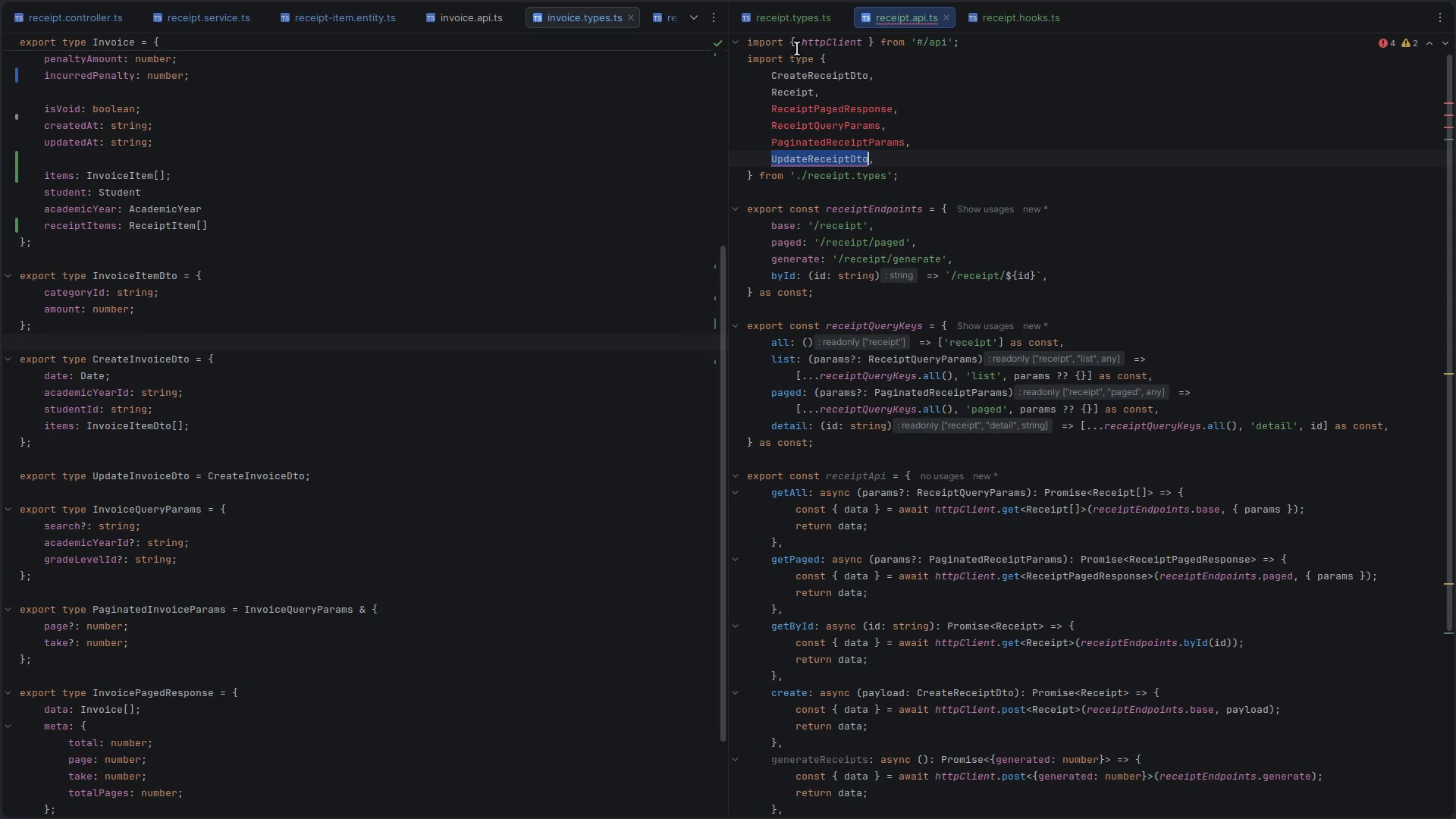 
key(Control+C)
 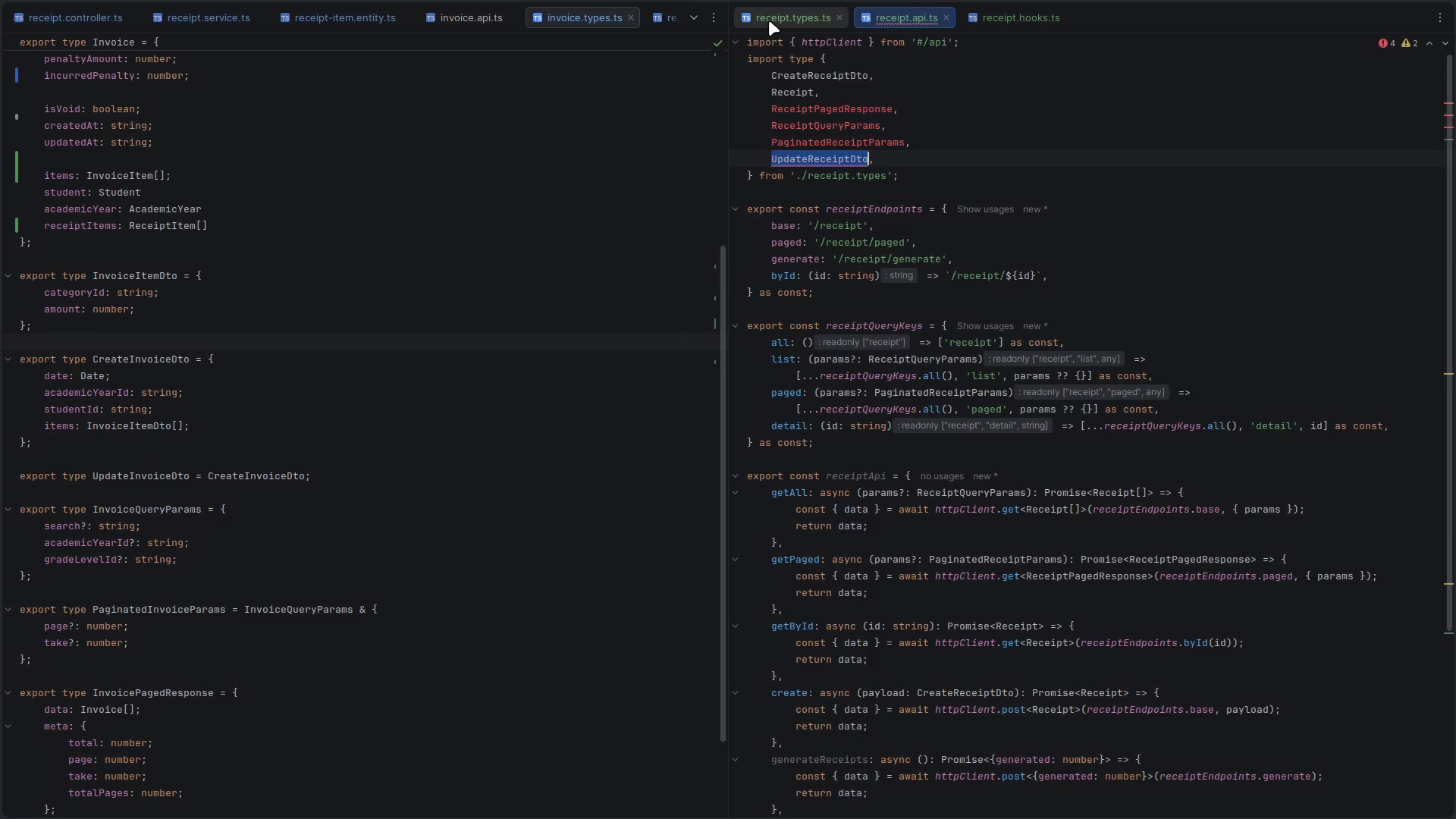 
left_click([769, 20])
 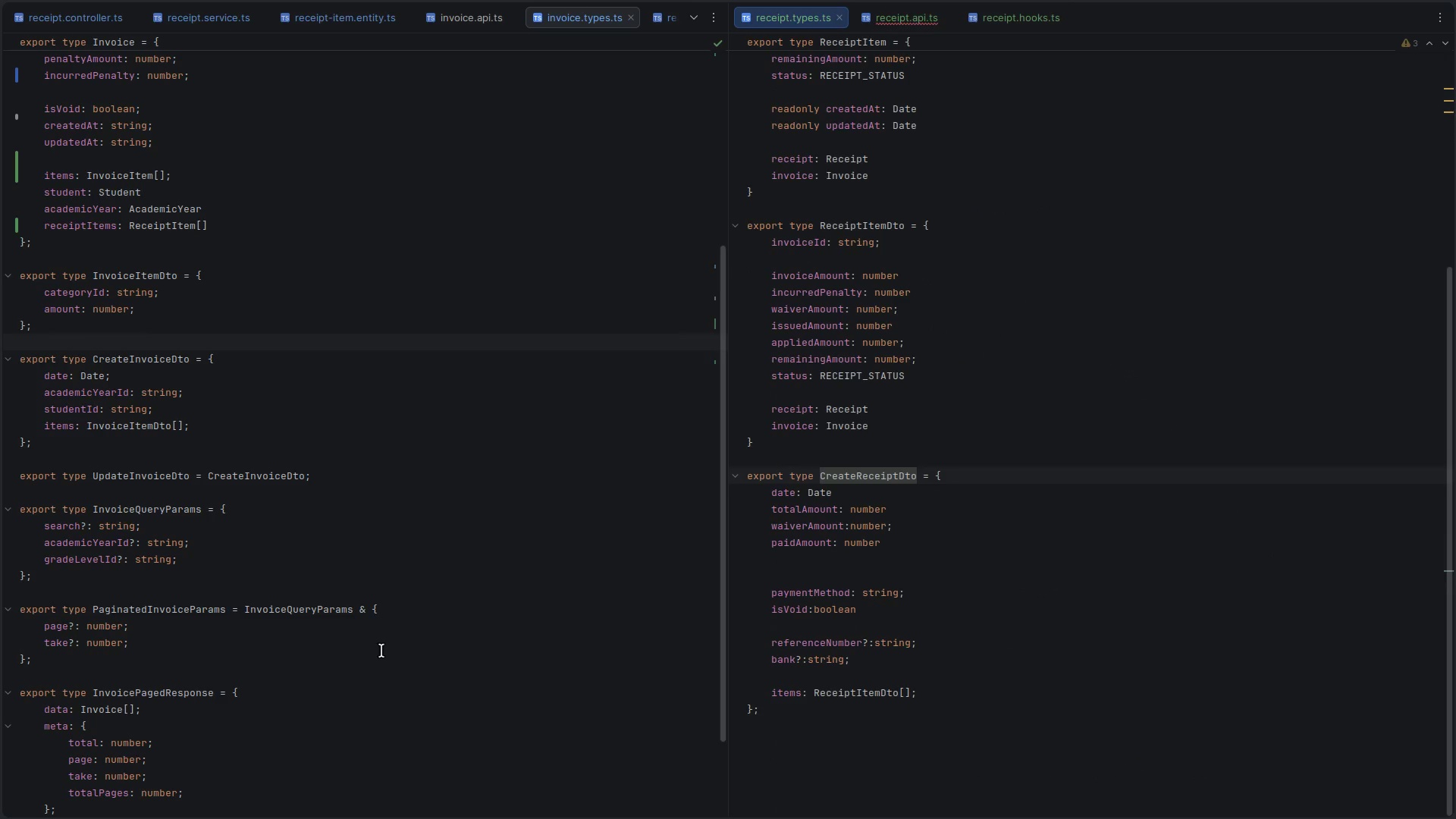 
scroll: coordinate [368, 654], scroll_direction: down, amount: 4.0
 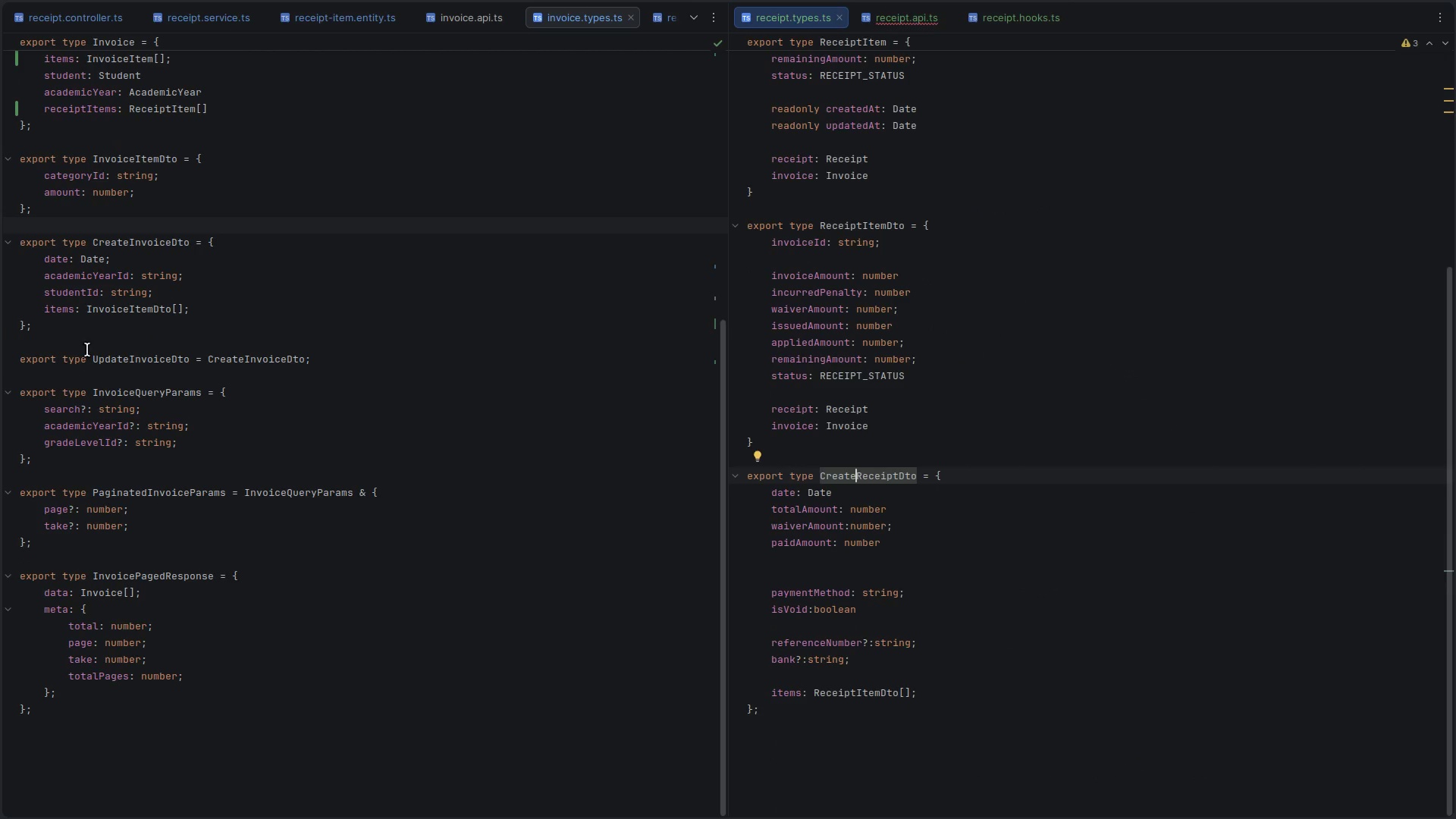 
left_click([279, 358])
 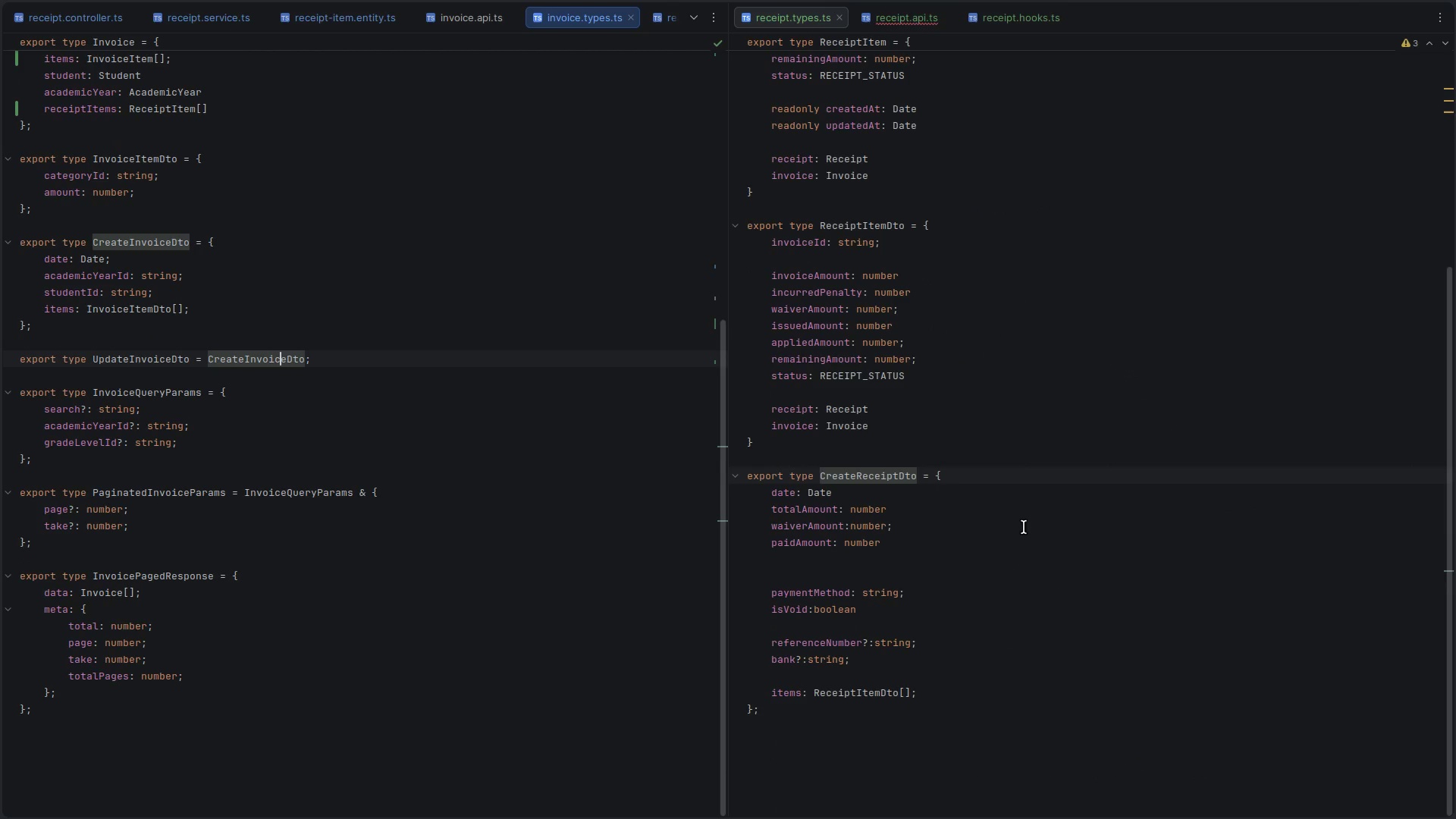 
key(Control+C)
 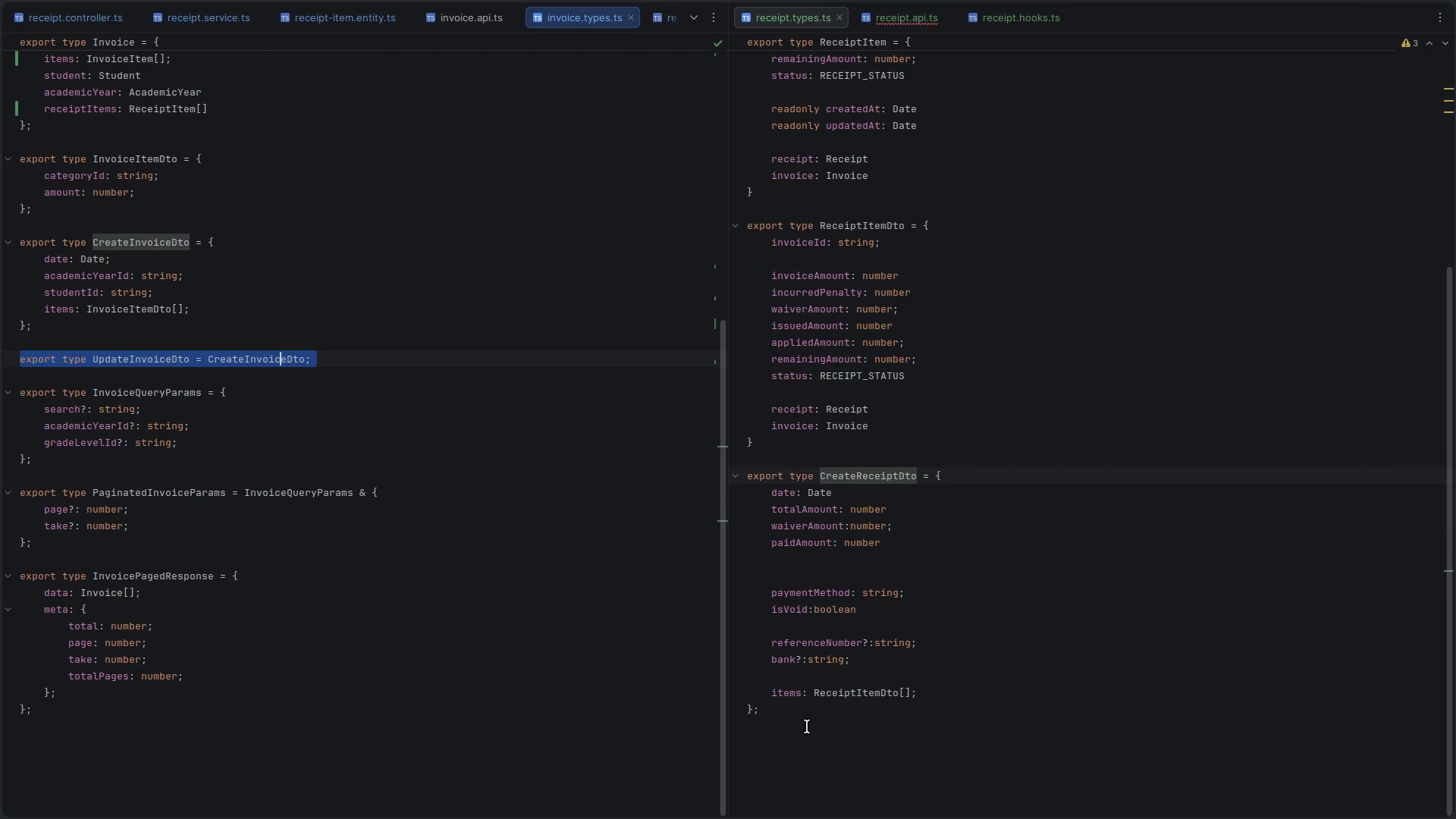 
left_click([811, 722])
 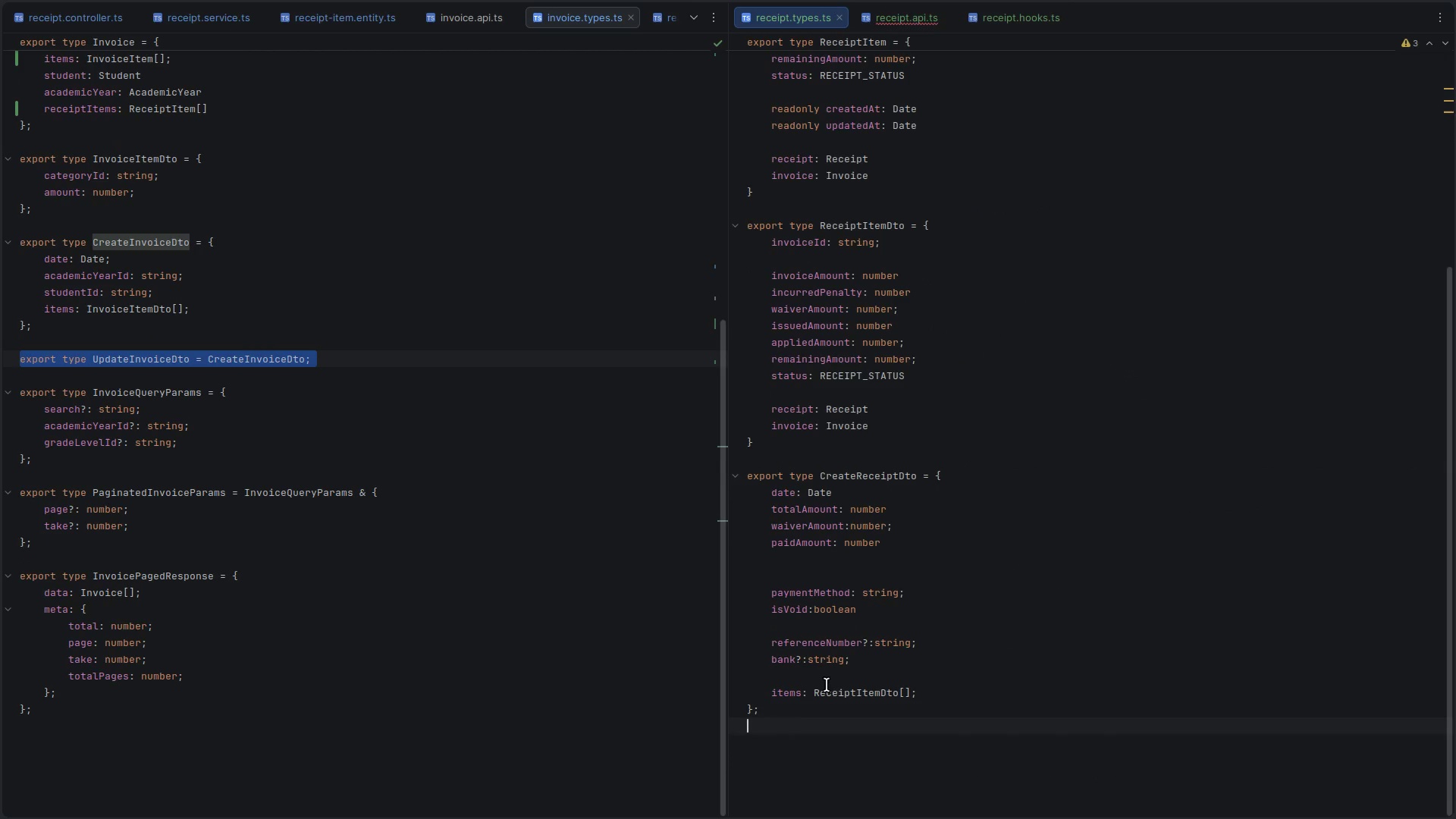 
key(Enter)
 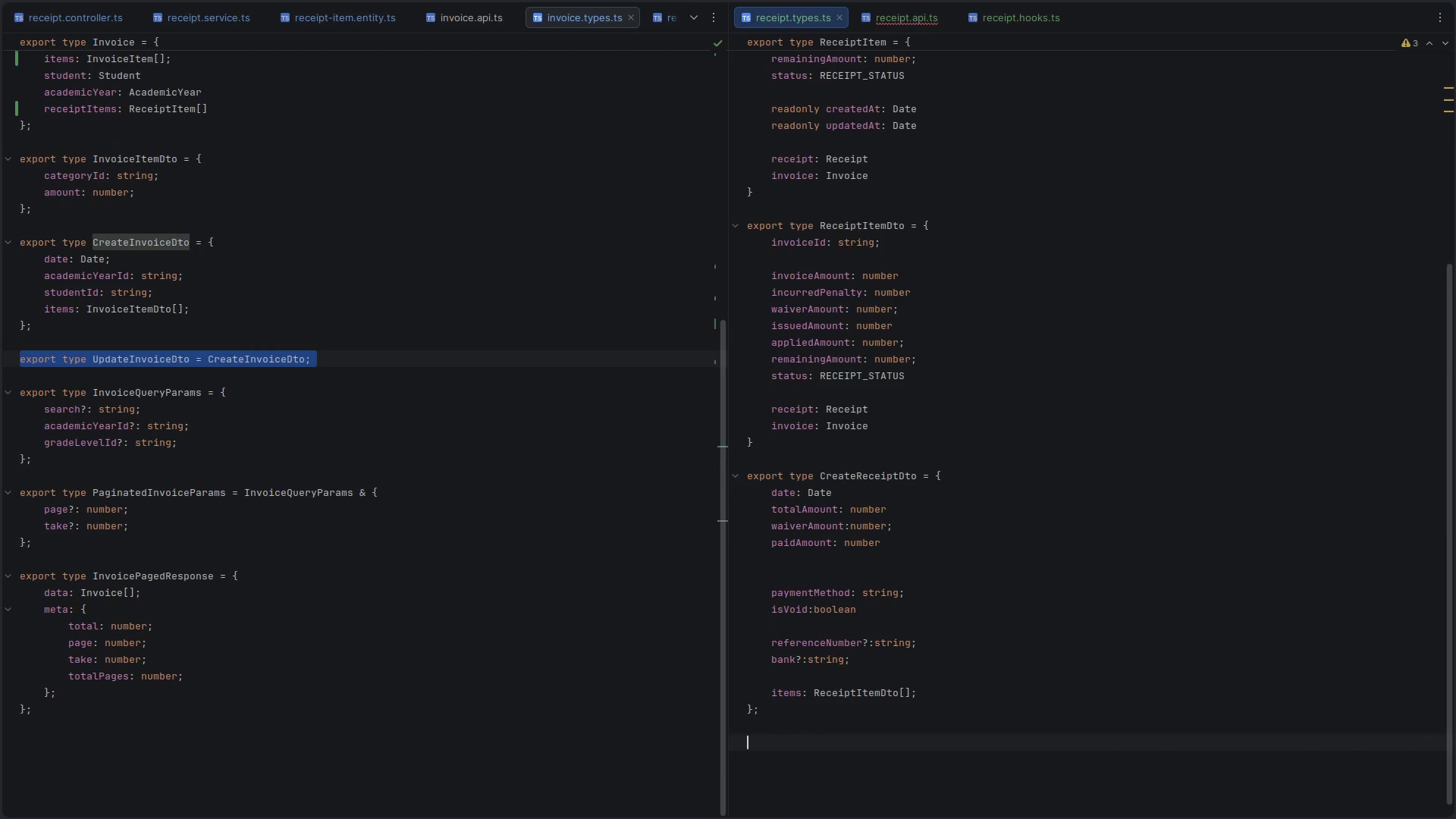 
key(Control+V)
 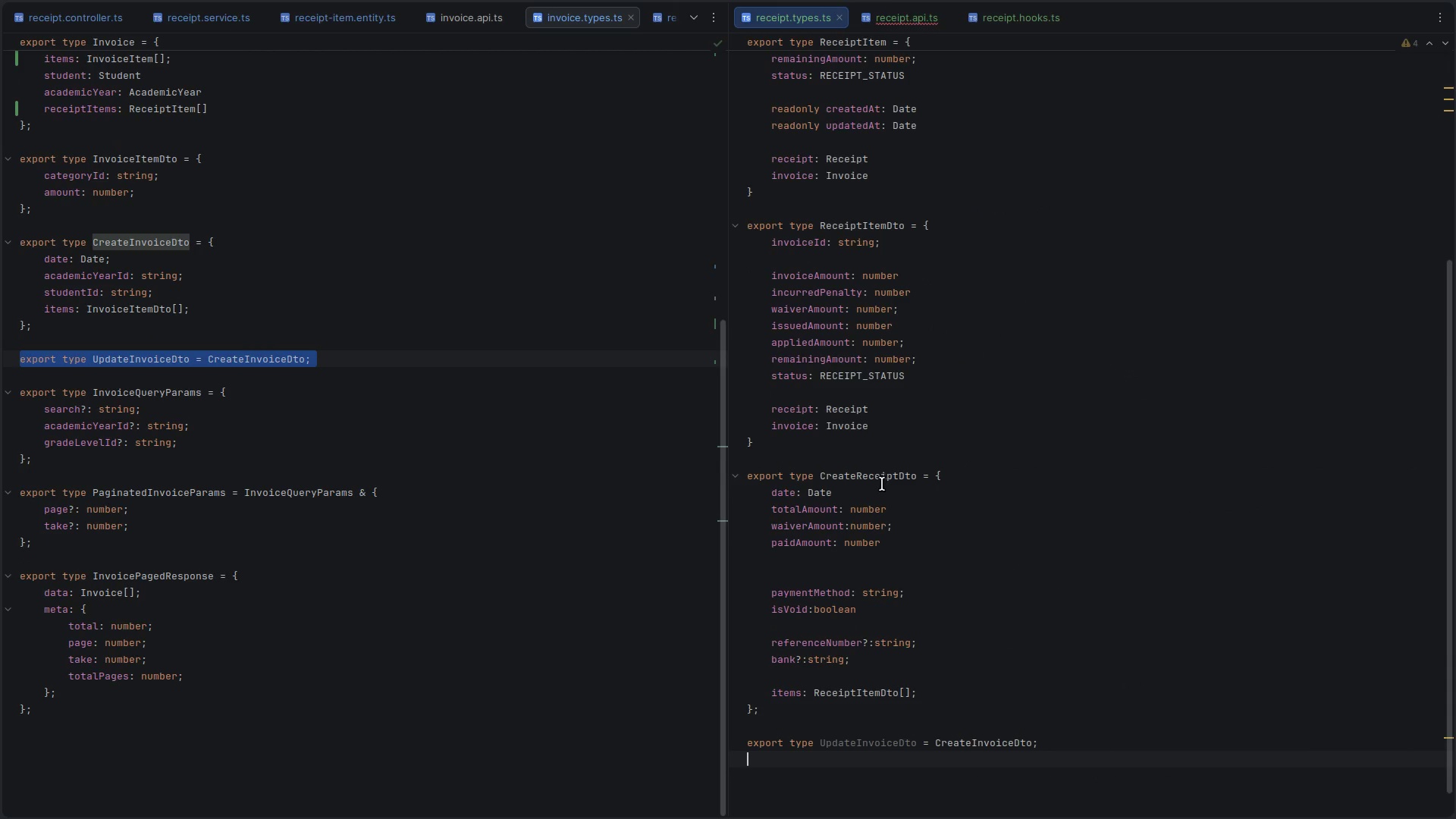 
double_click([881, 484])
 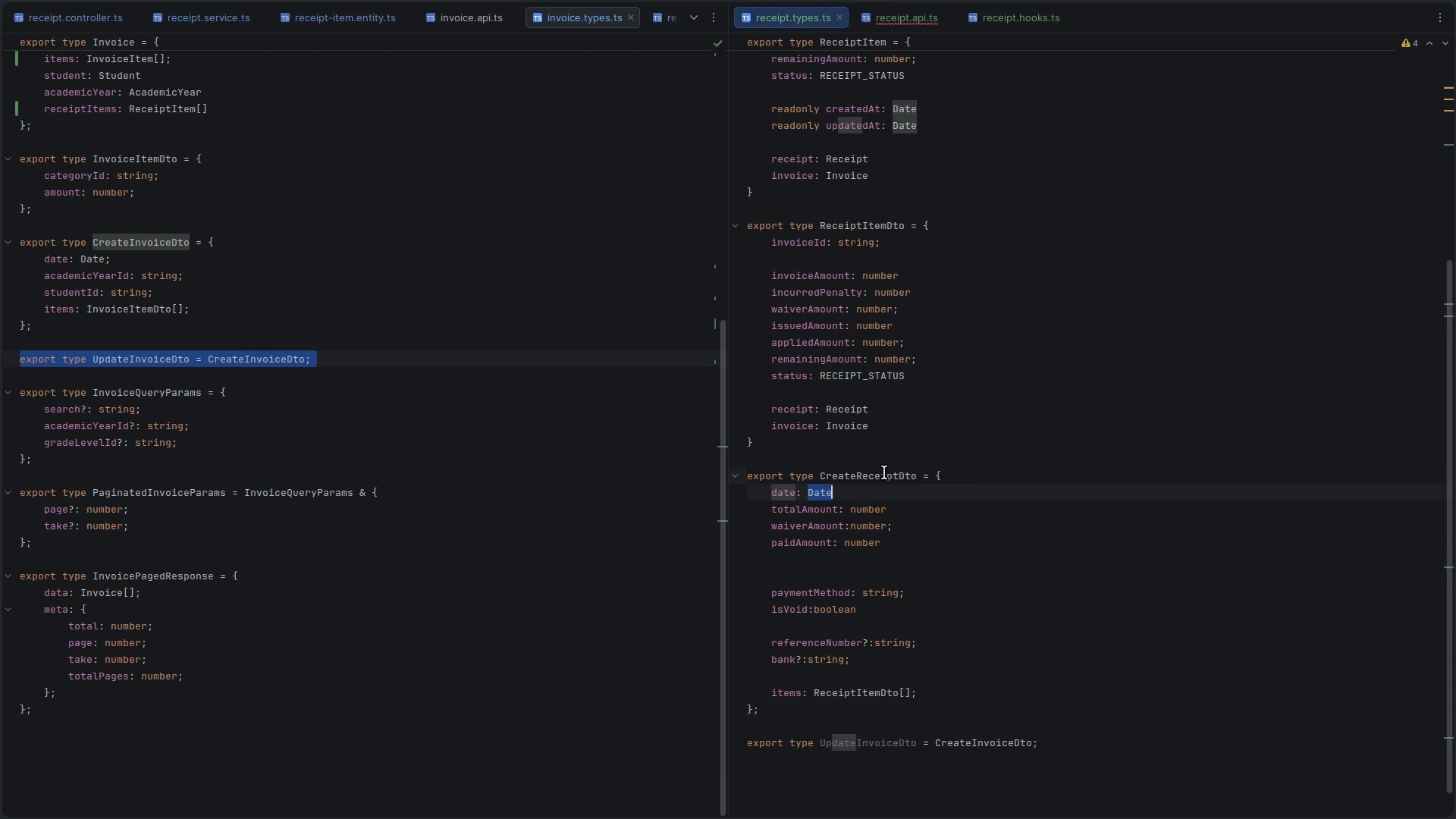 
double_click([884, 472])
 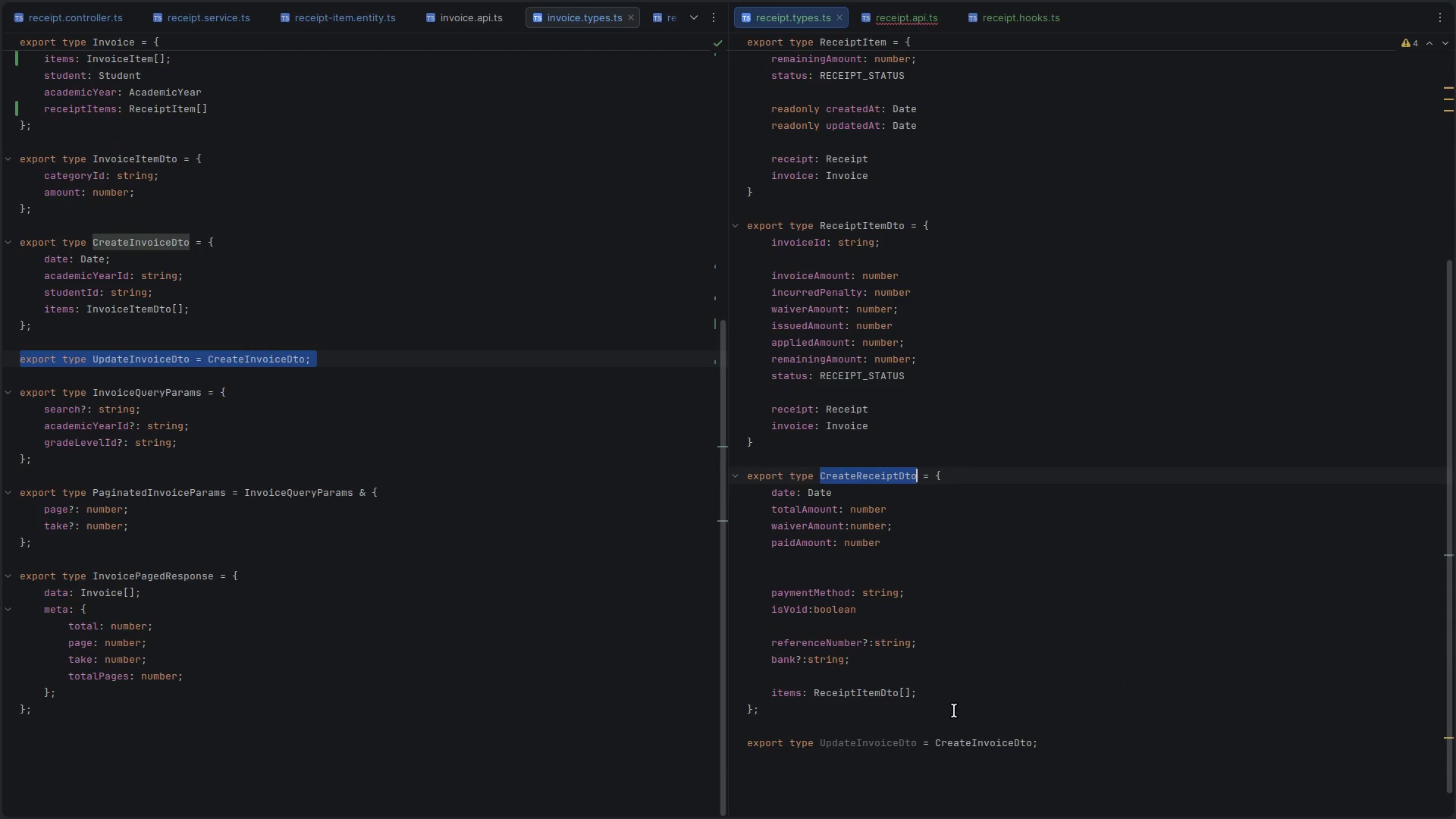 
key(Control+ControlLeft)
 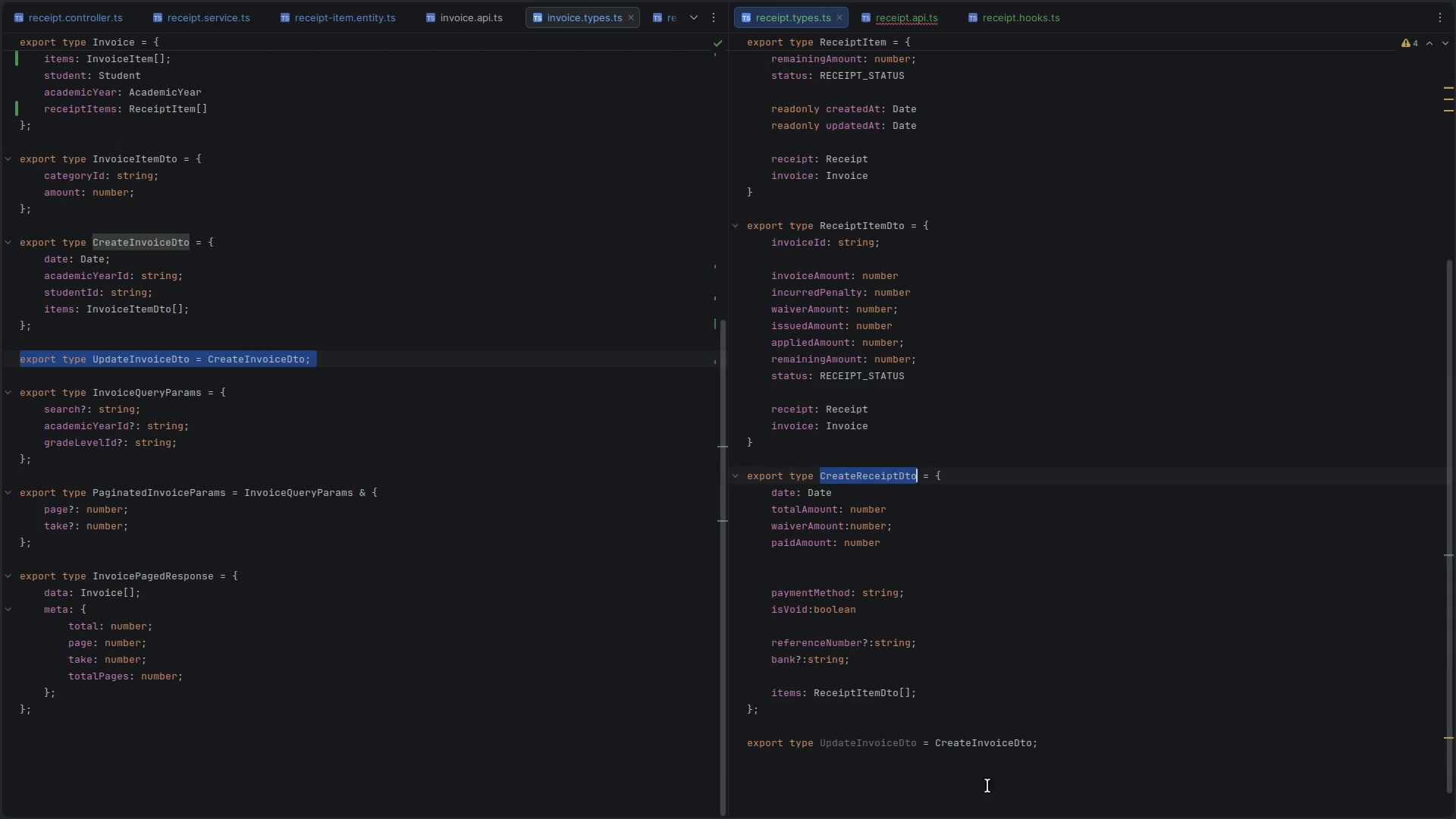 
key(Control+C)
 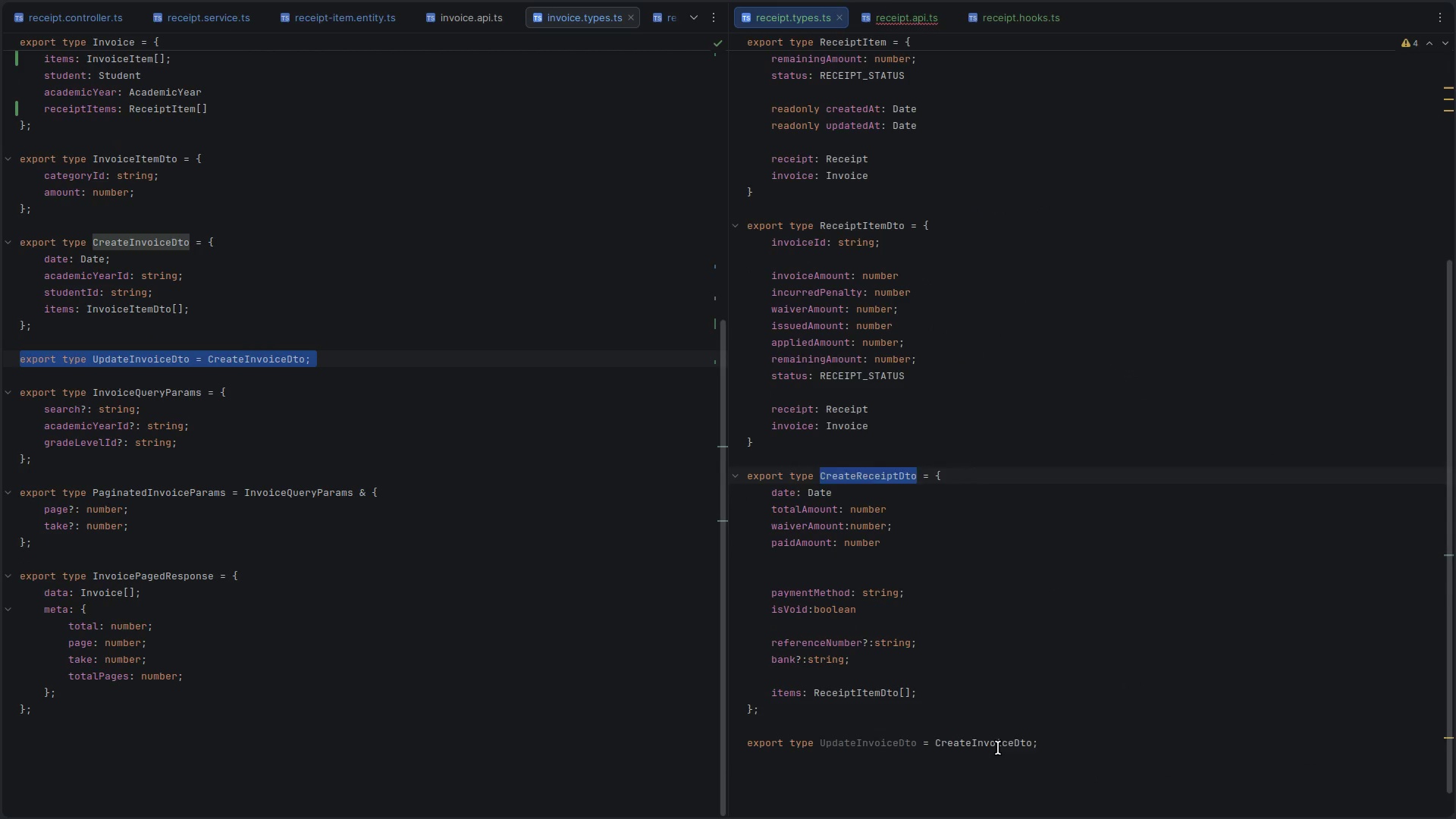 
double_click([998, 748])
 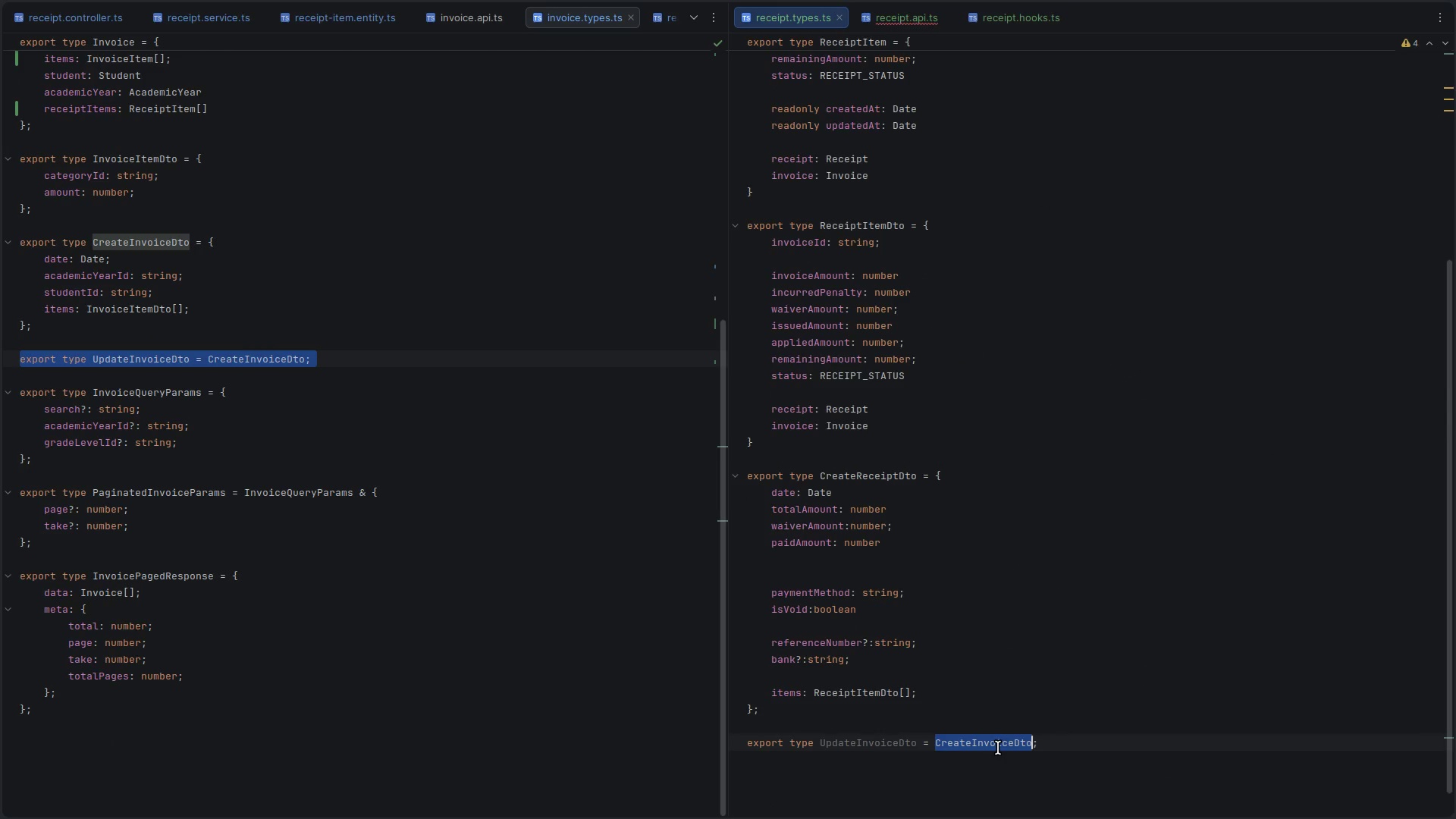 
key(Control+V)
 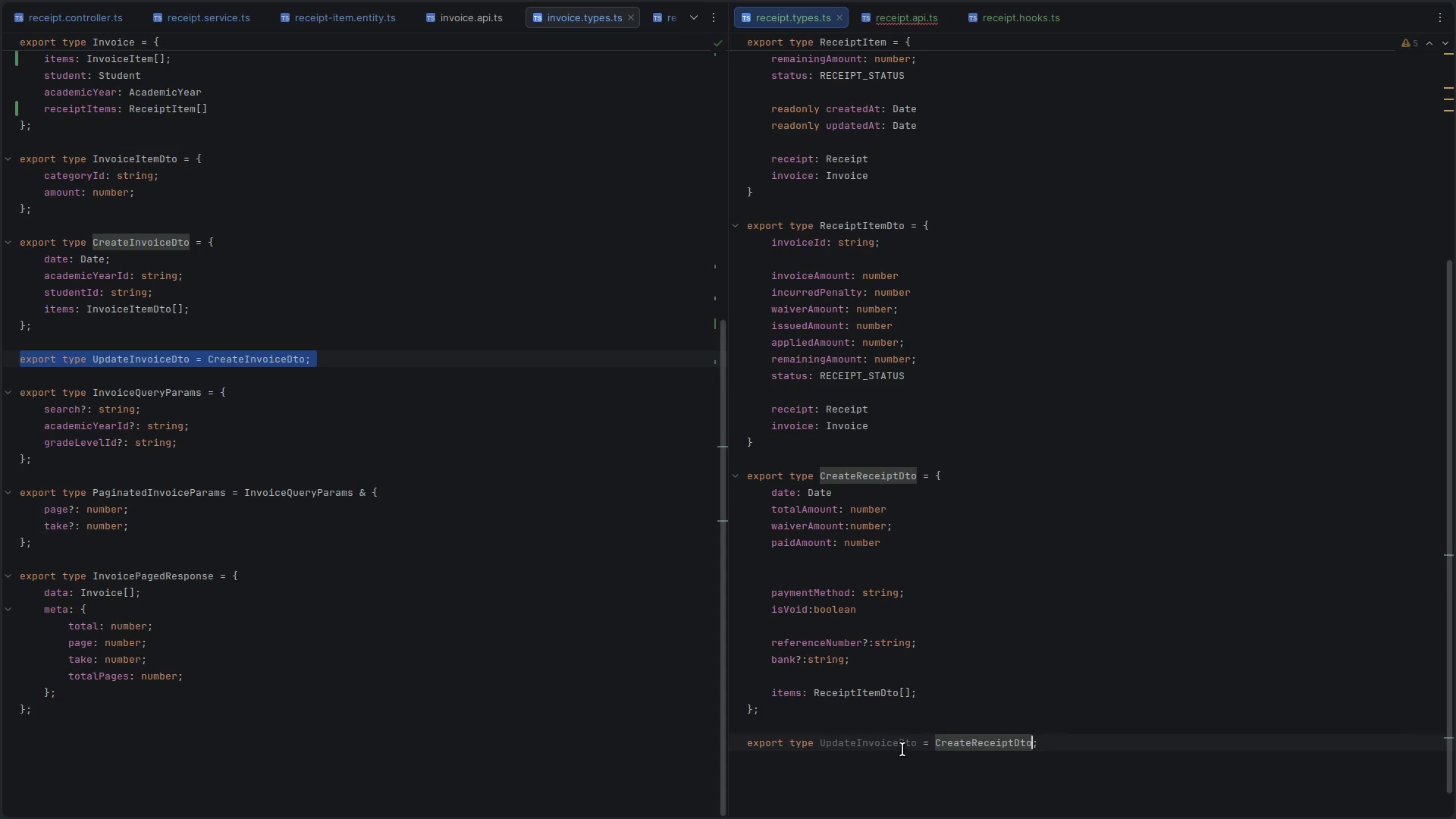 
left_click([900, 745])
 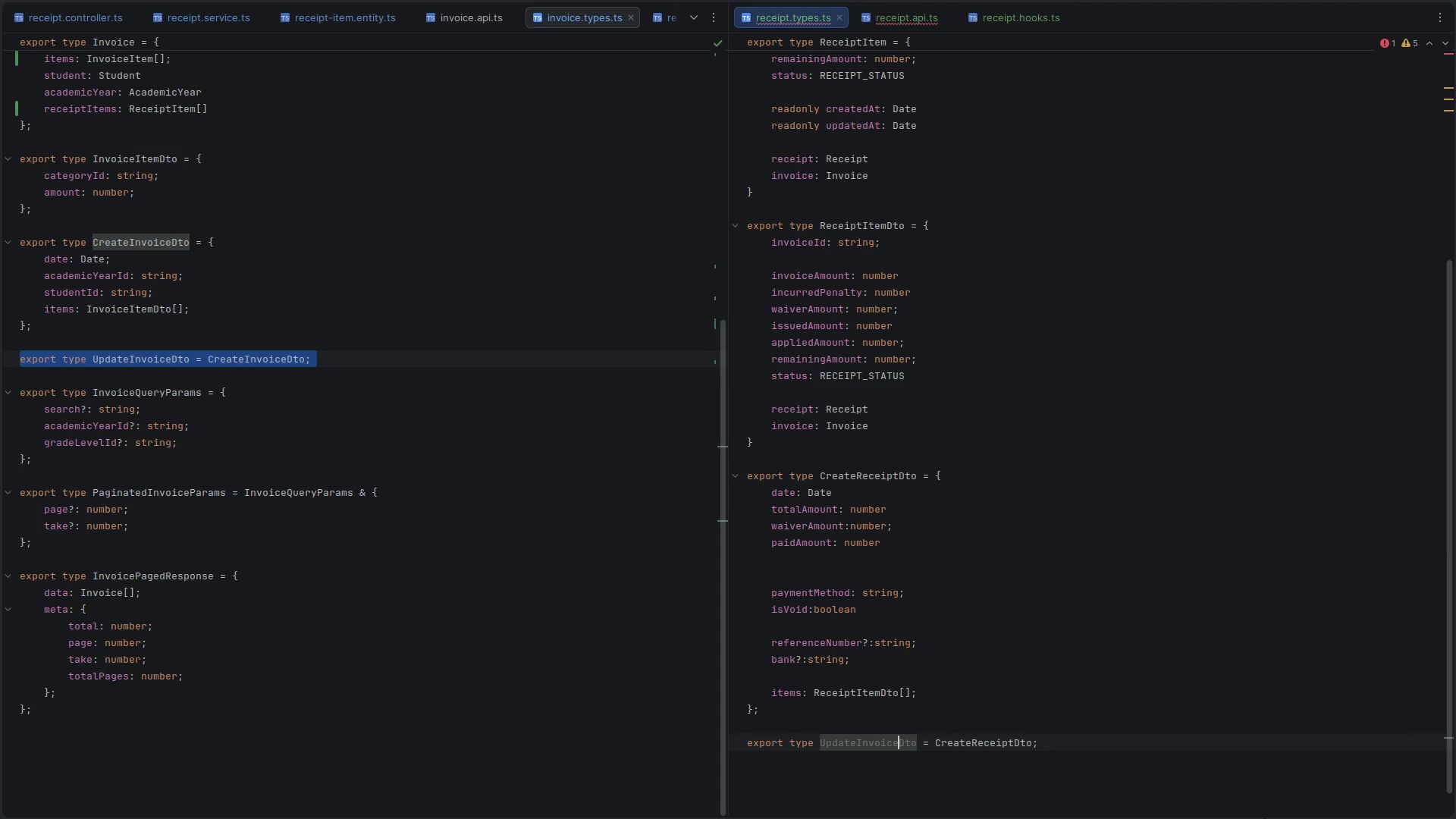 
key(Backspace)
key(Backspace)
key(Backspace)
key(Backspace)
key(Backspace)
key(Backspace)
key(Backspace)
type(Receipt)
 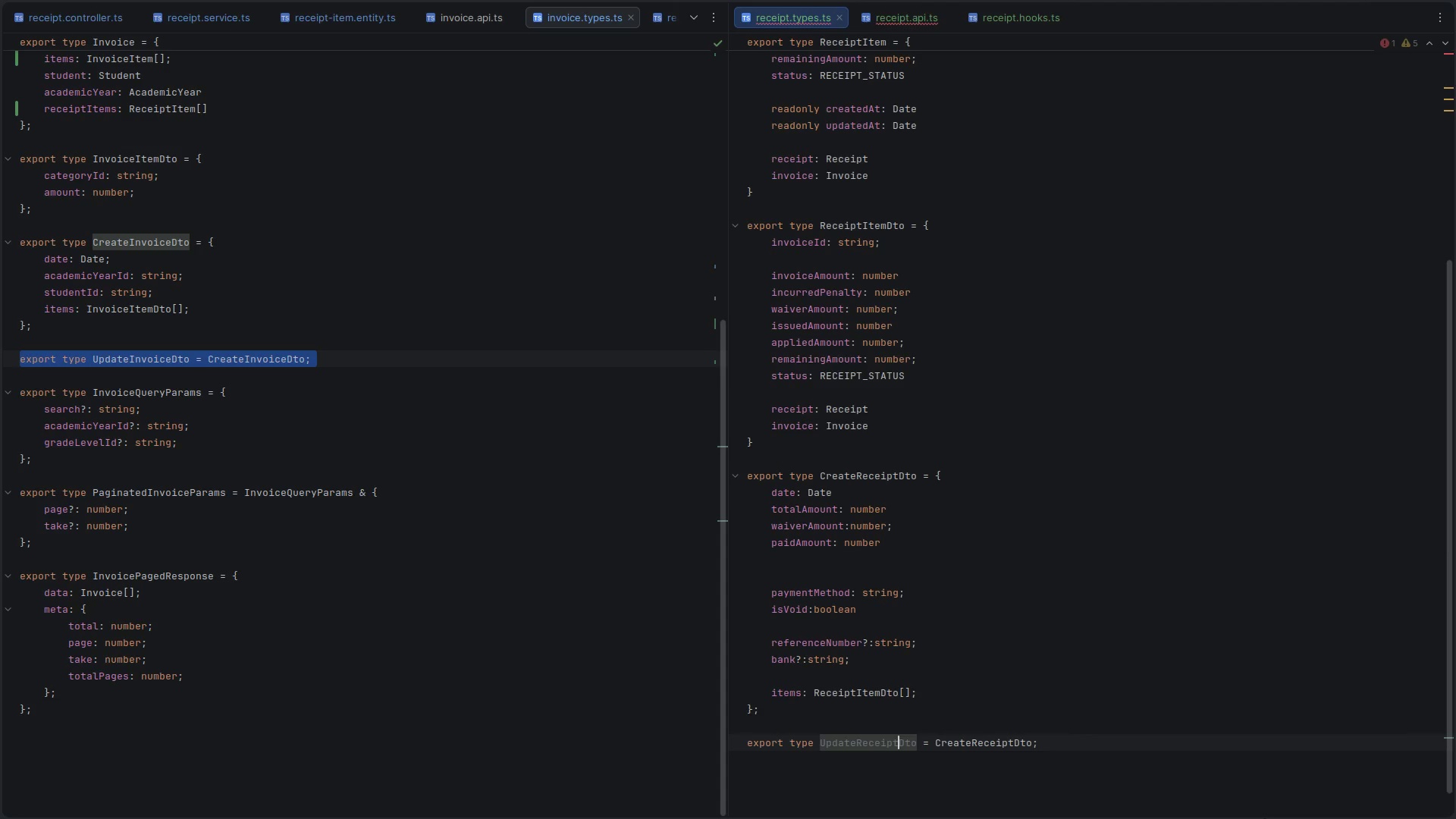 
key(ArrowRight)
 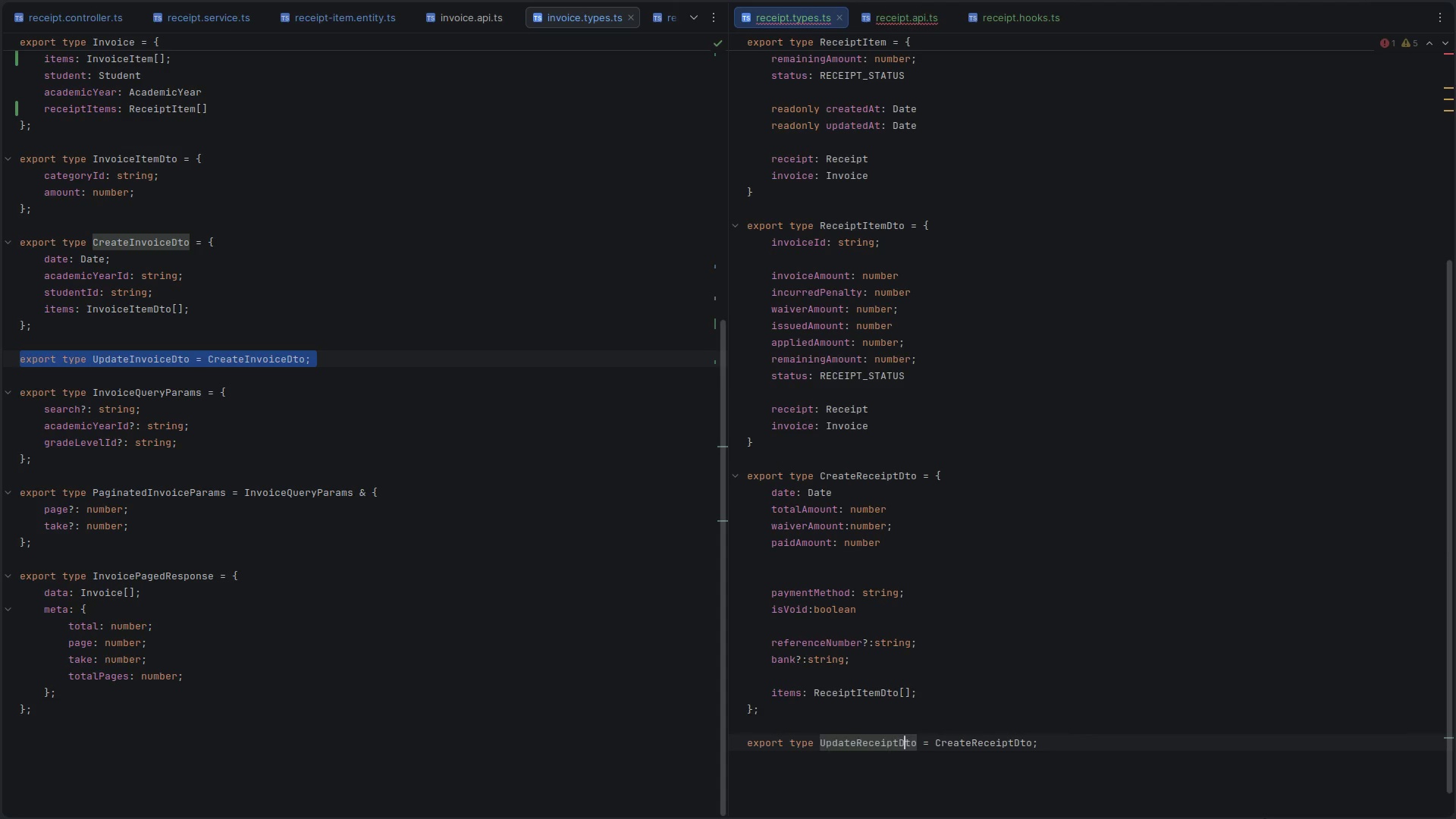 
key(ArrowRight)
 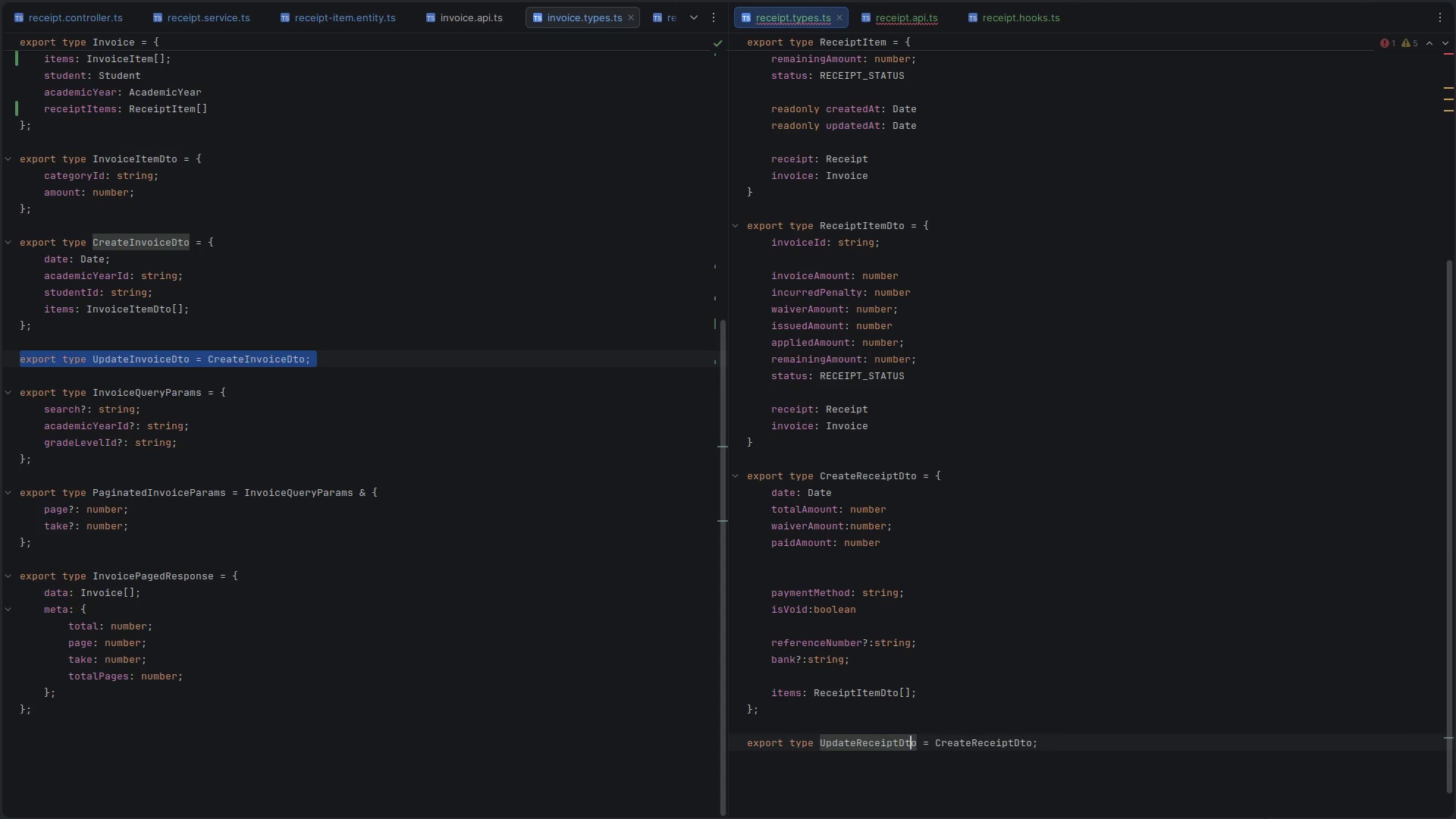 
key(ArrowRight)
 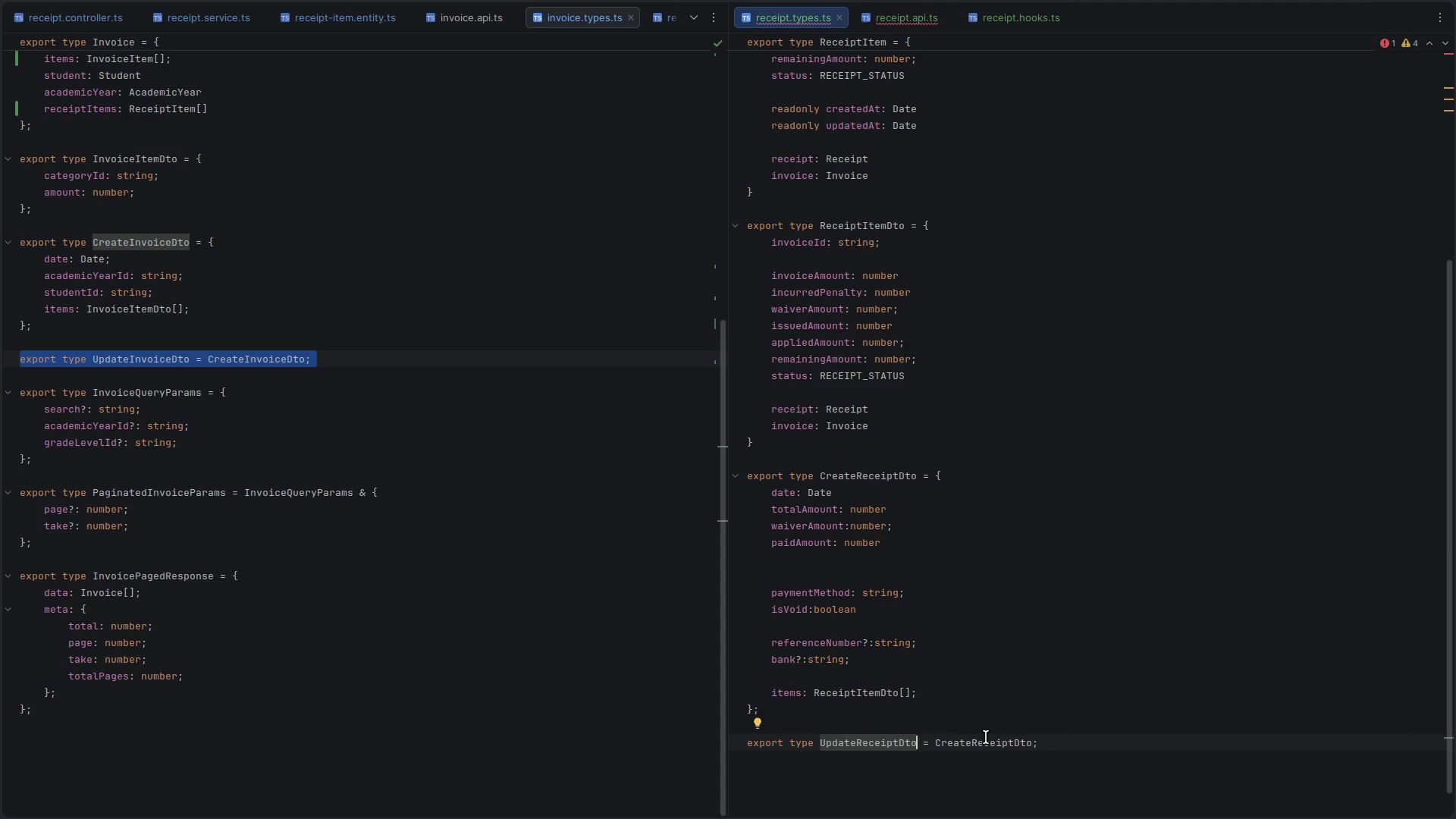 
double_click([966, 734])
 